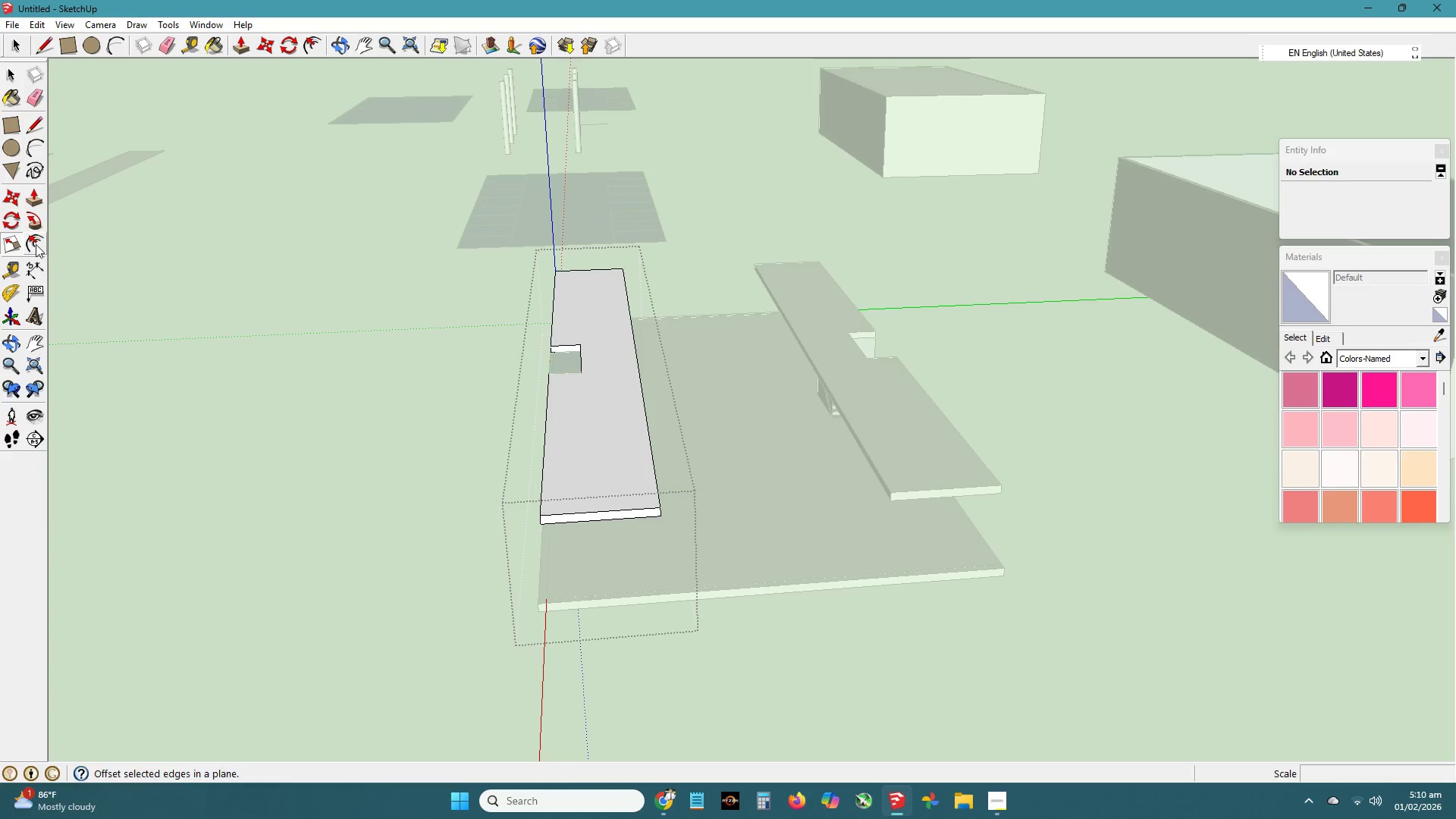 
left_click([32, 243])
 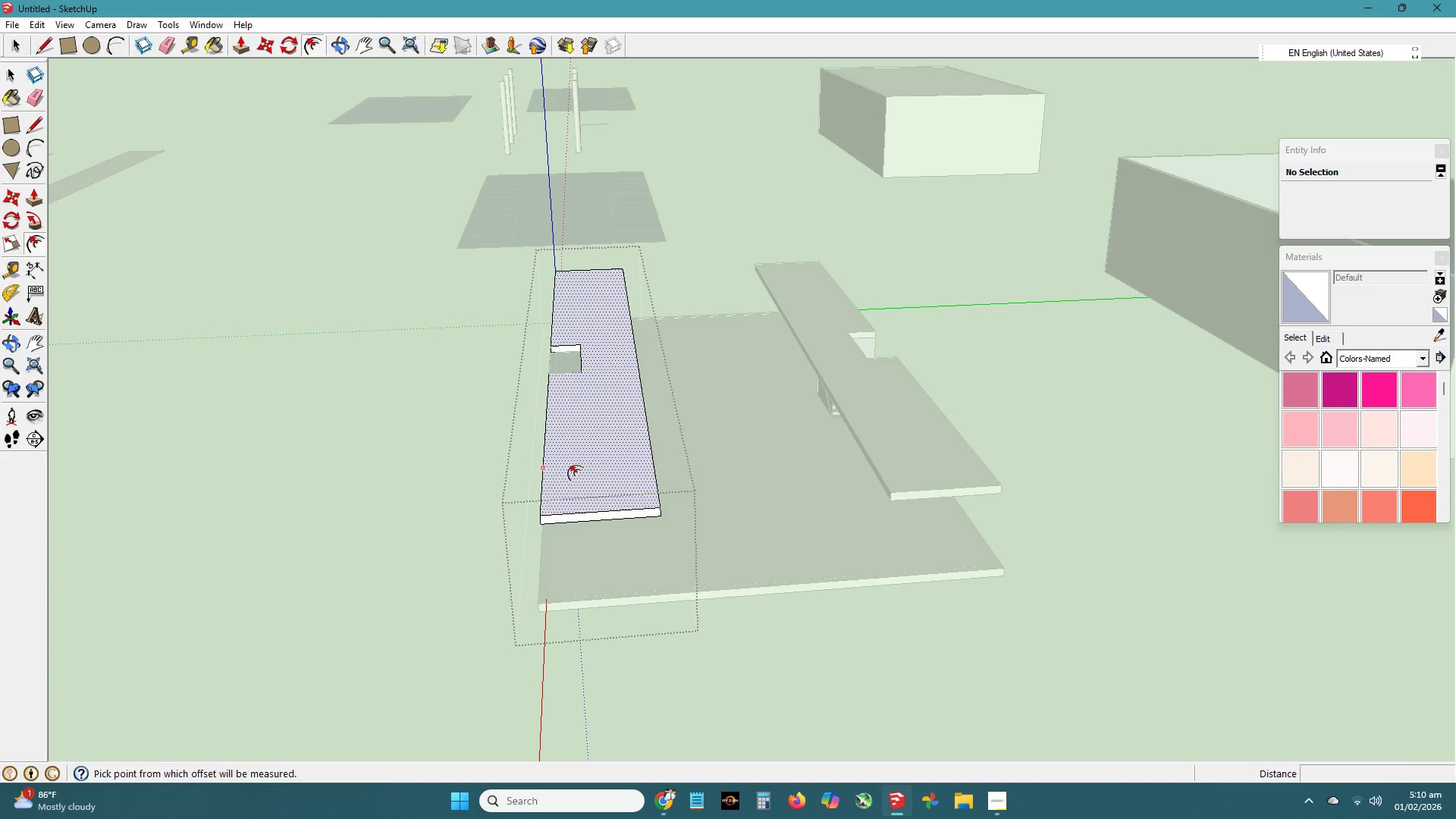 
left_click([592, 463])
 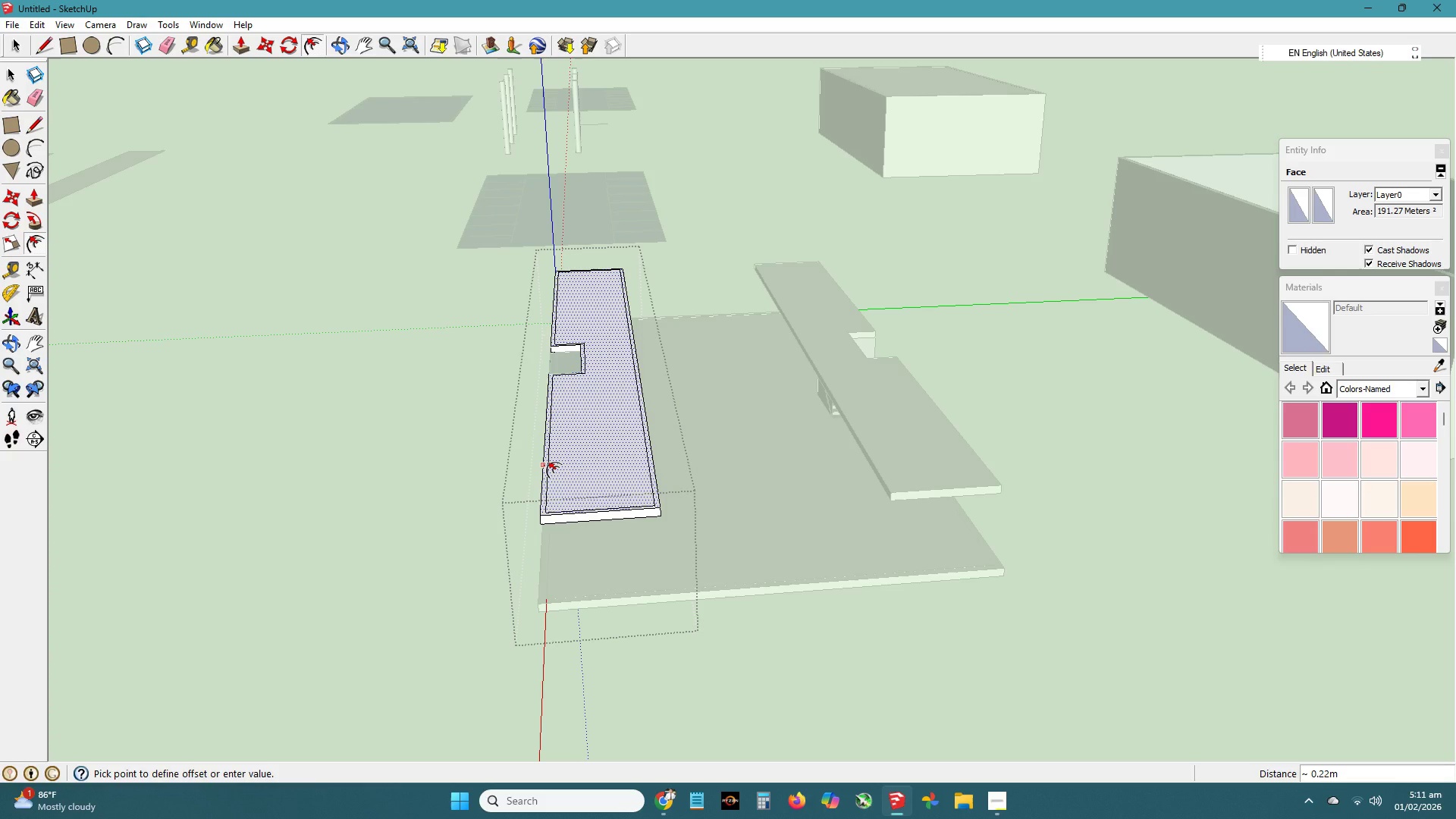 
key(Escape)
 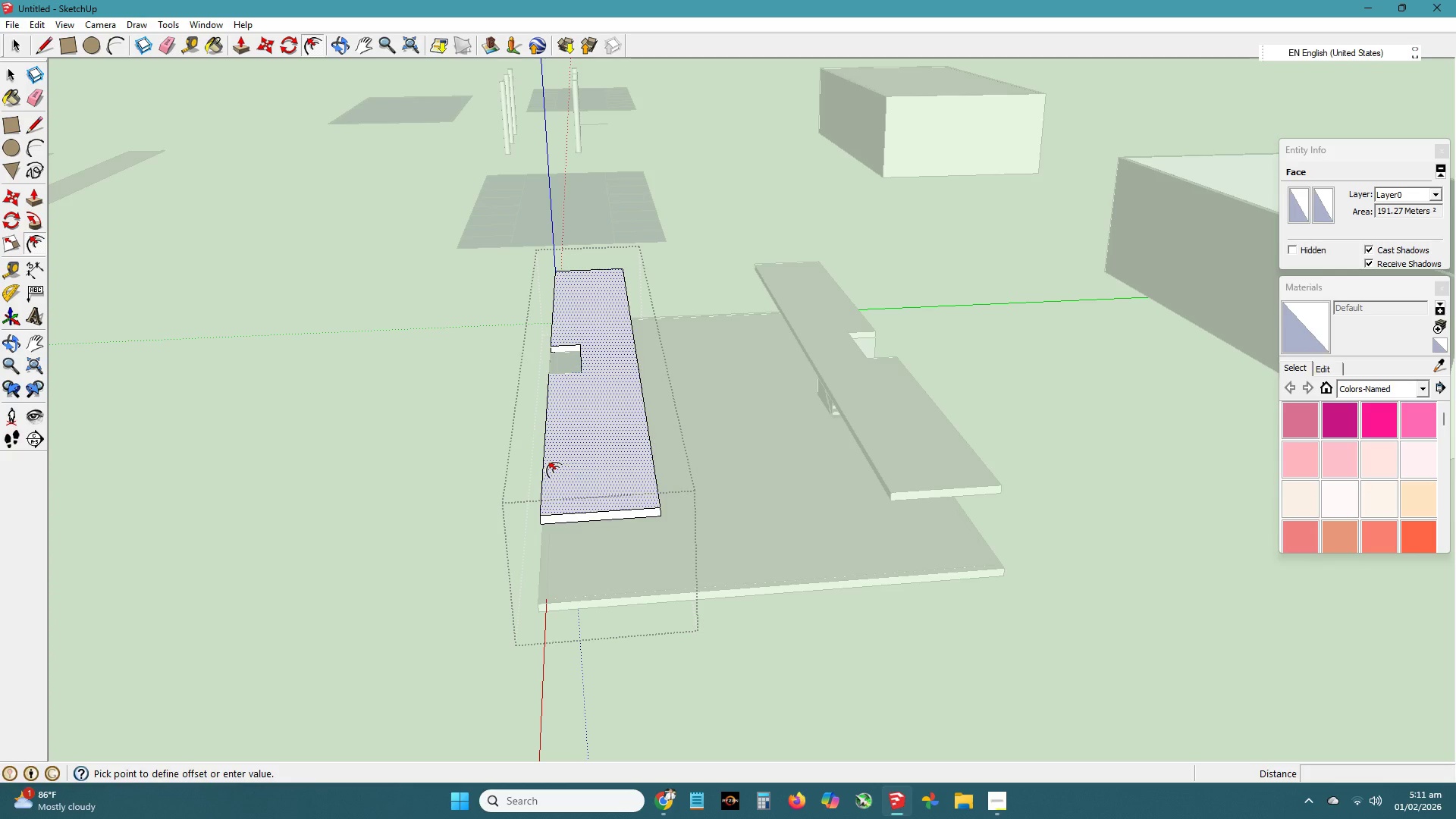 
key(L)
 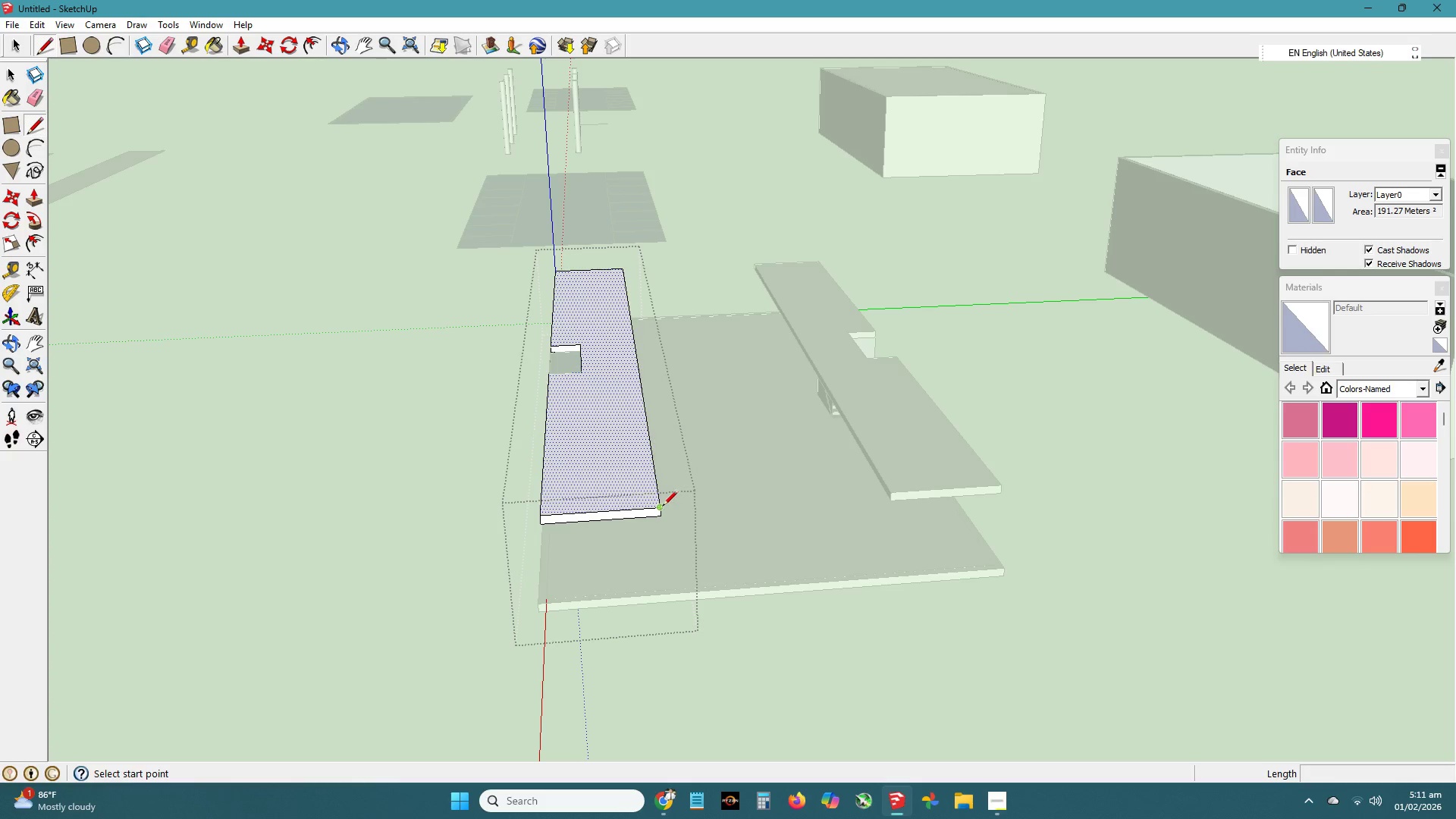 
left_click([662, 507])
 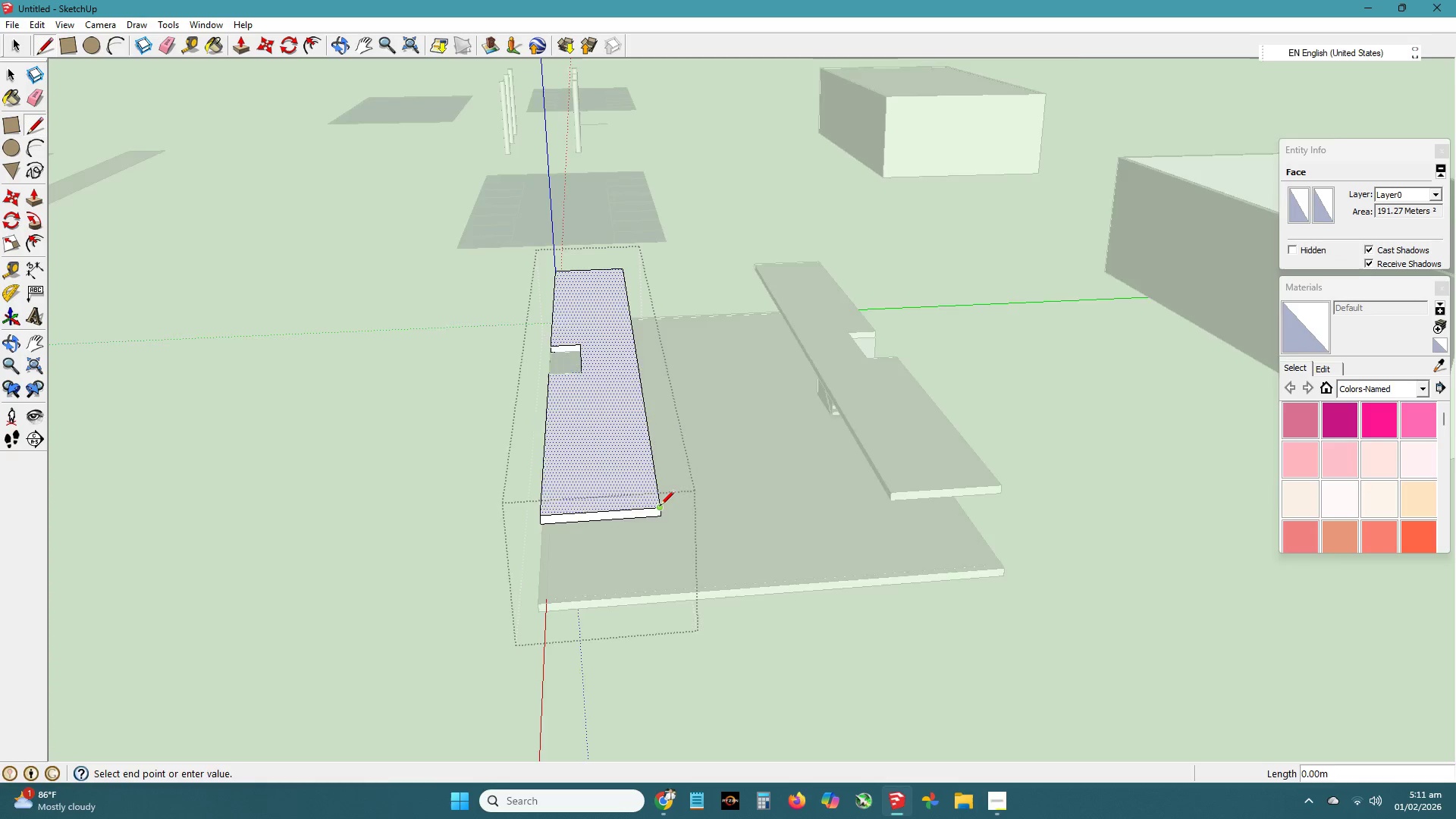 
scroll: coordinate [659, 507], scroll_direction: up, amount: 5.0
 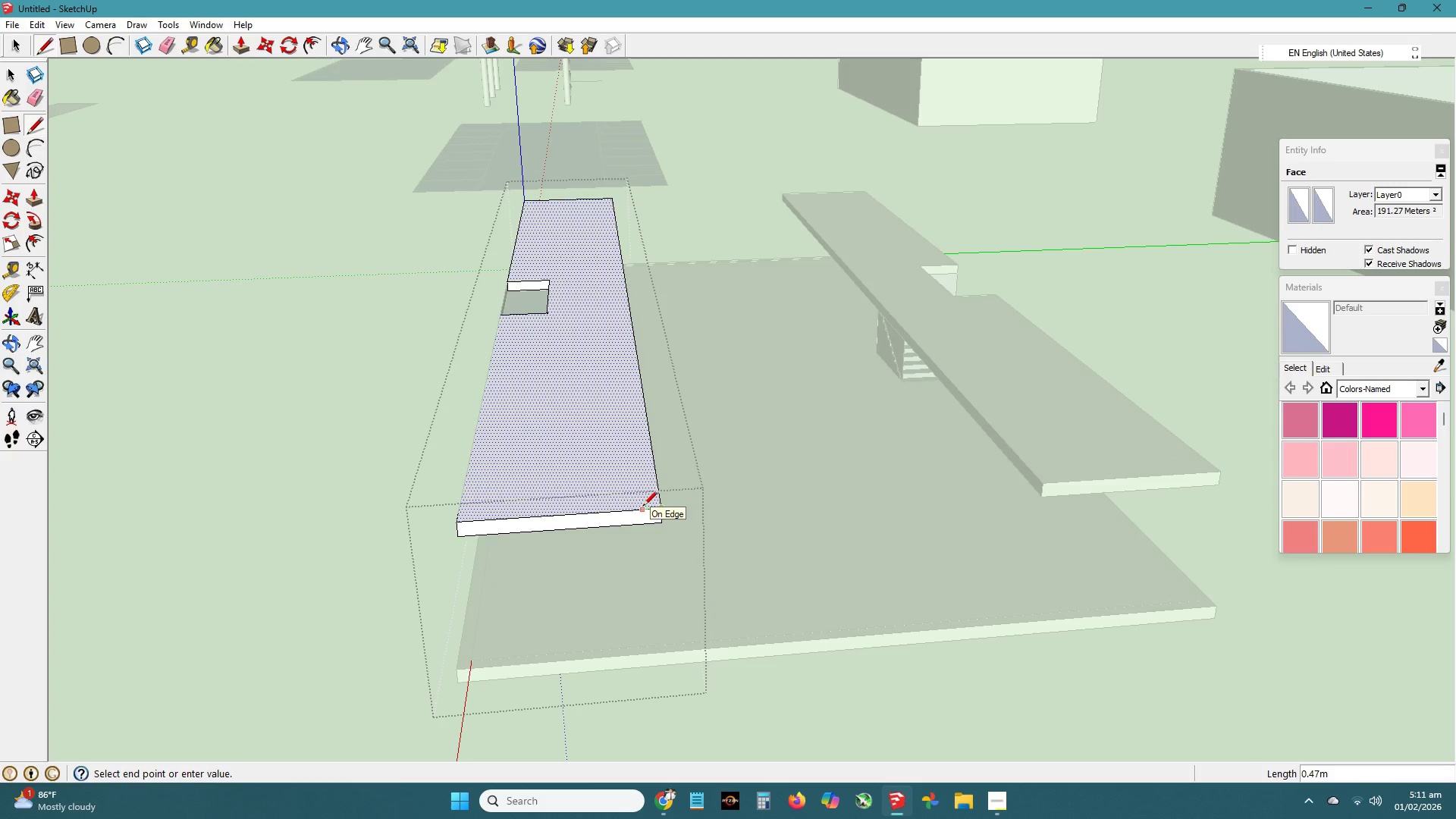 
key(NumpadDecimal)
 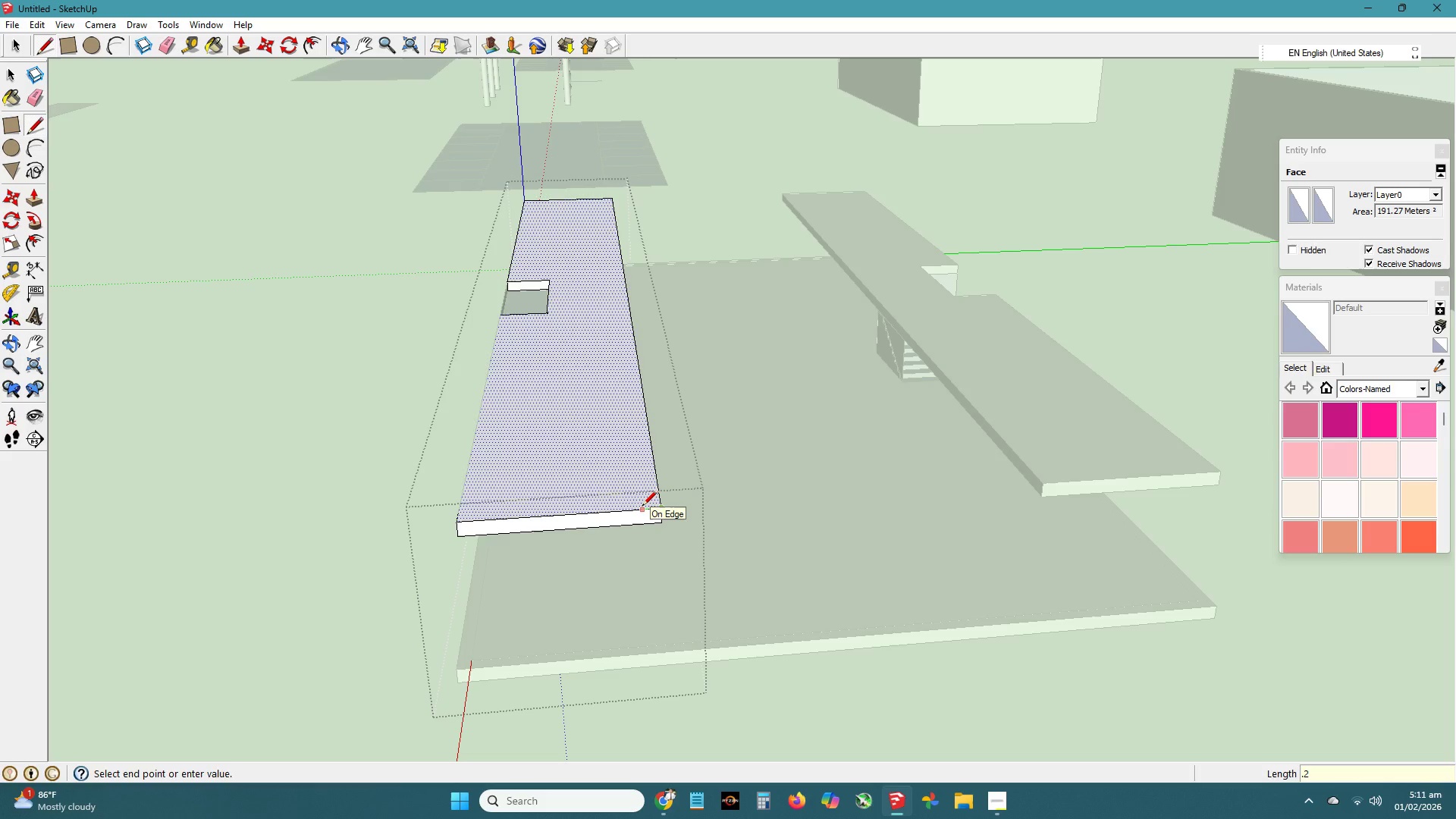 
key(Numpad2)
 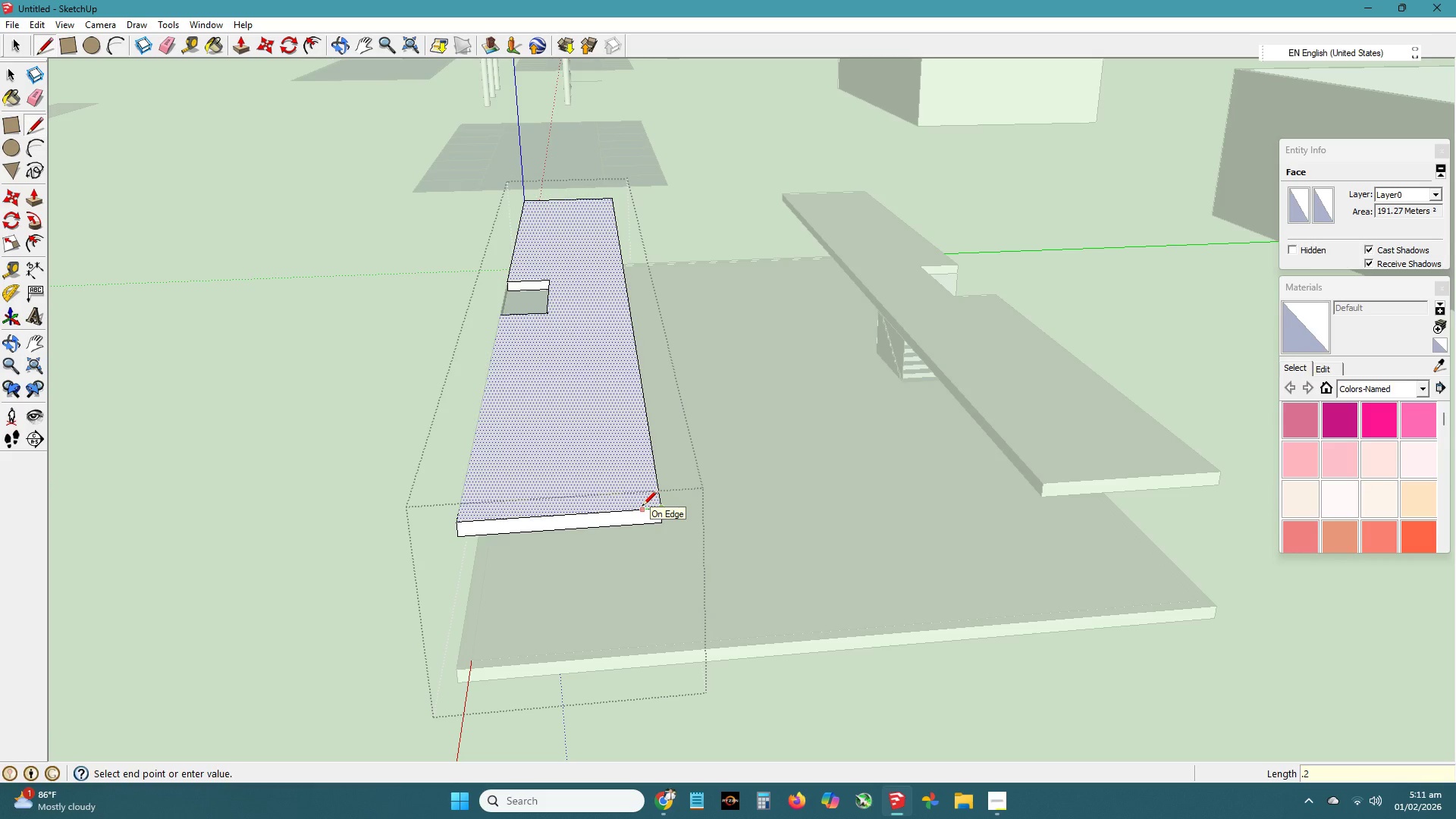 
key(NumpadEnter)
 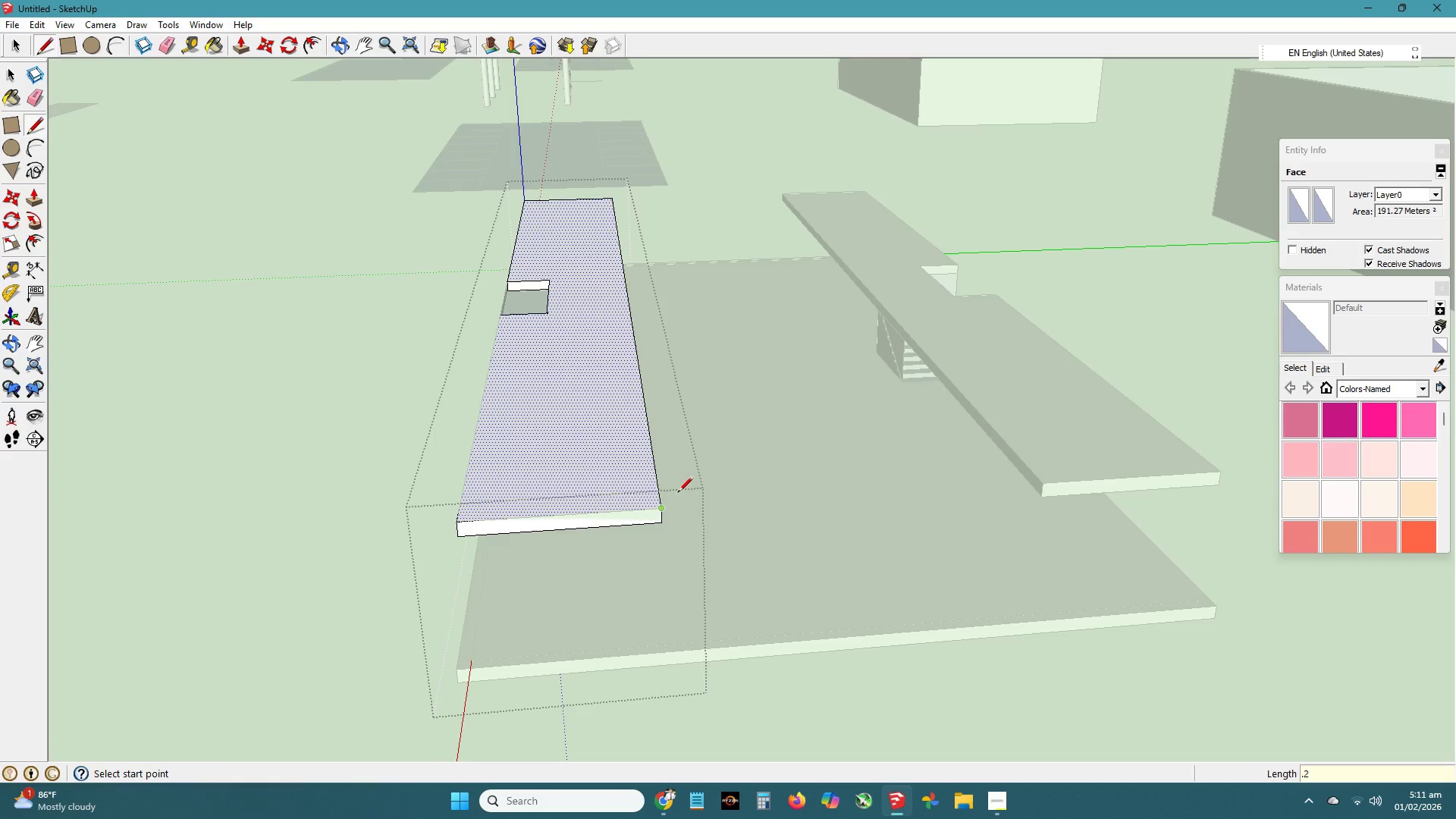 
scroll: coordinate [671, 498], scroll_direction: up, amount: 7.0
 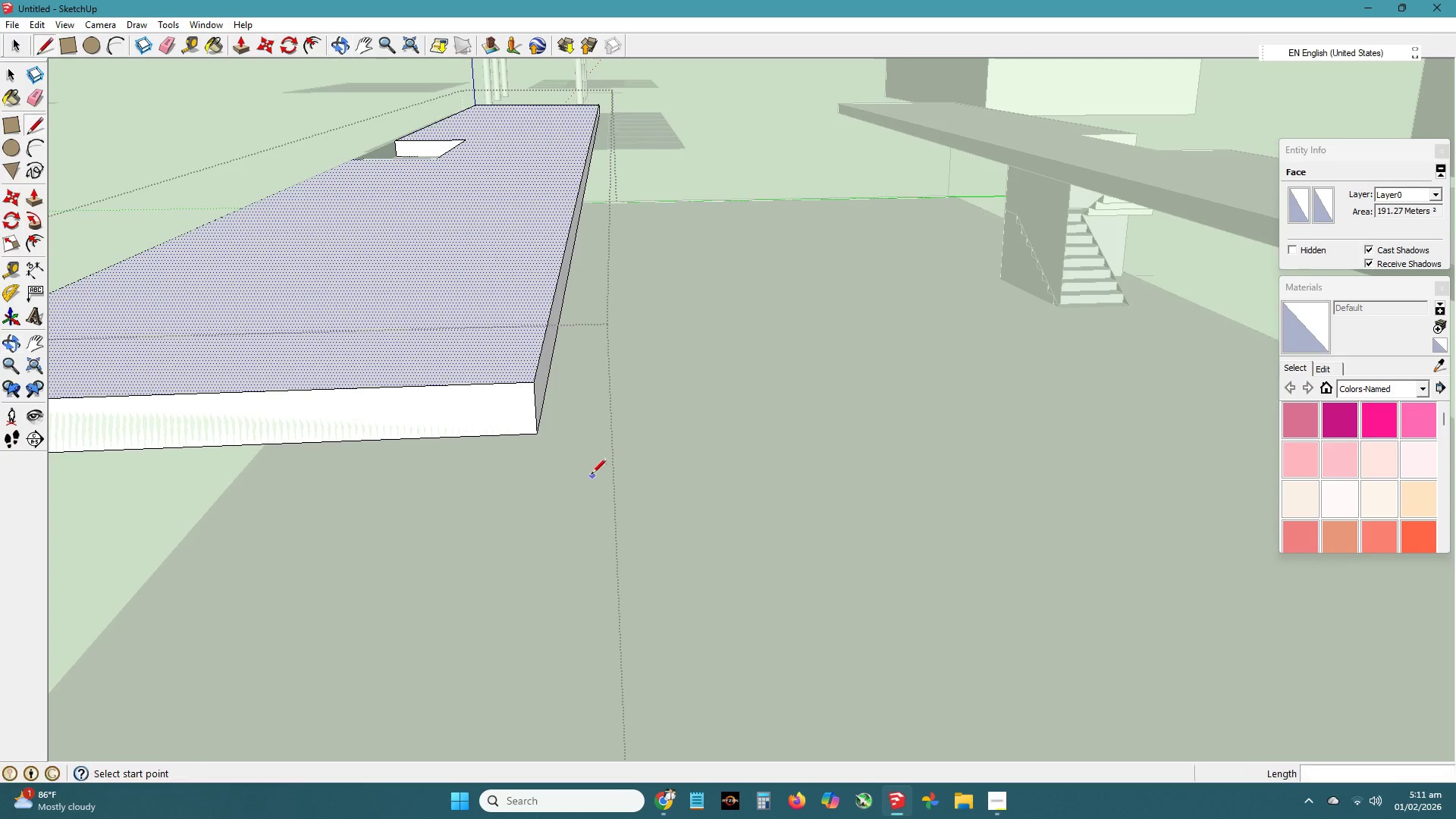 
key(Space)
 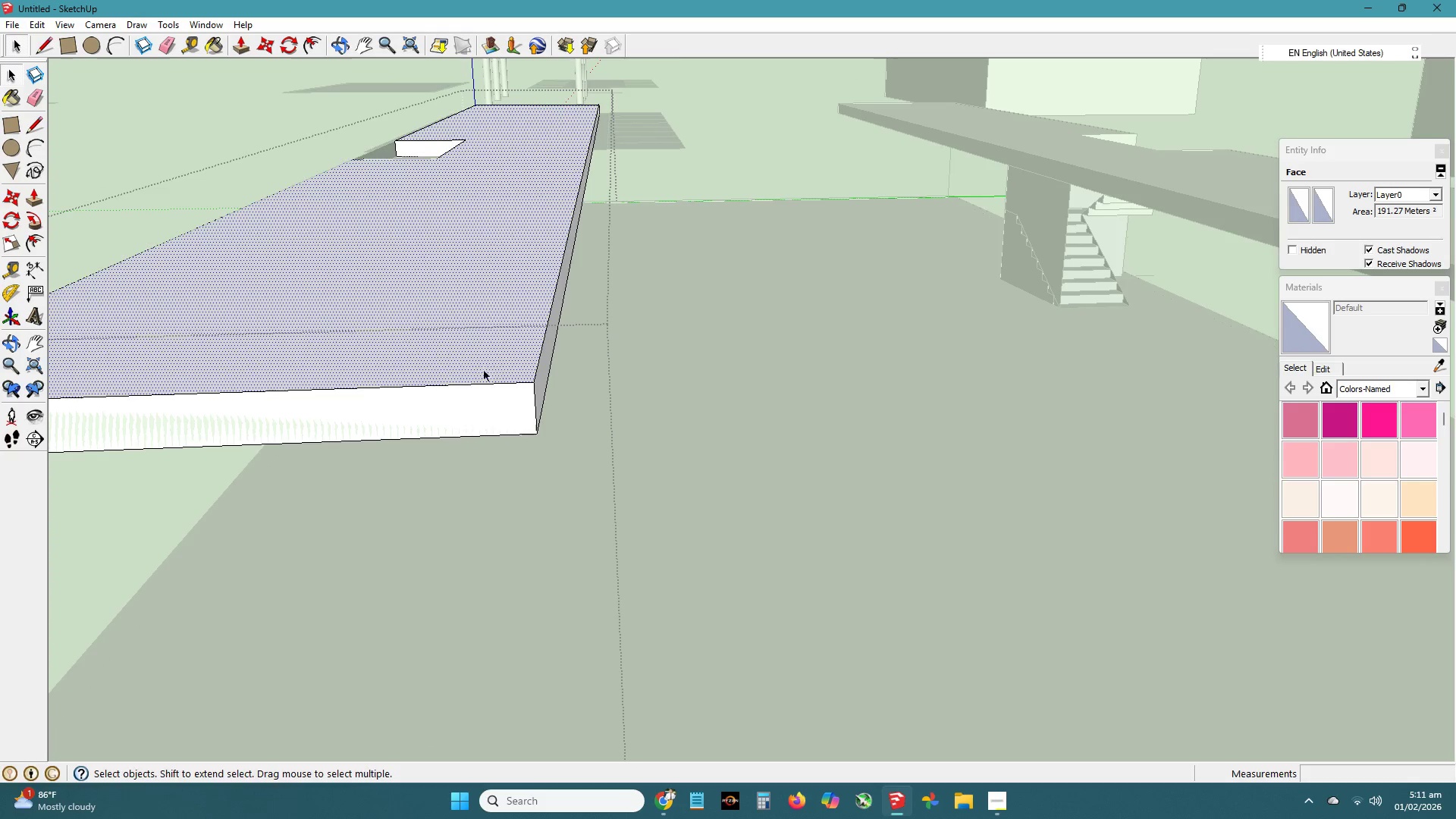 
left_click_drag(start_coordinate=[479, 364], to_coordinate=[551, 404])
 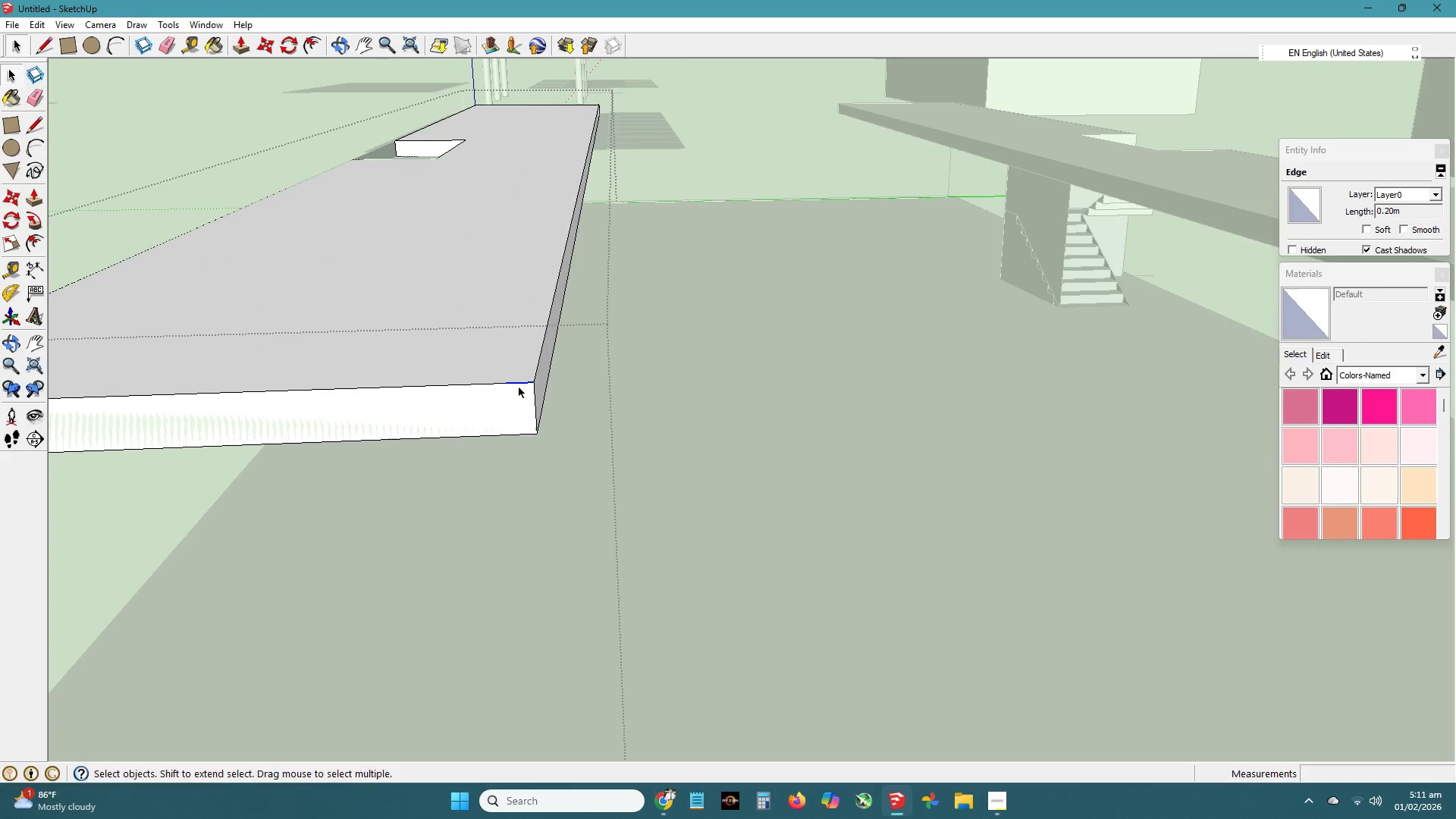 
key(L)
 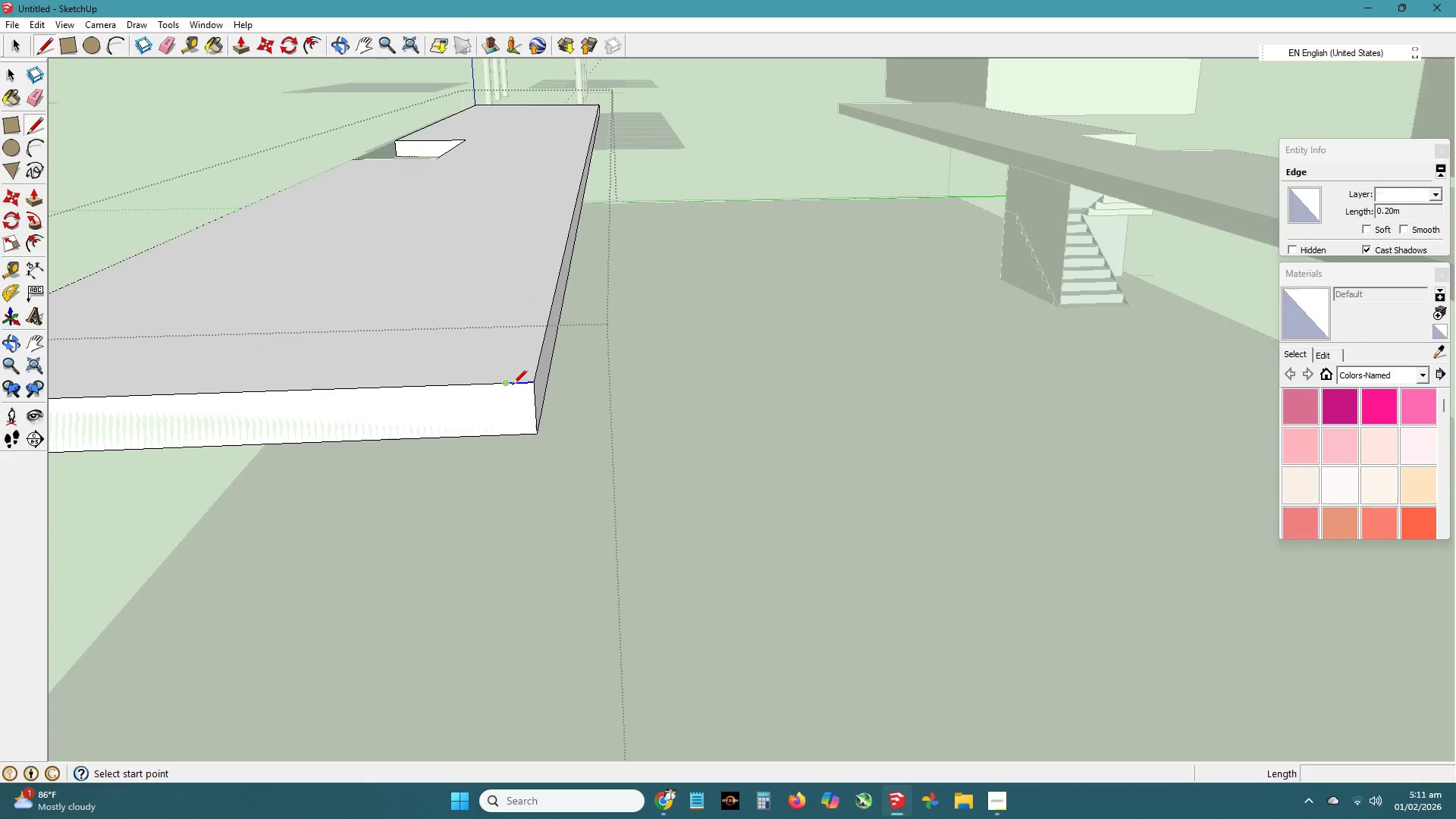 
left_click([512, 385])
 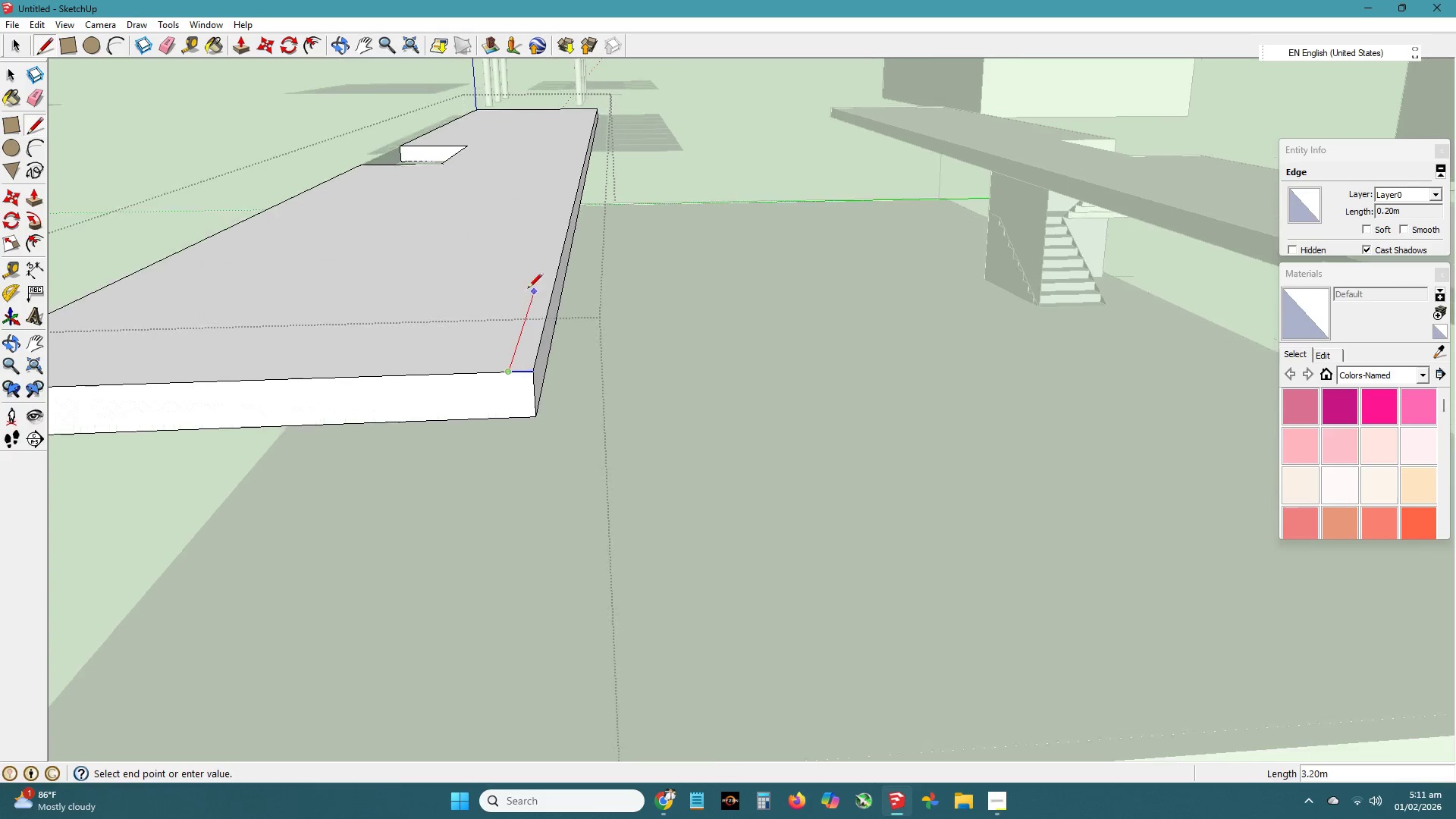 
scroll: coordinate [529, 287], scroll_direction: down, amount: 4.0
 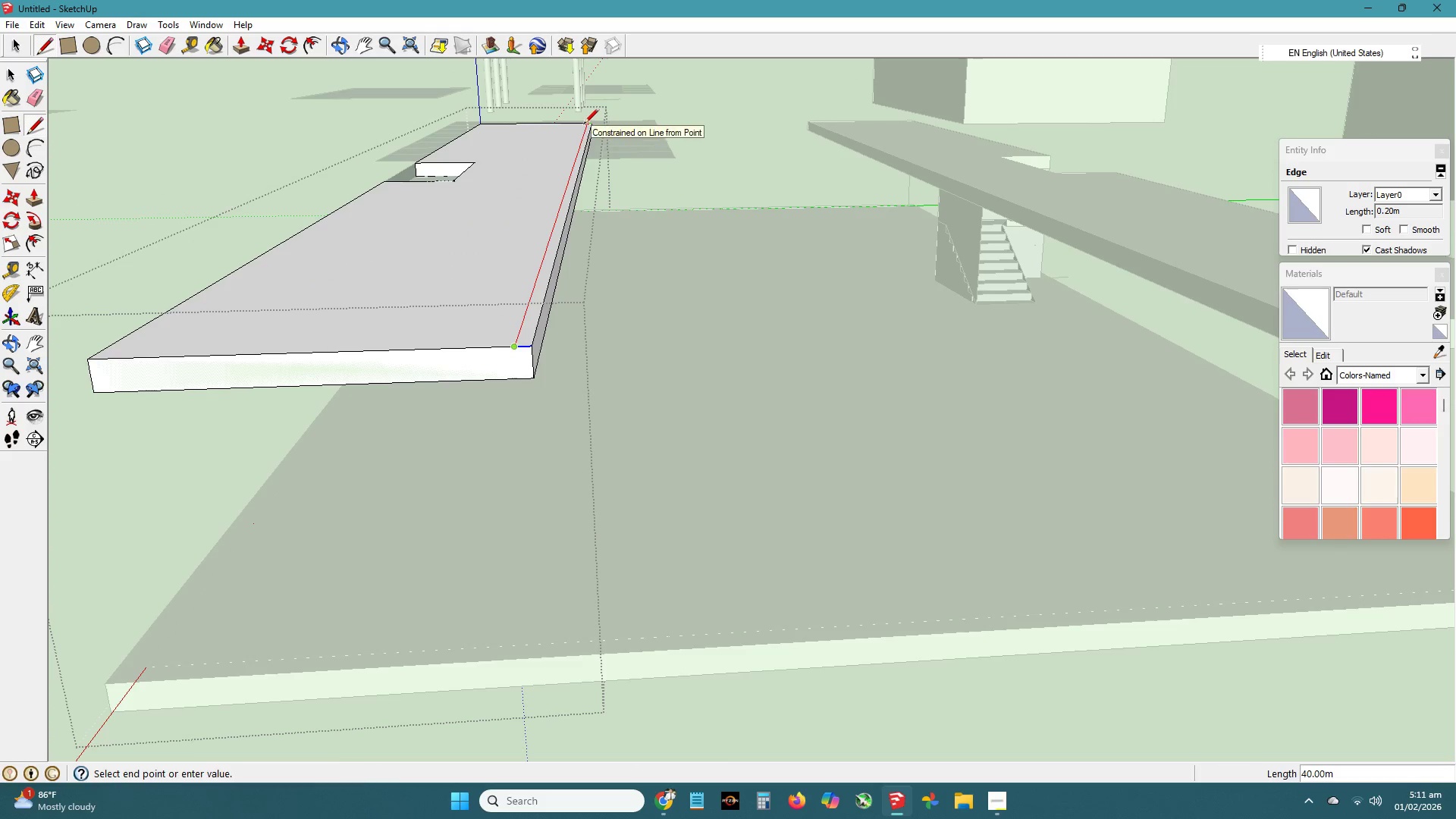 
left_click([585, 123])
 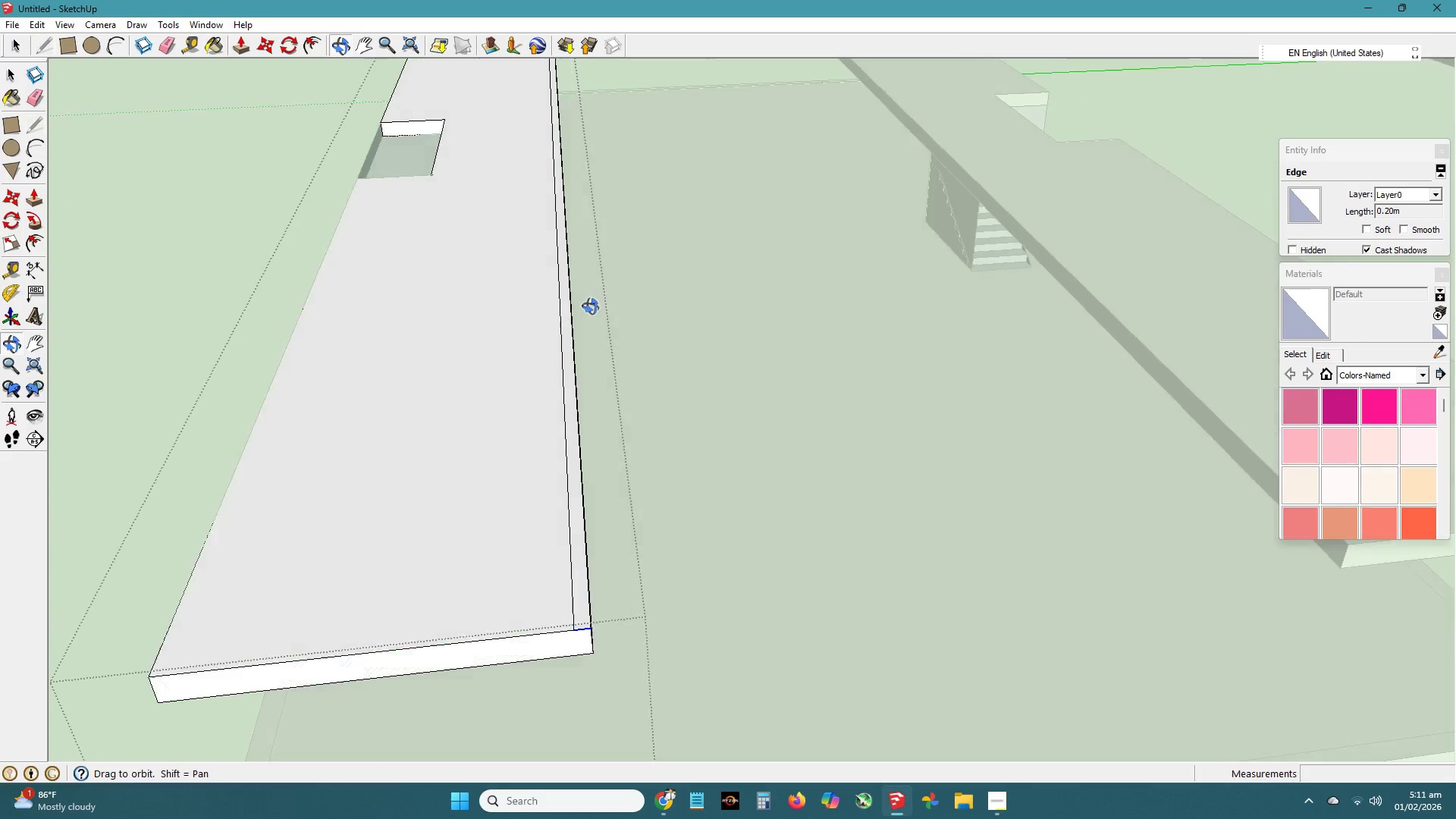 
key(Space)
 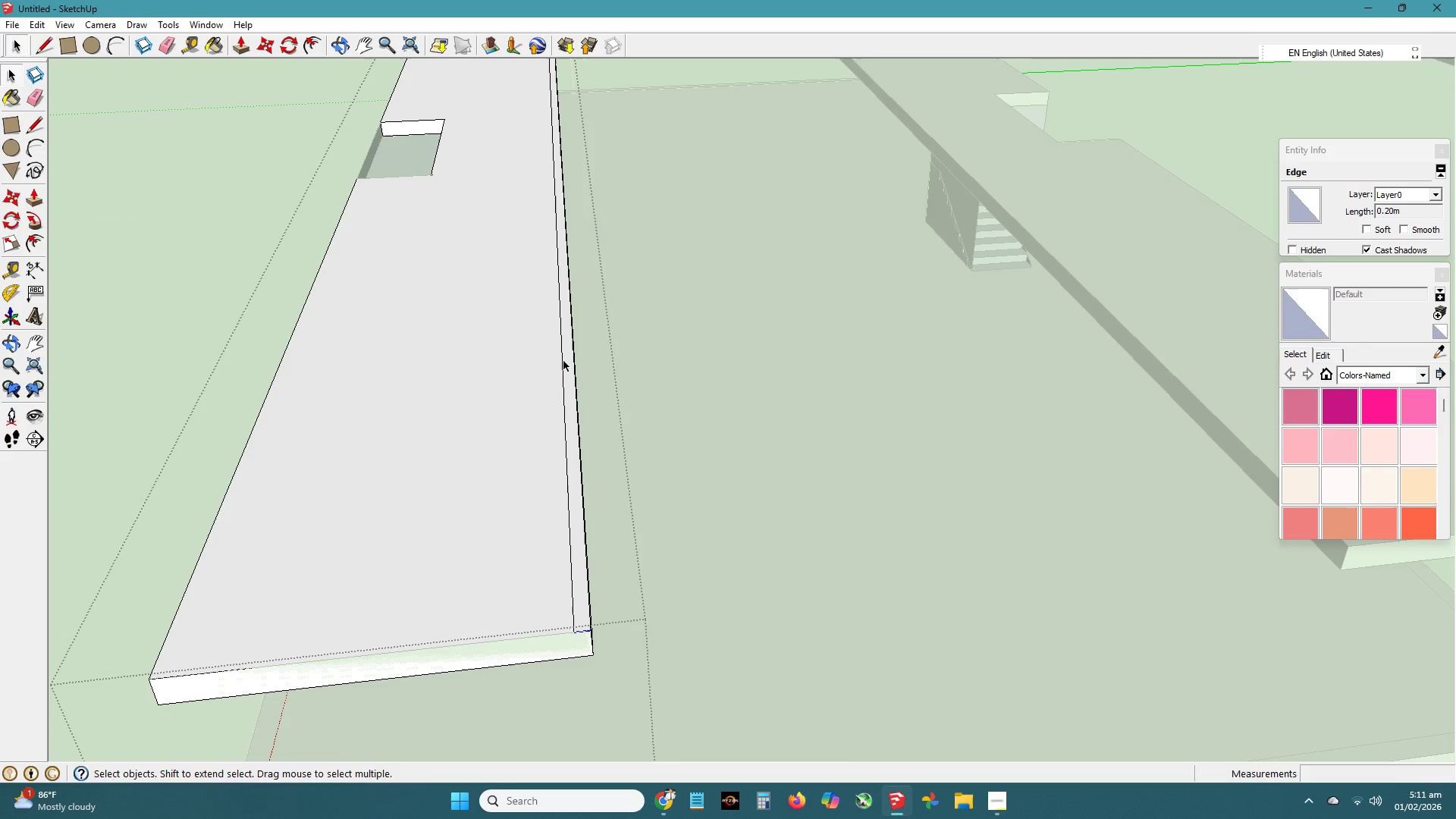 
left_click([567, 362])
 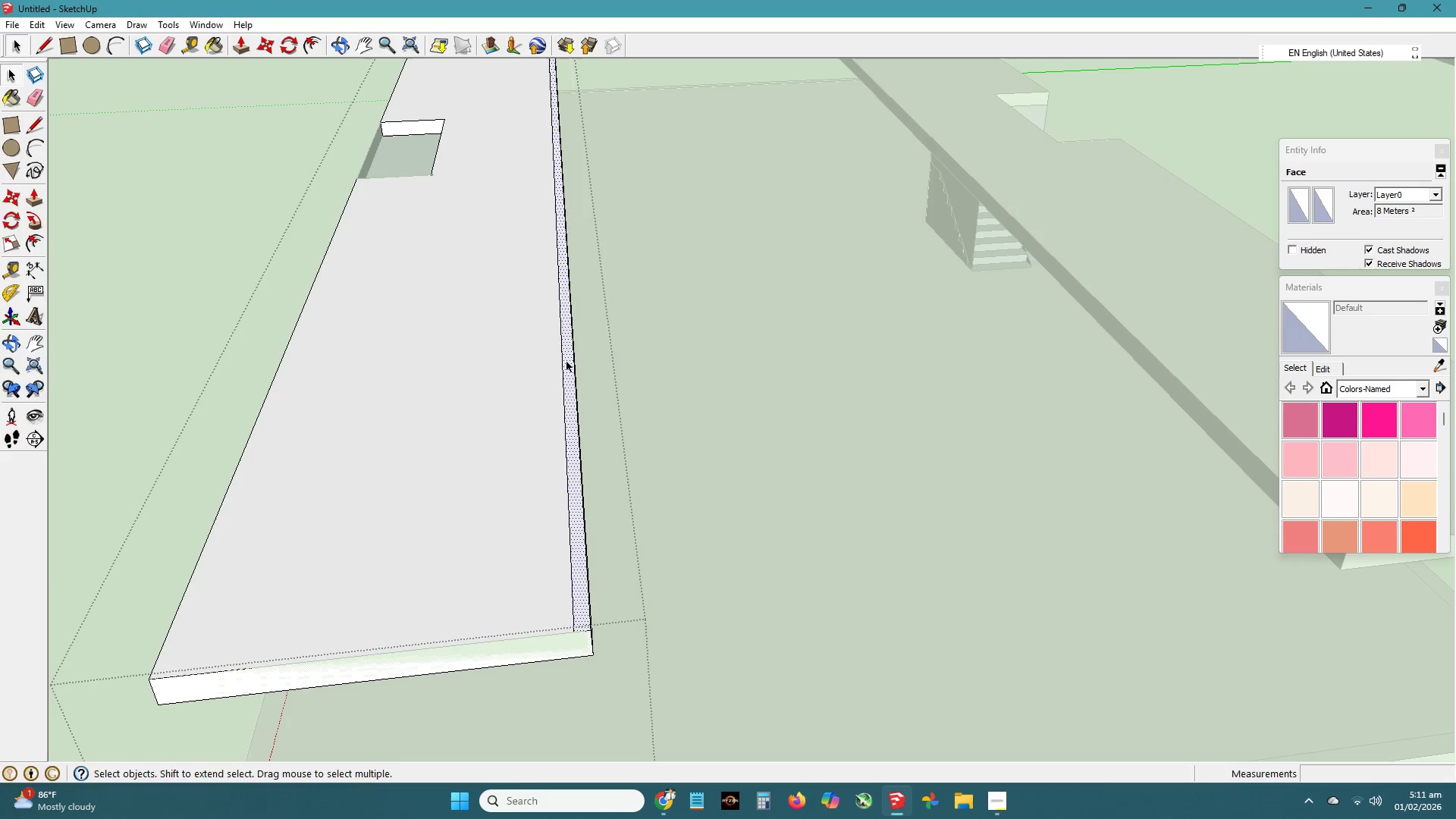 
key(P)
 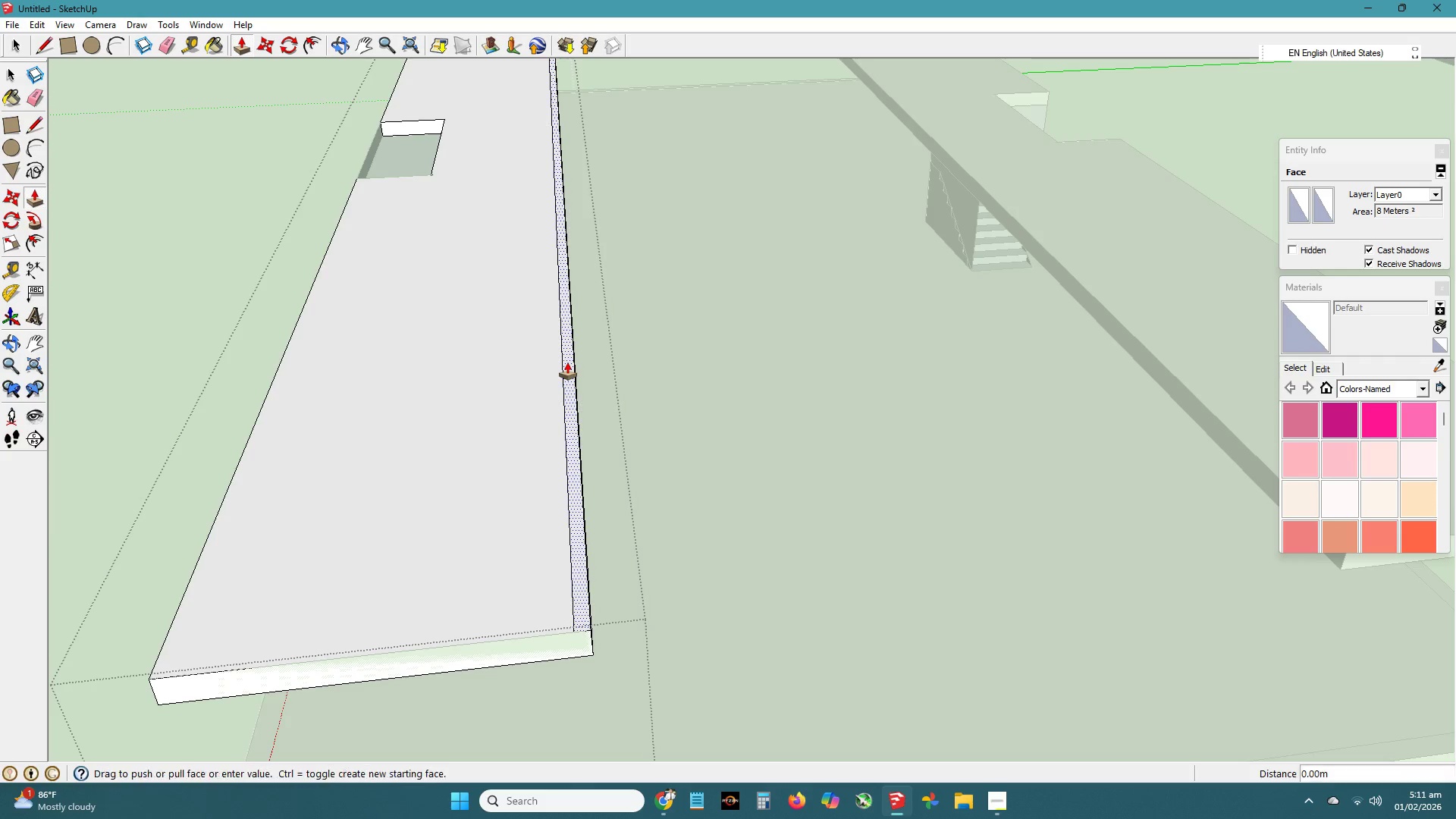 
left_click([567, 362])
 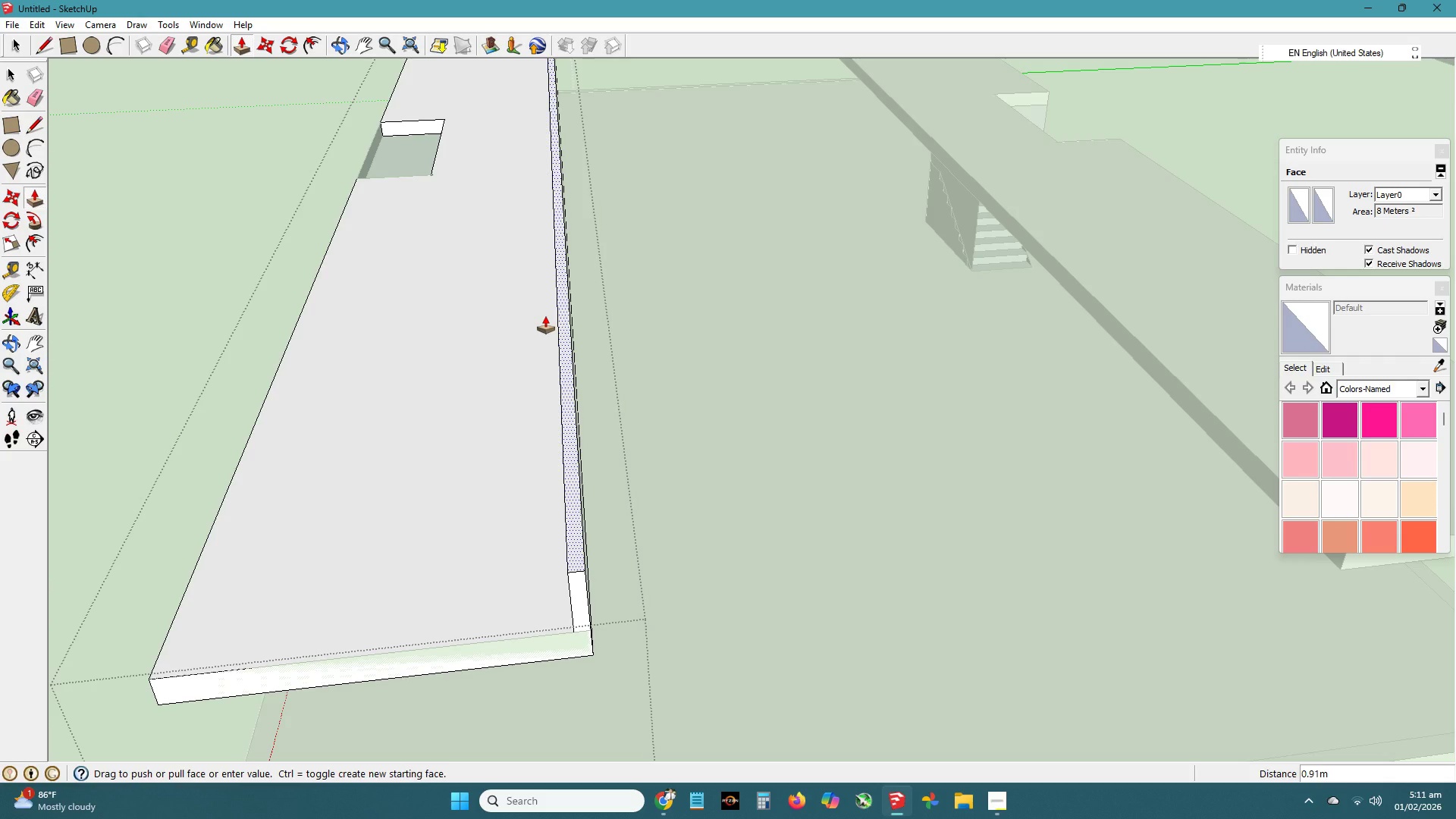 
key(NumpadEnter)
 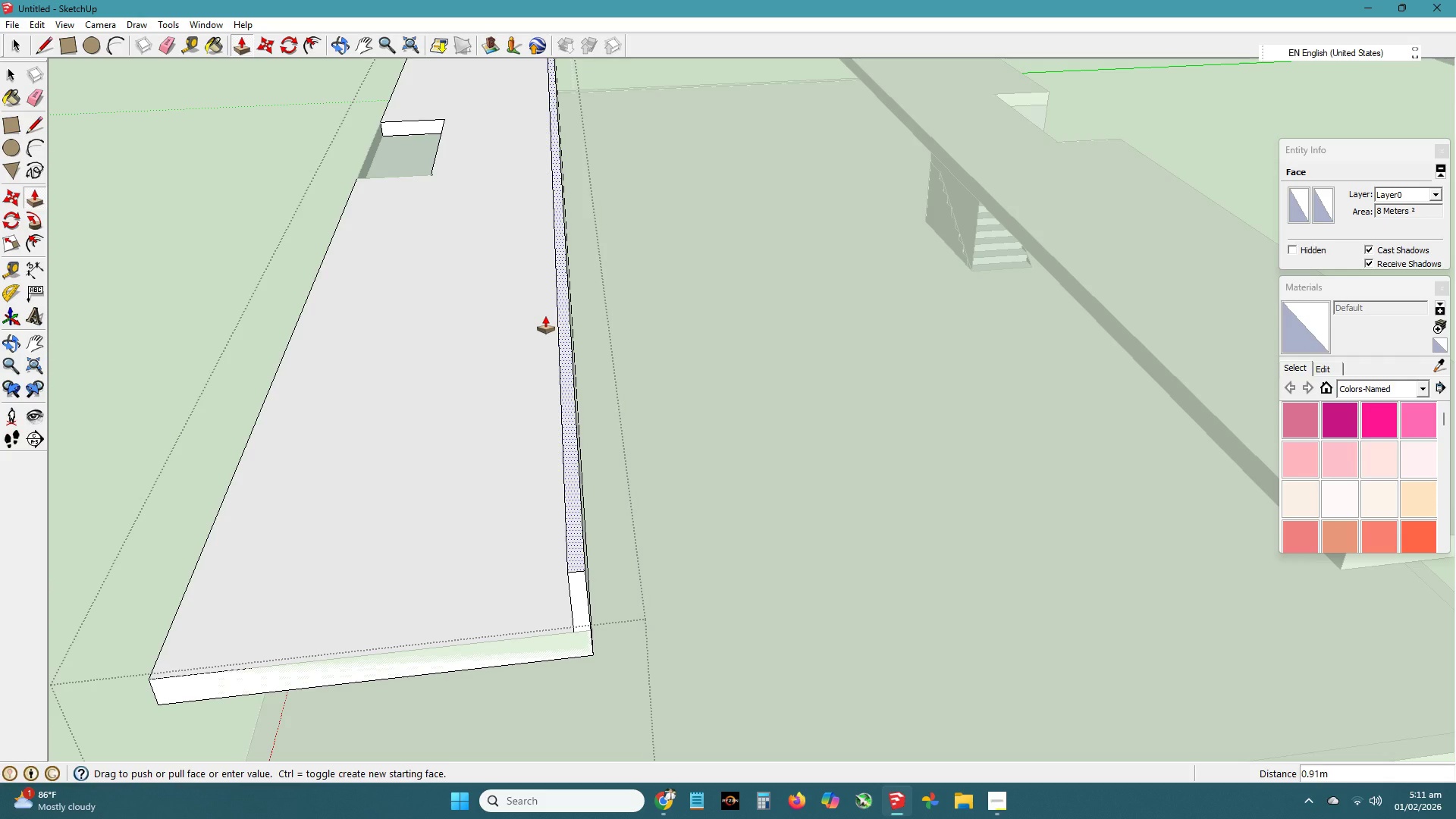 
key(Backspace)
 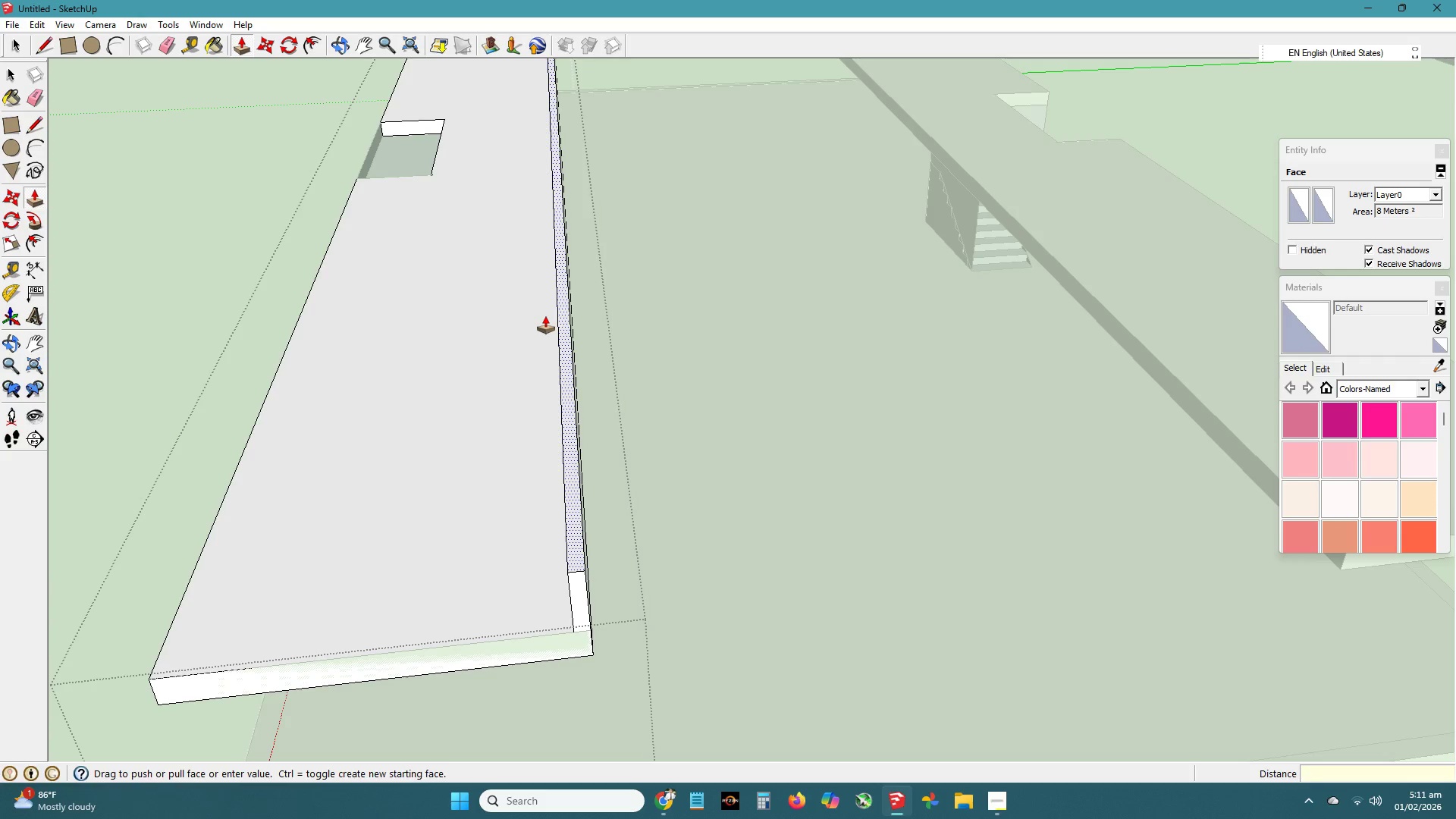 
key(Backspace)
 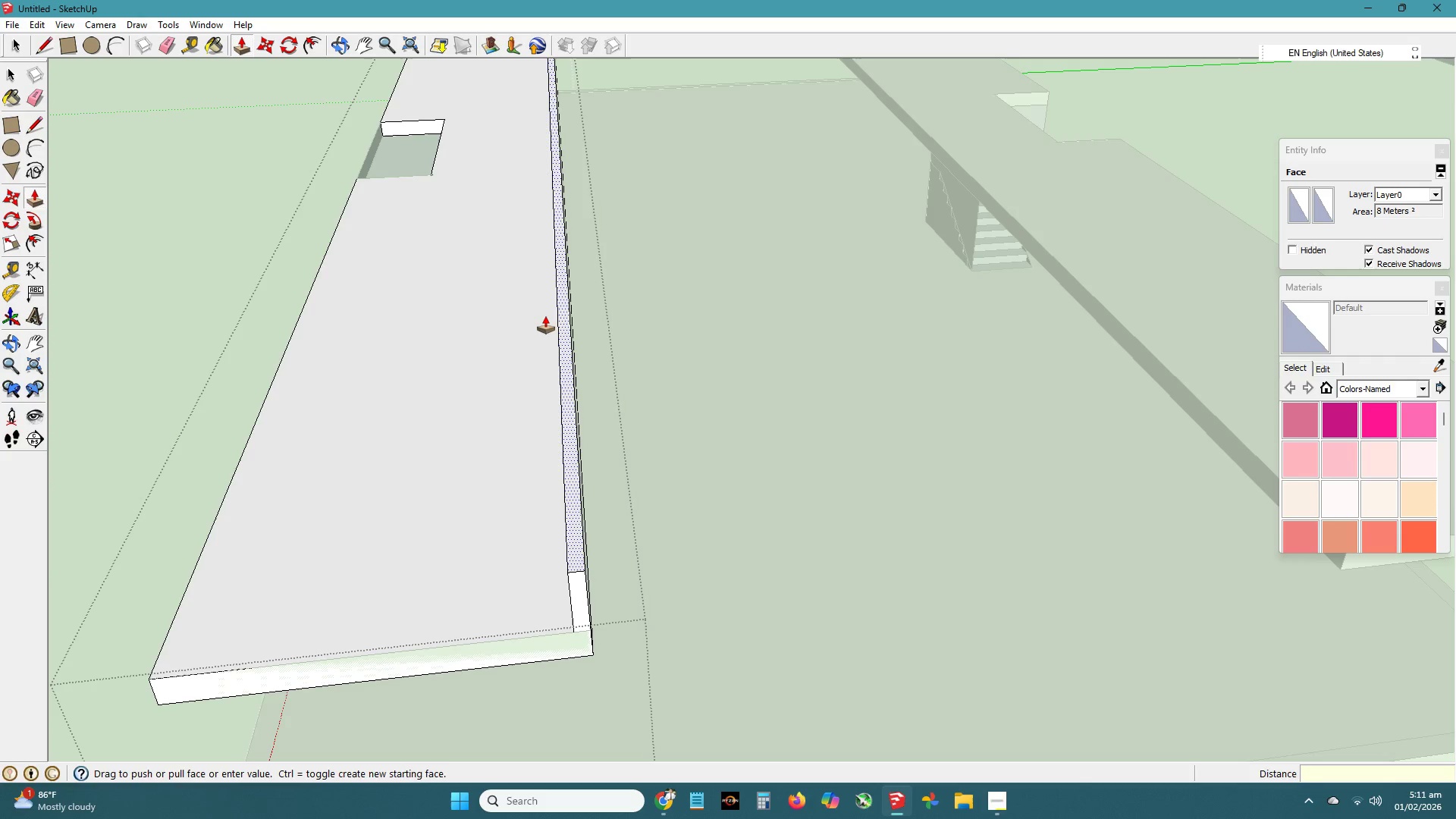 
key(Backspace)
 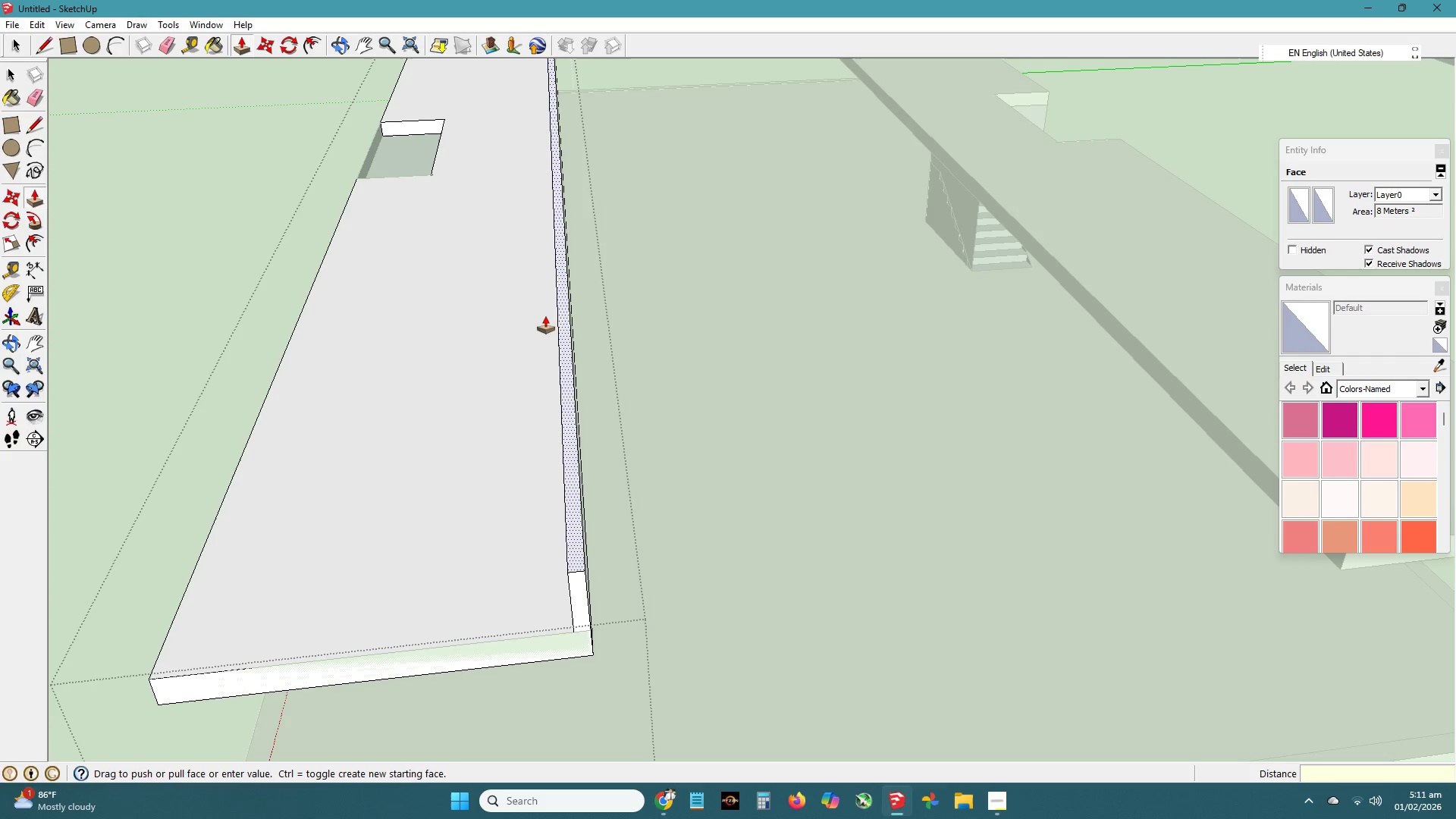 
key(NumpadDecimal)
 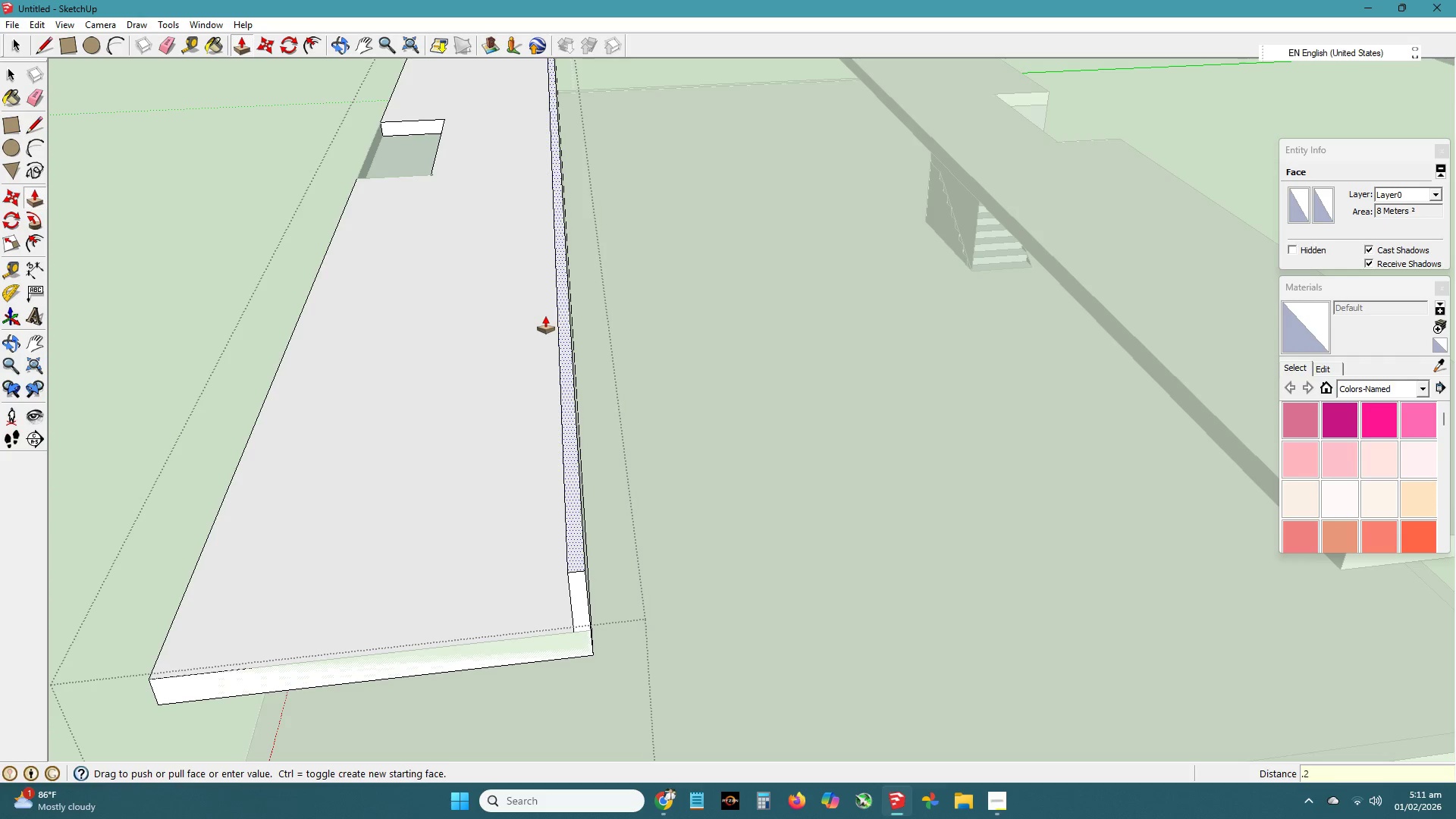 
key(Numpad2)
 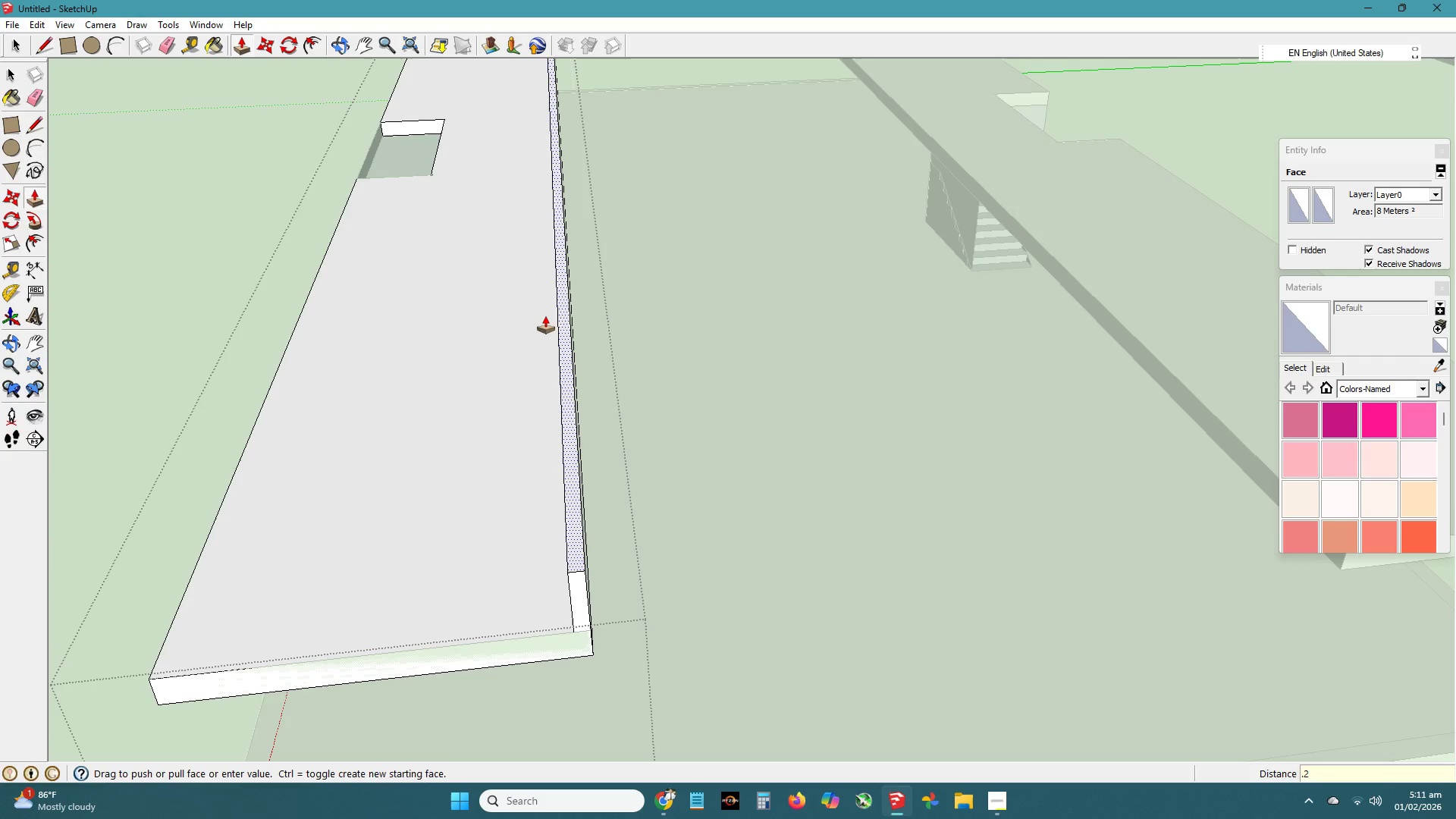 
key(Backspace)
 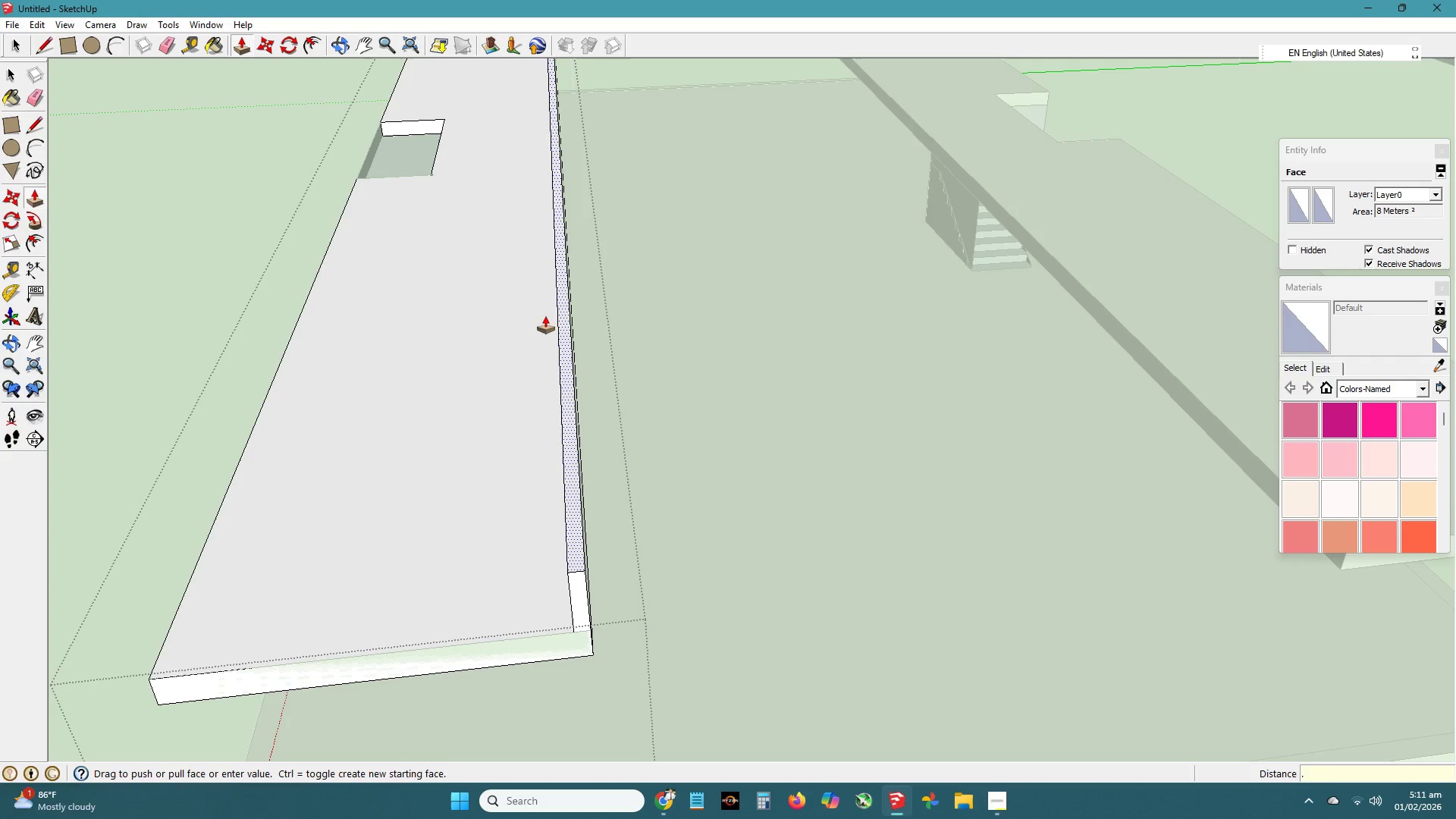 
key(Backspace)
 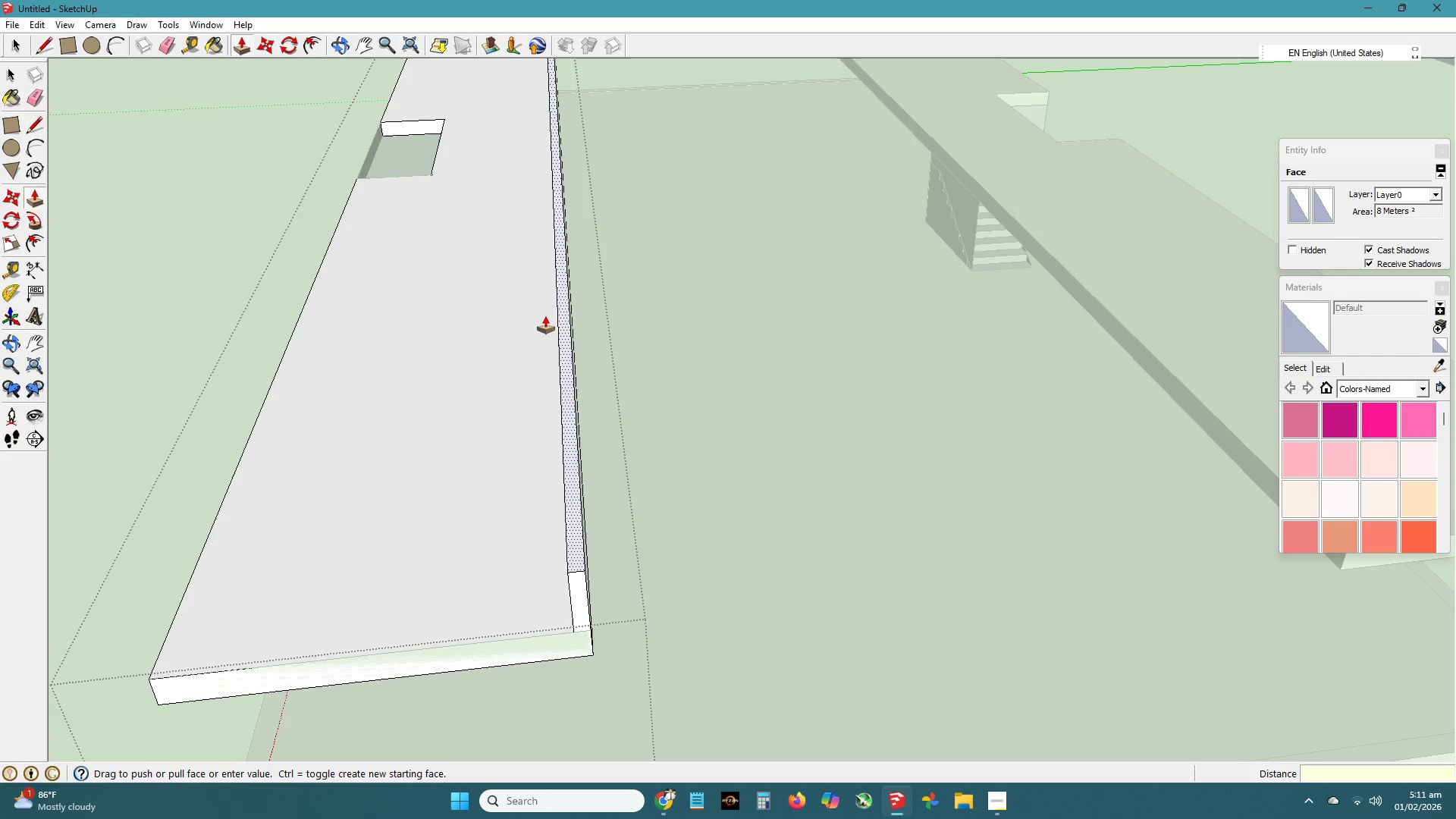 
key(Backspace)
 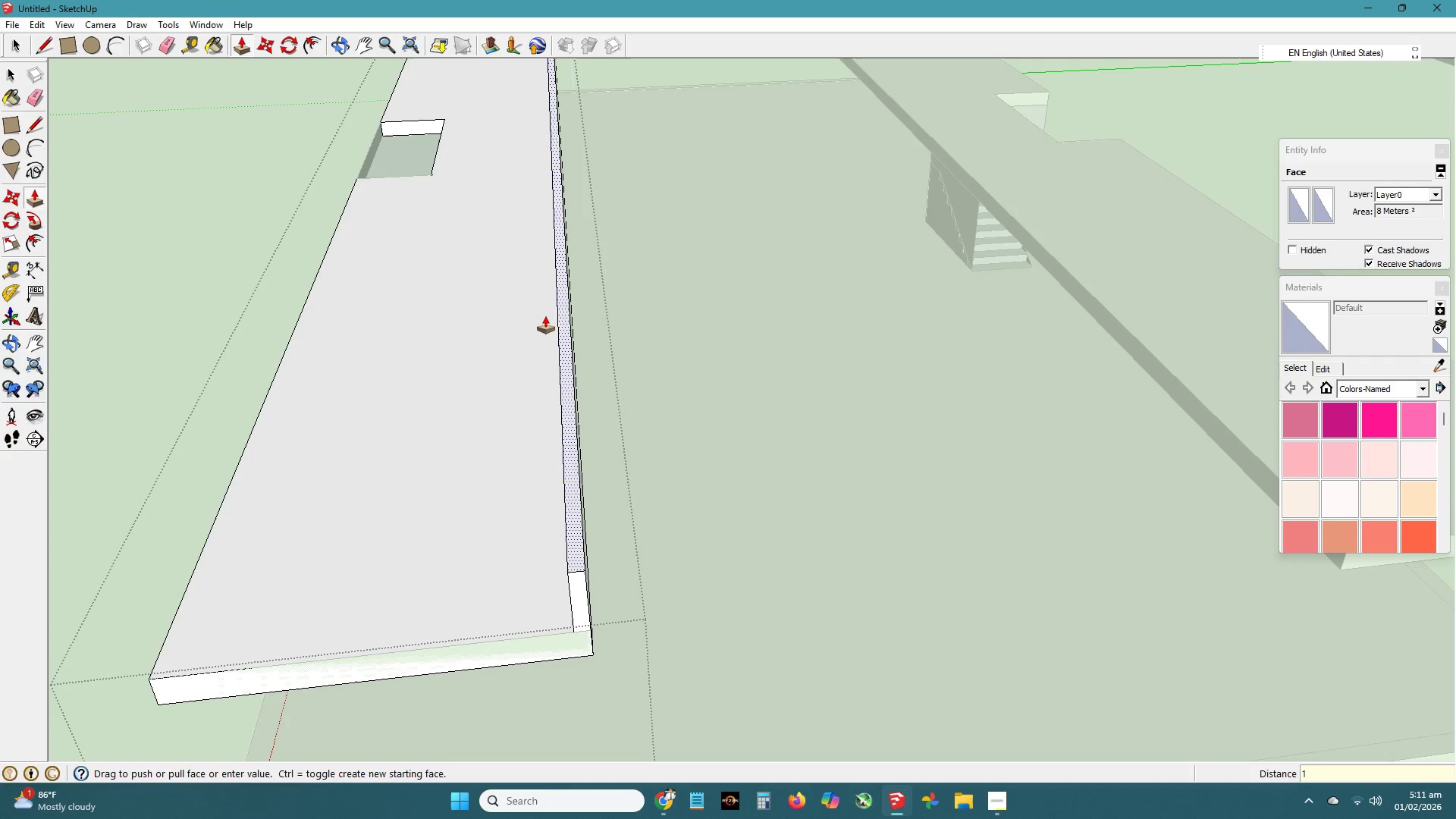 
key(Numpad1)
 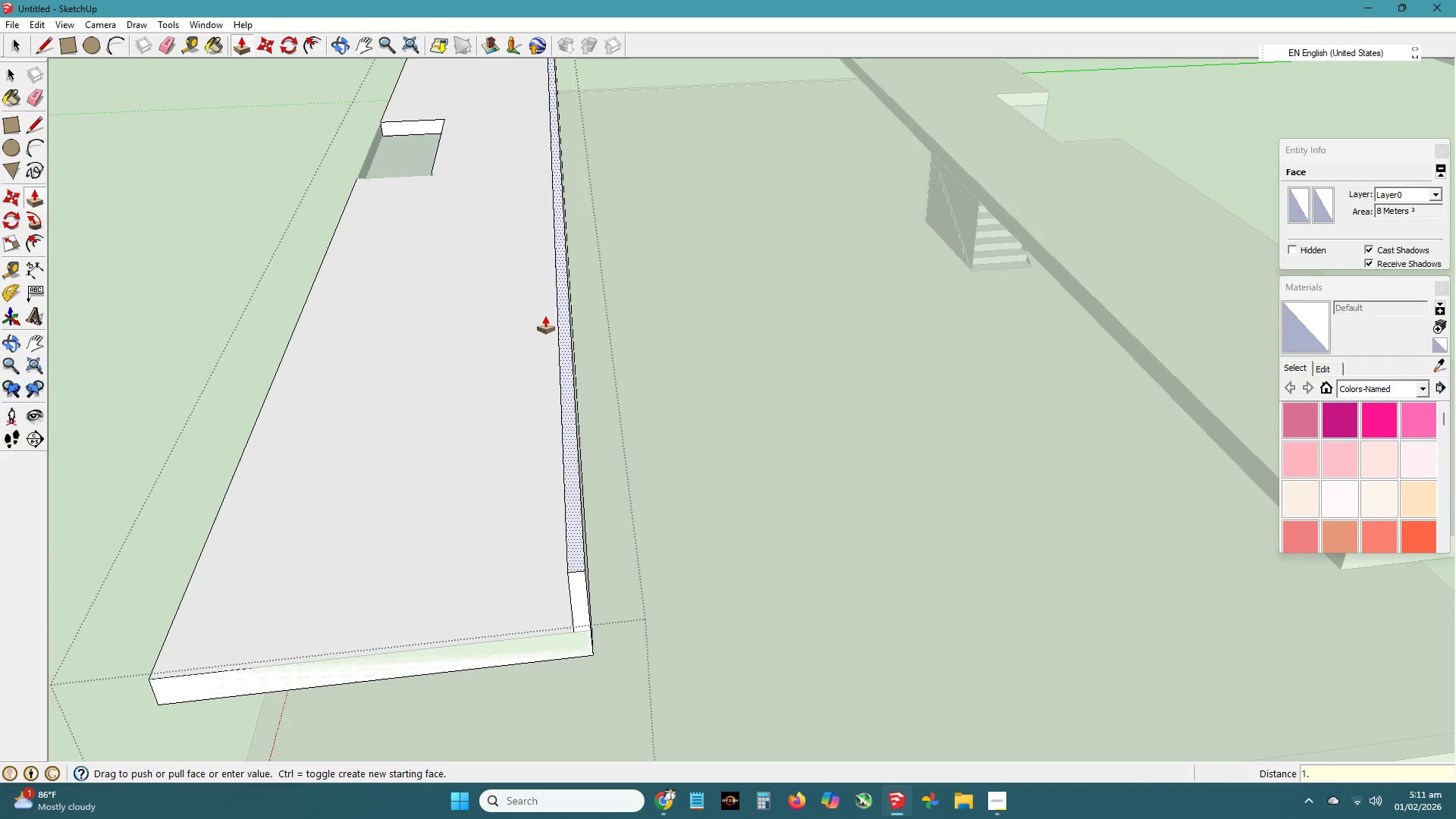 
key(NumpadDecimal)
 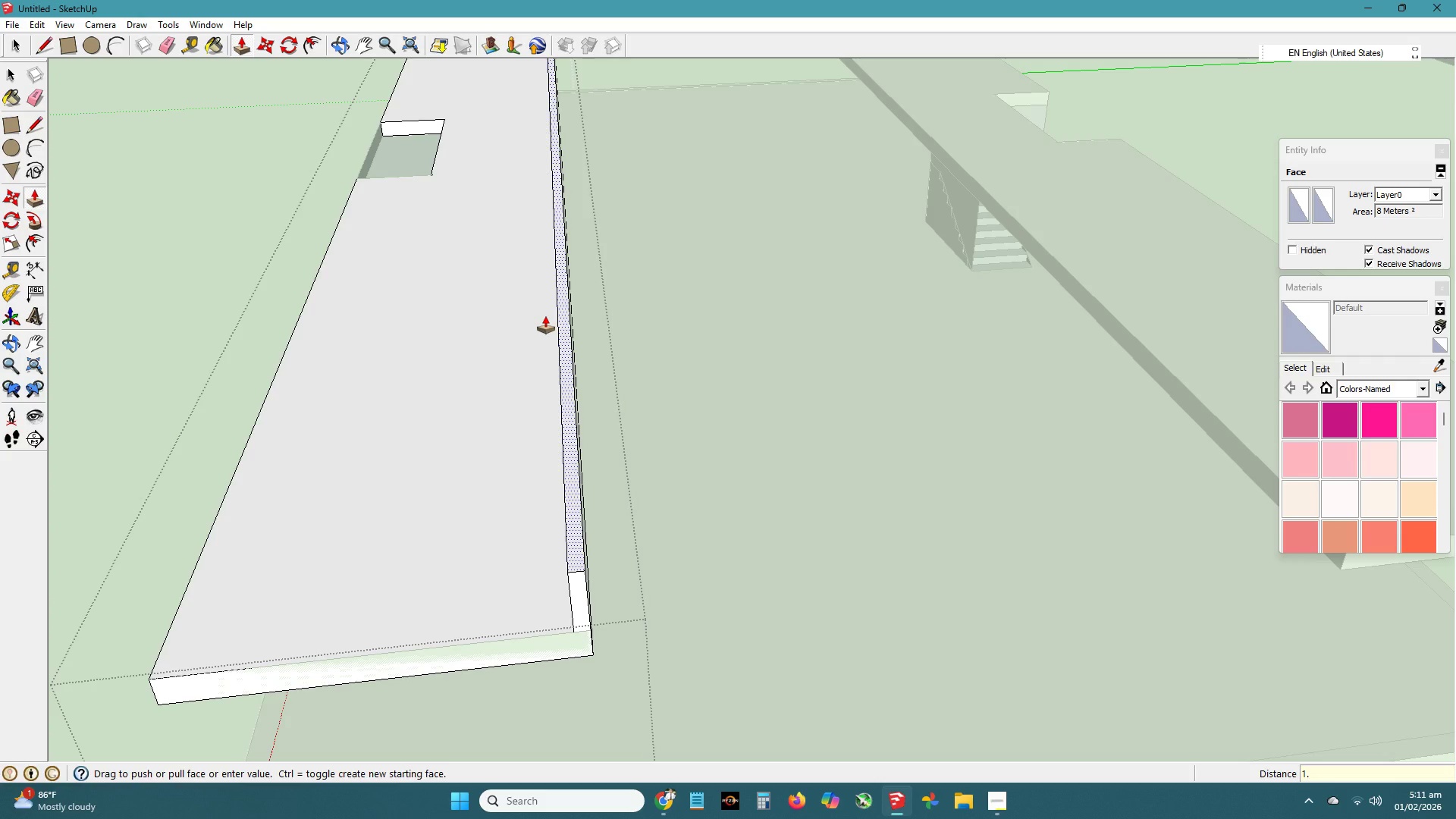 
wait(5.77)
 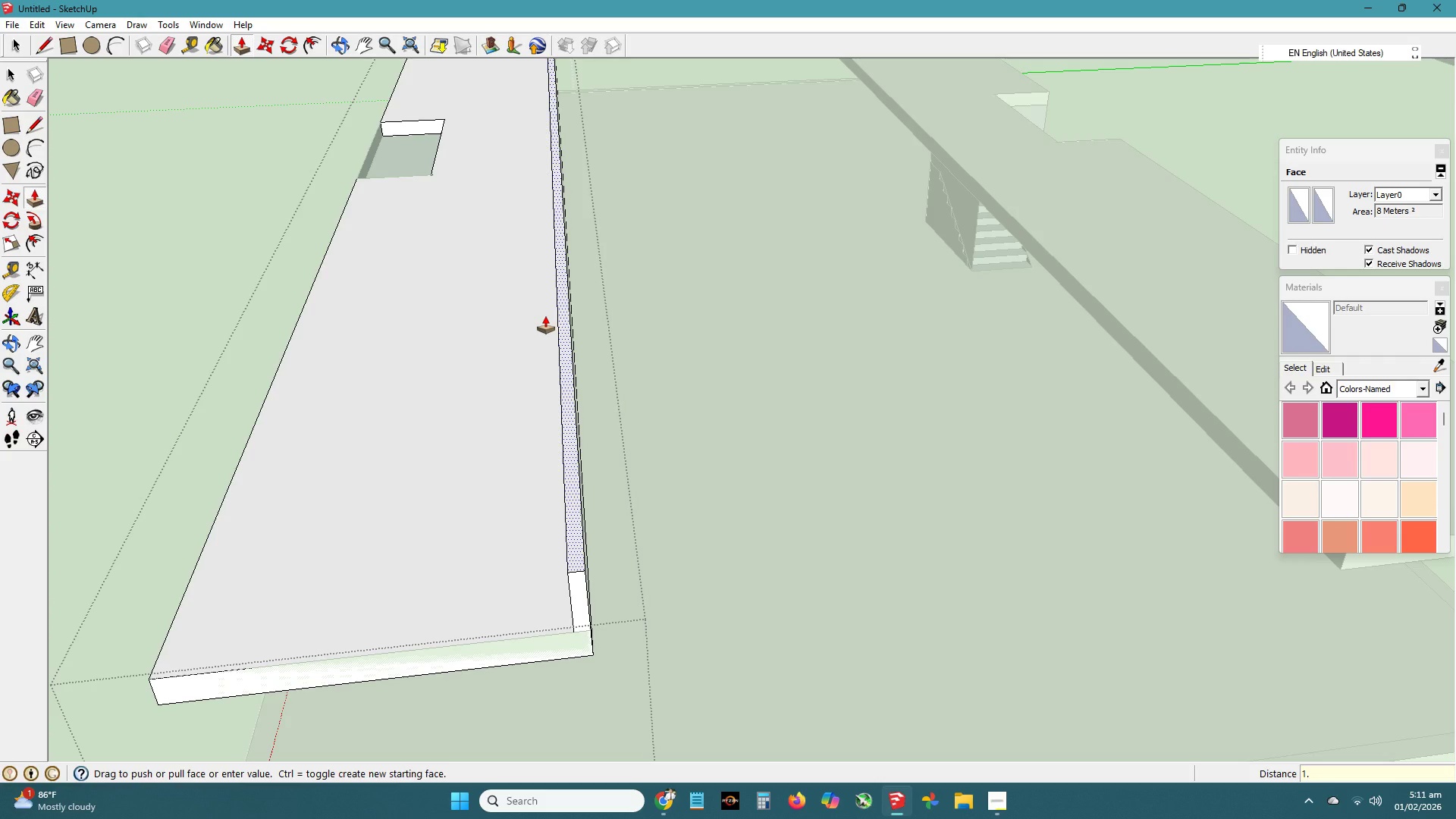 
key(Numpad2)
 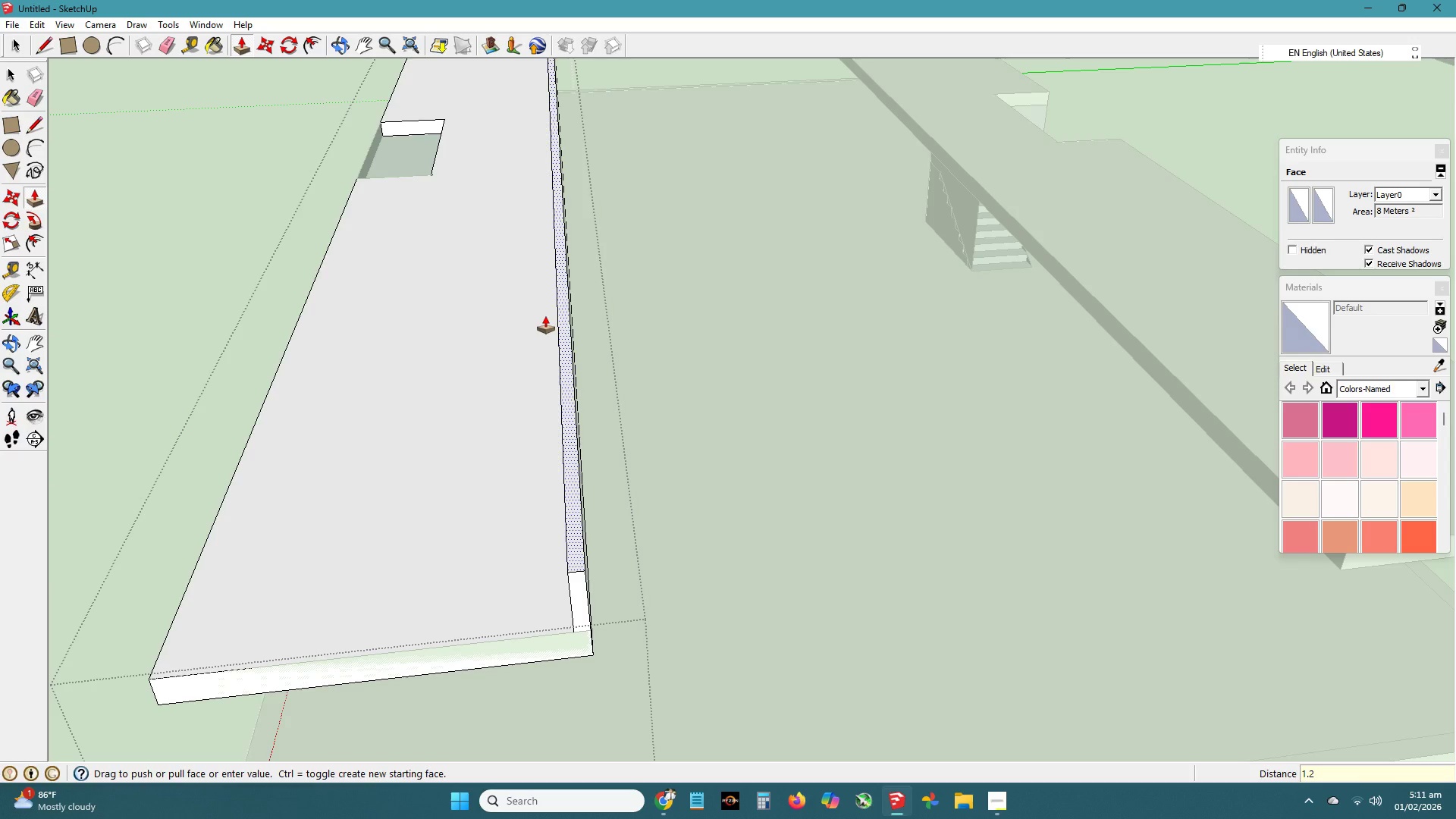 
key(NumpadEnter)
 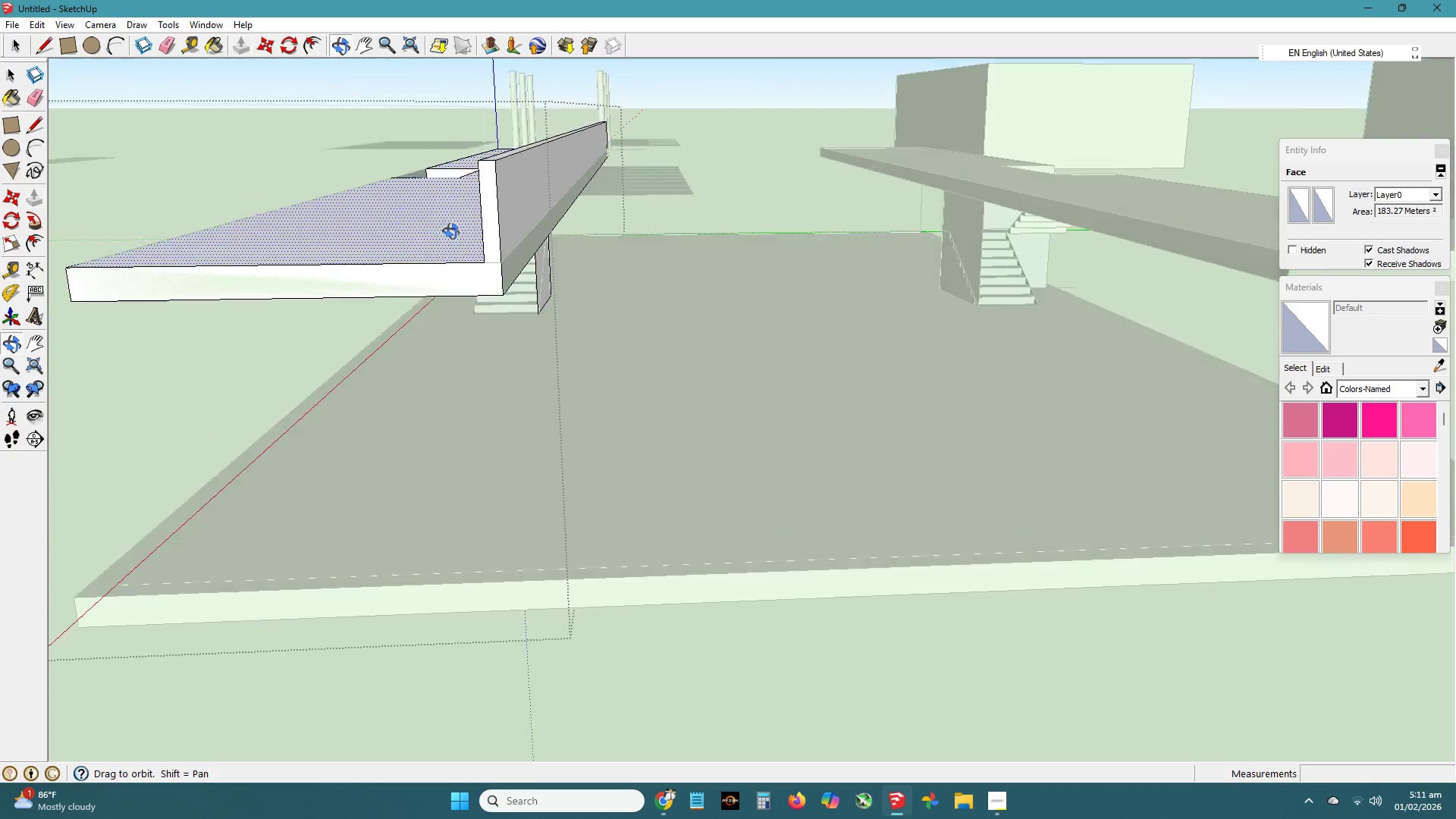 
key(H)
 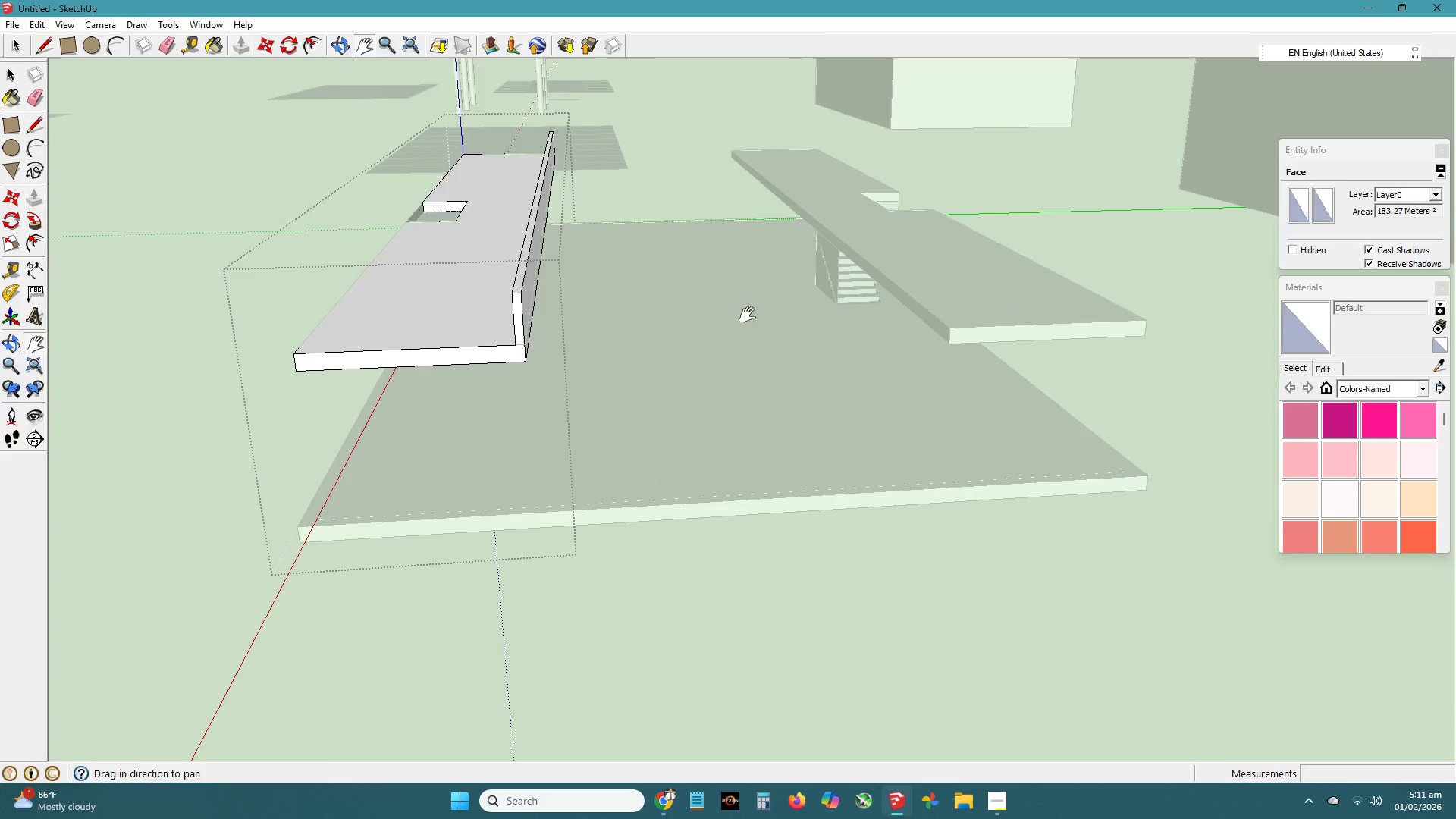 
scroll: coordinate [499, 282], scroll_direction: down, amount: 6.0
 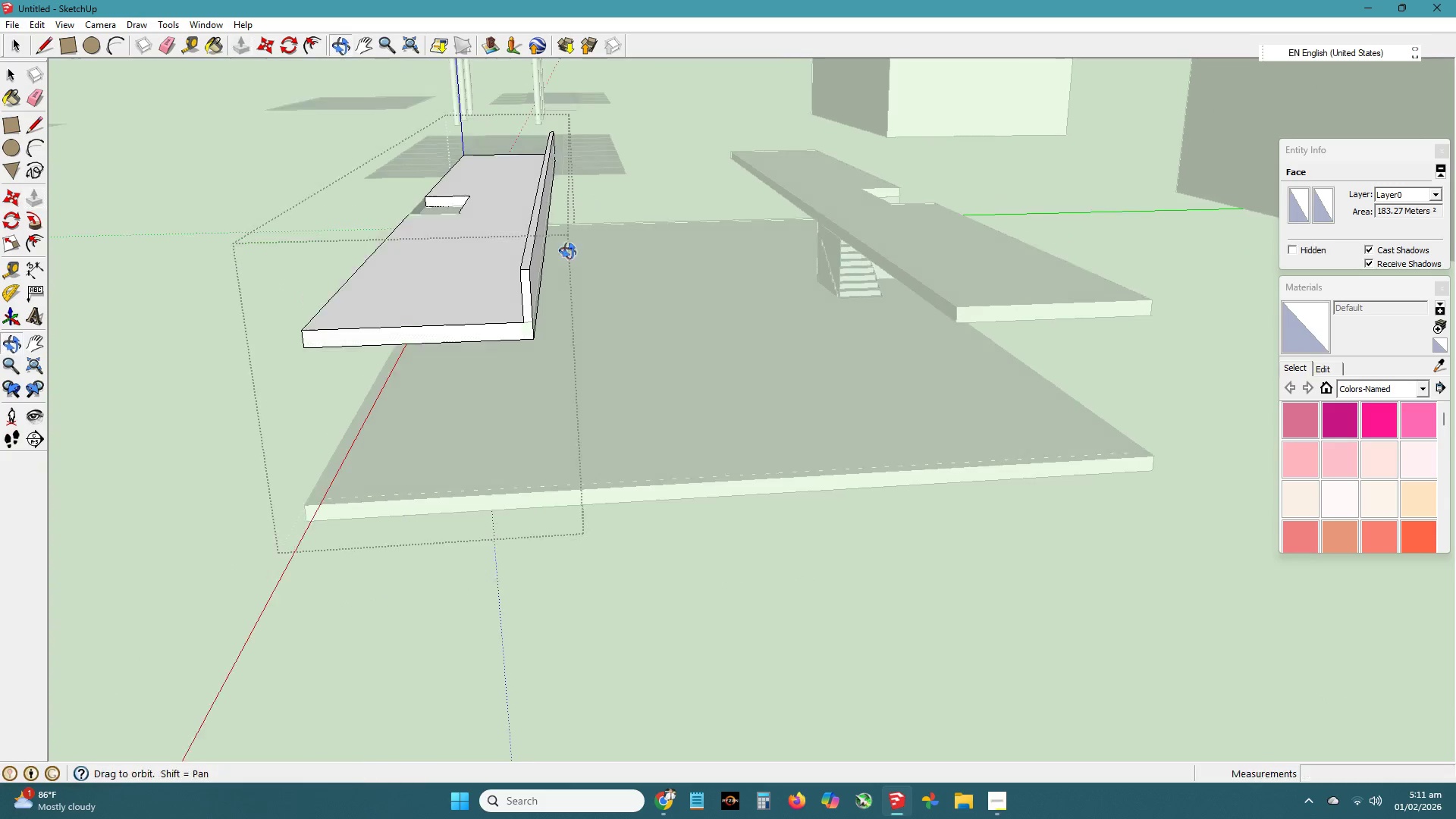 
left_click_drag(start_coordinate=[748, 315], to_coordinate=[698, 326])
 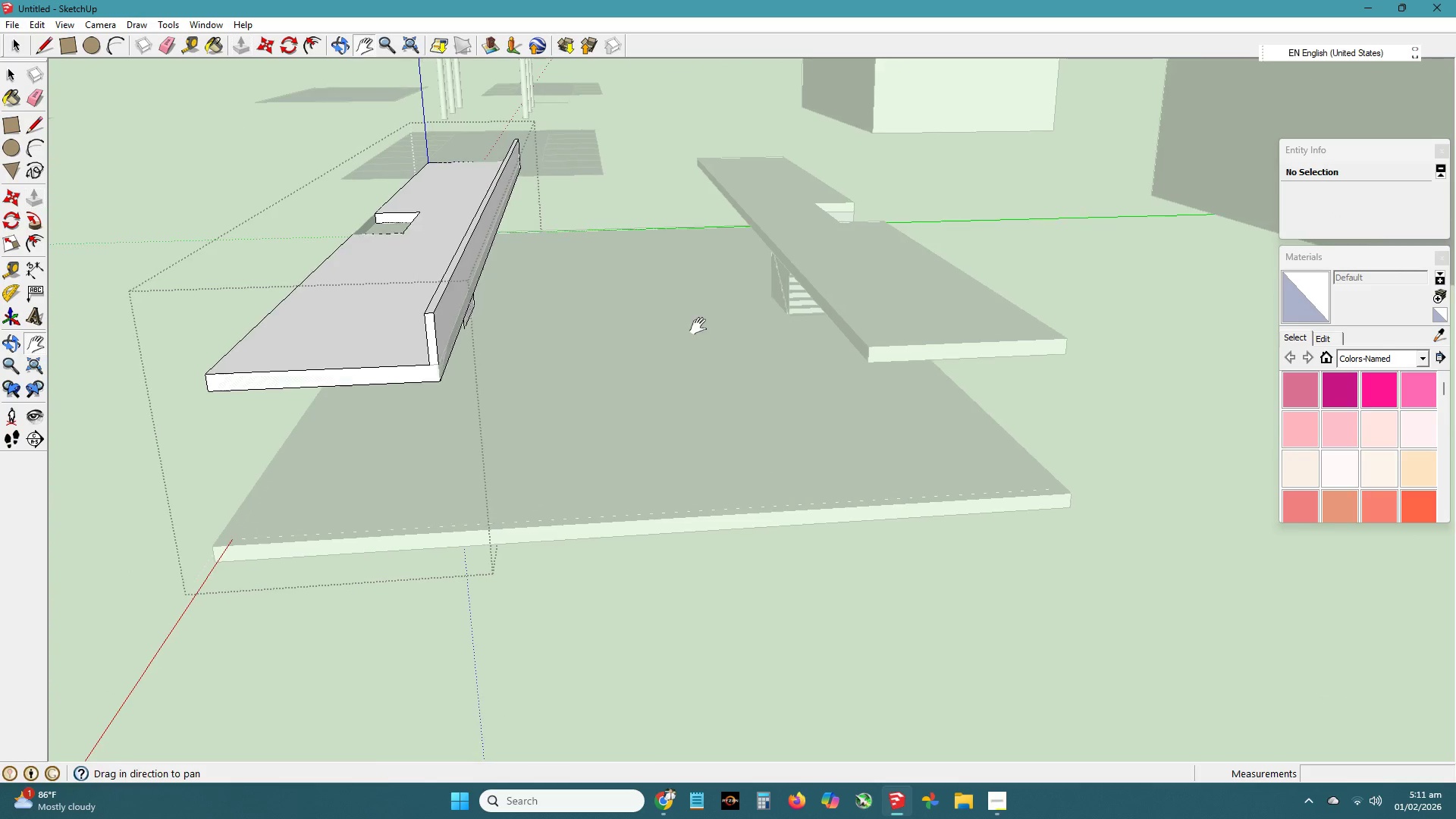 
key(Space)
 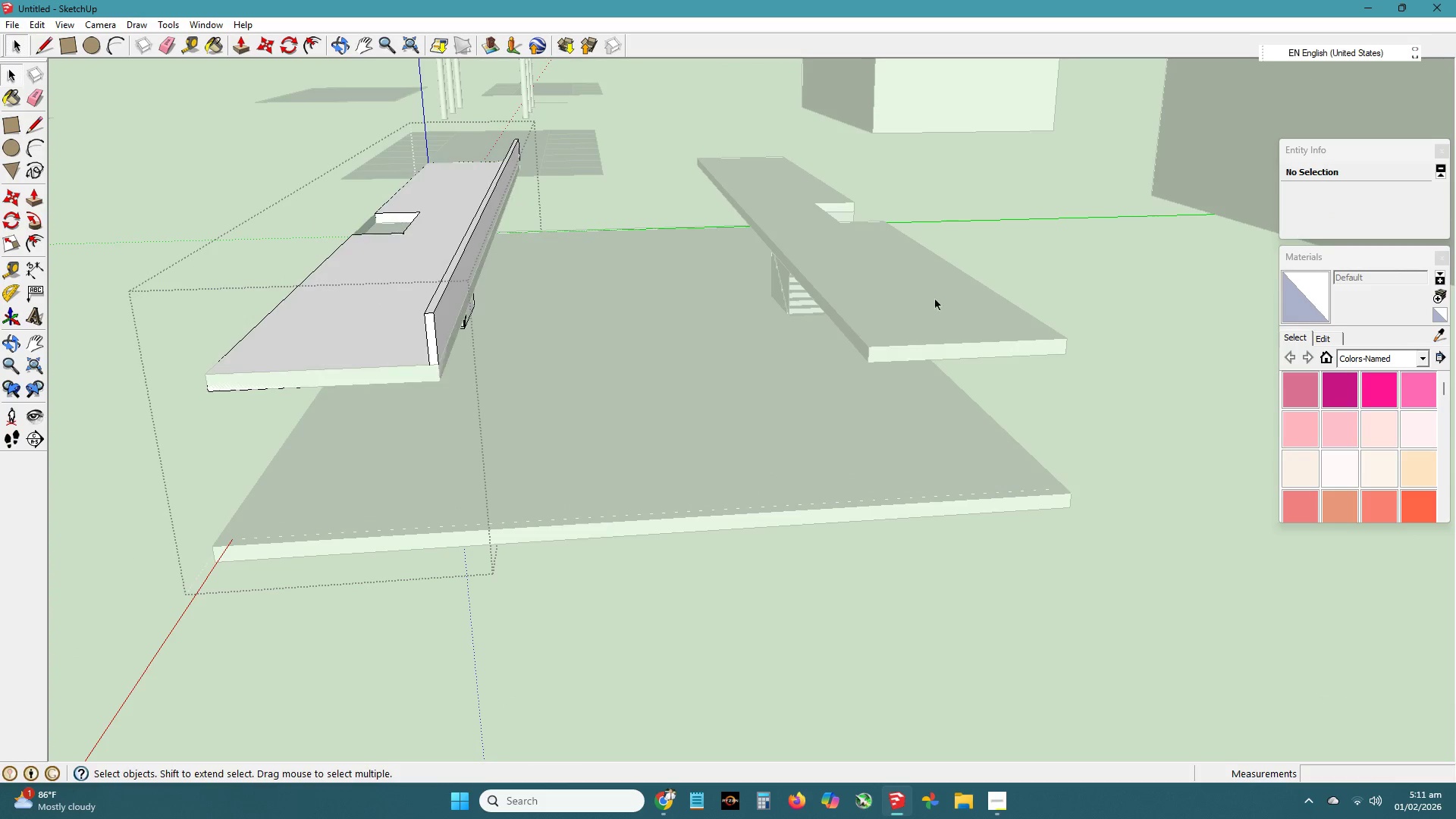 
double_click([915, 313])
 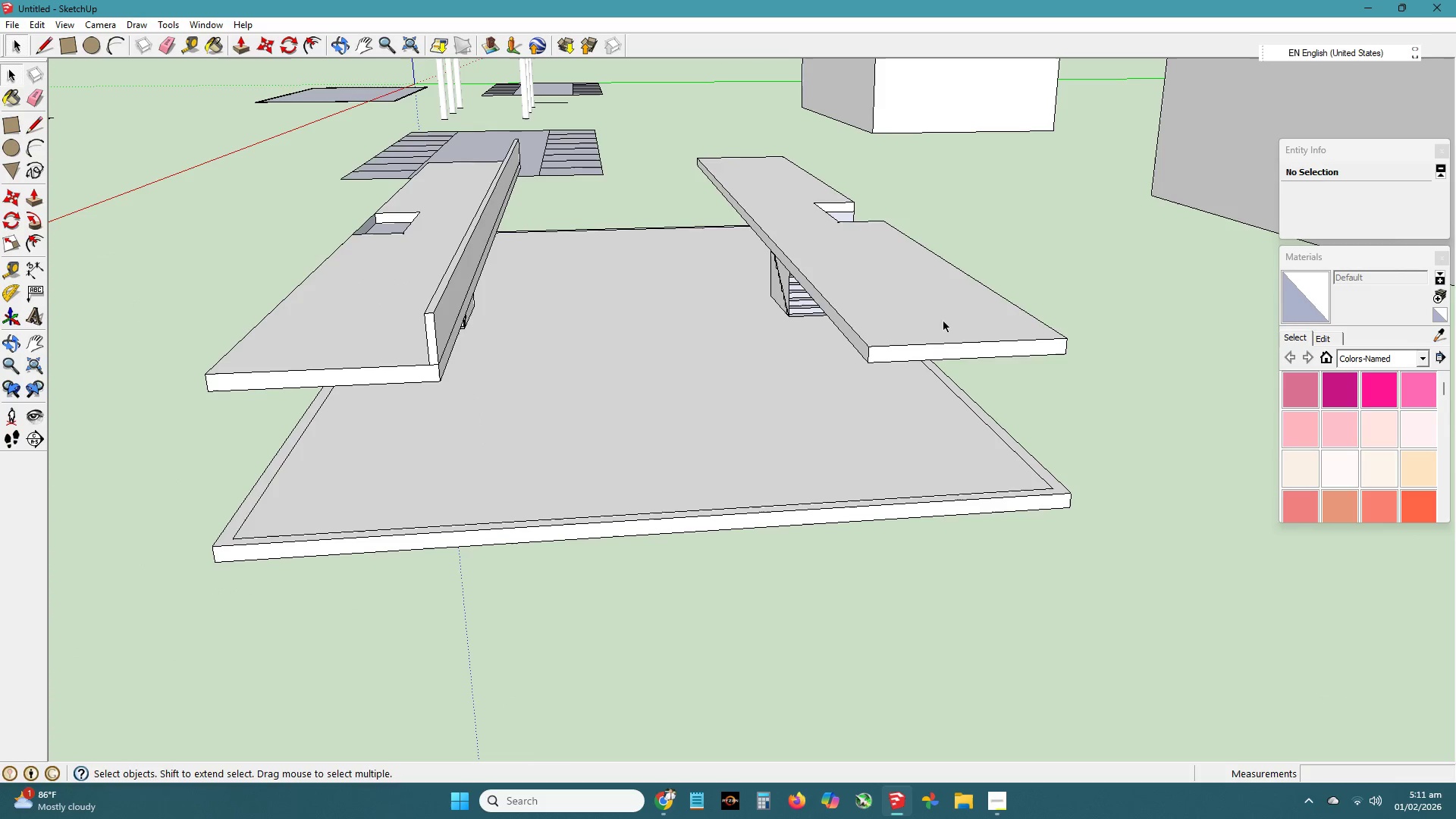 
double_click([944, 322])
 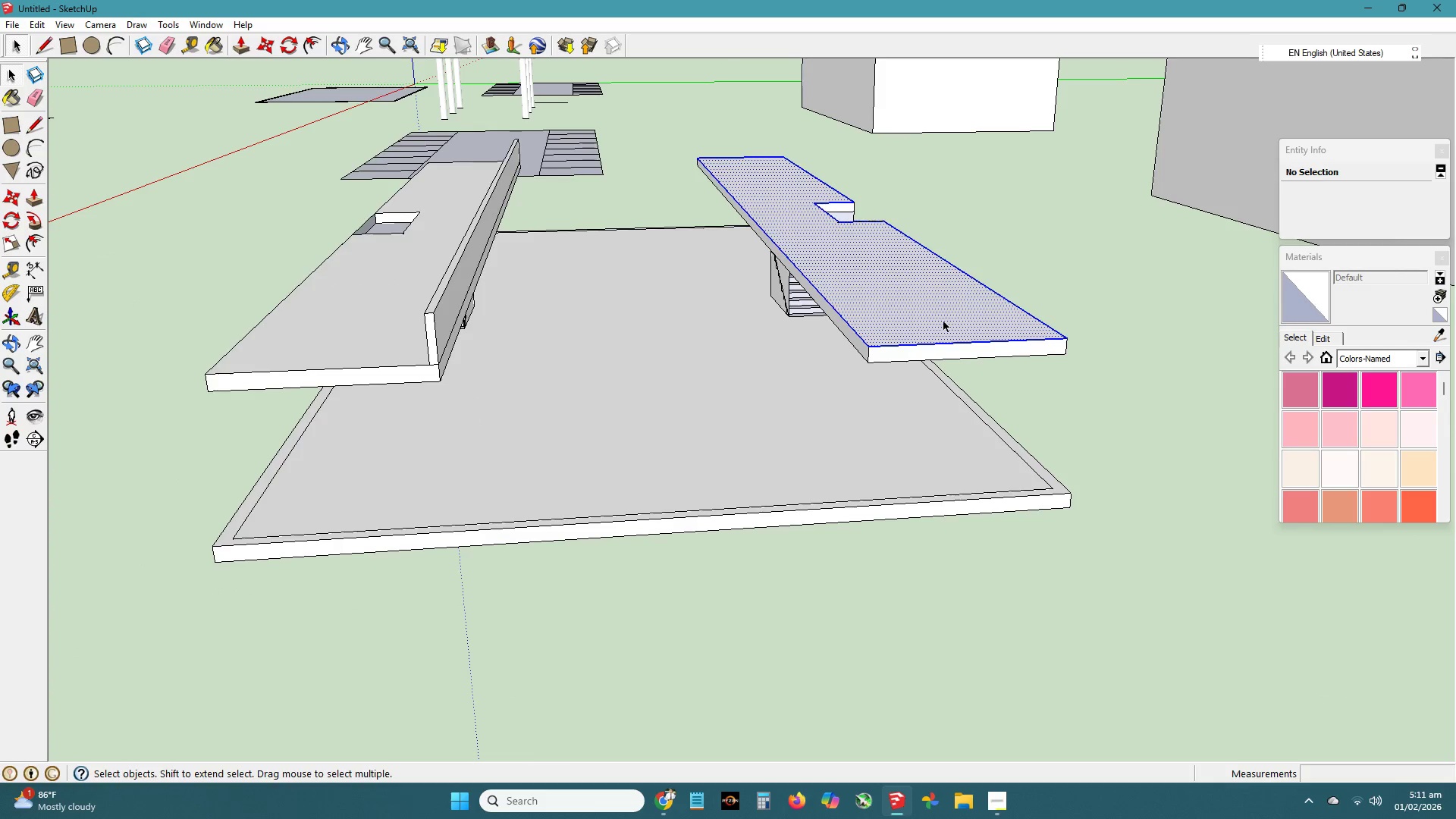 
triple_click([944, 322])
 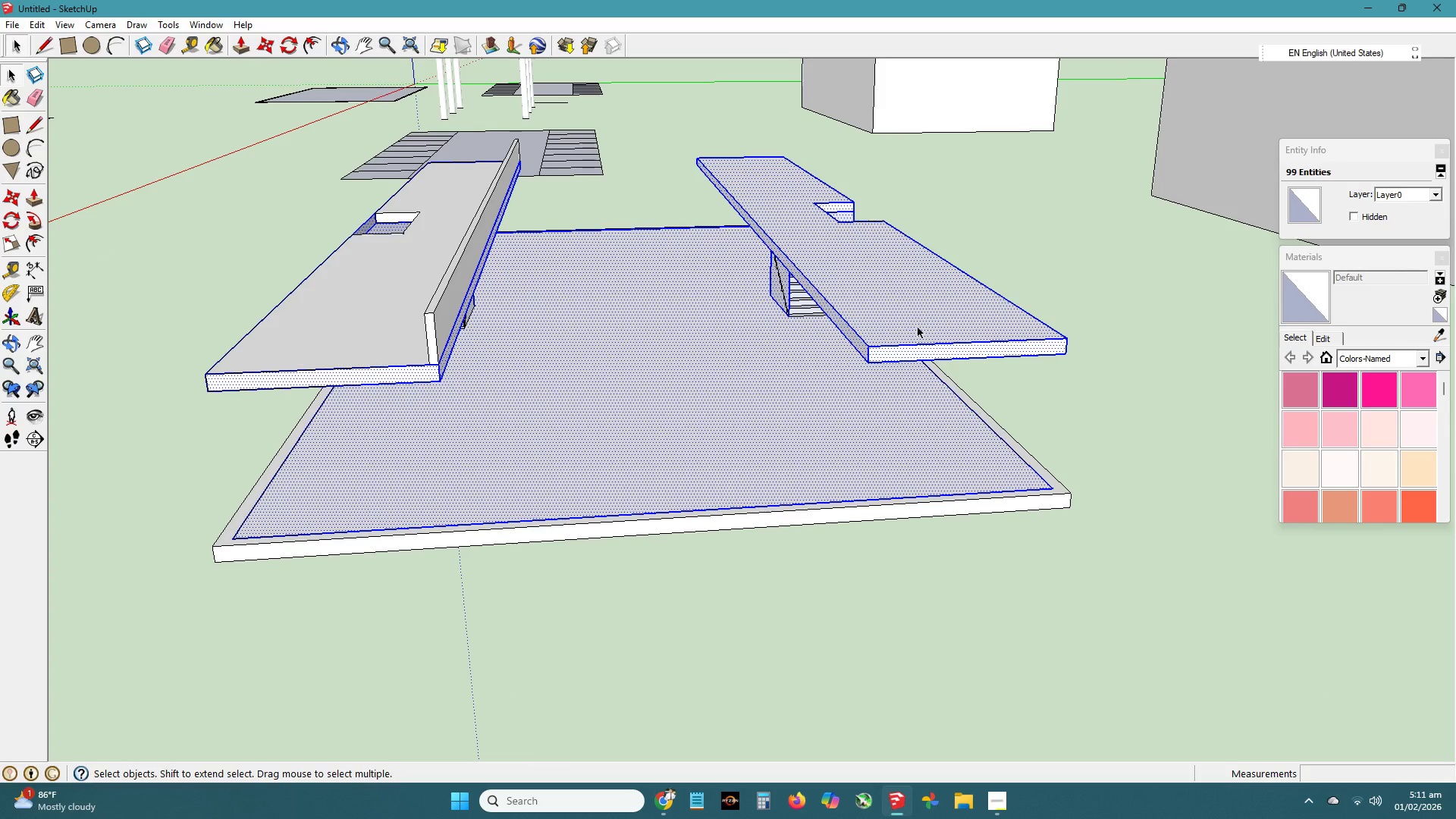 
key(L)
 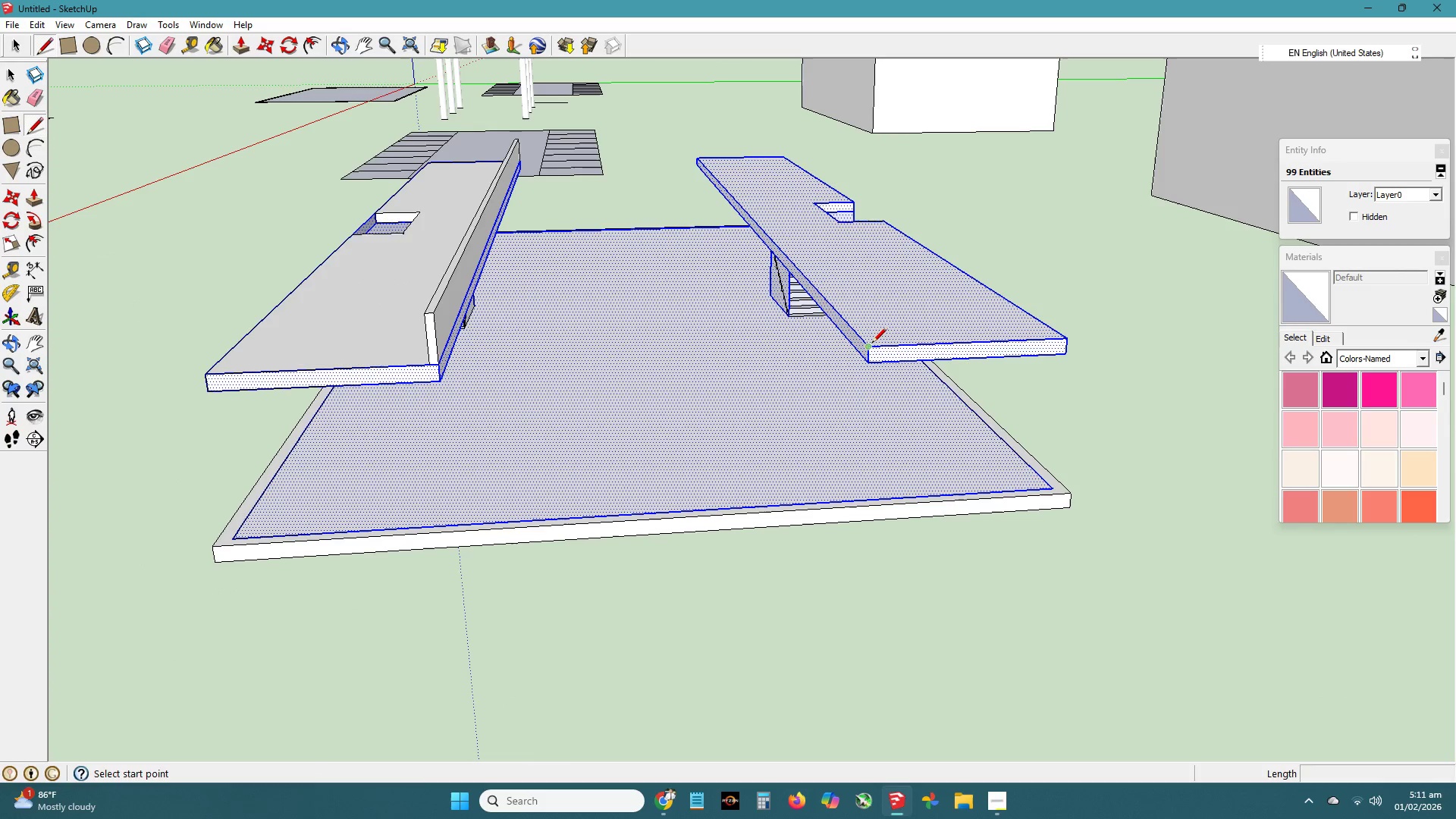 
left_click([871, 344])
 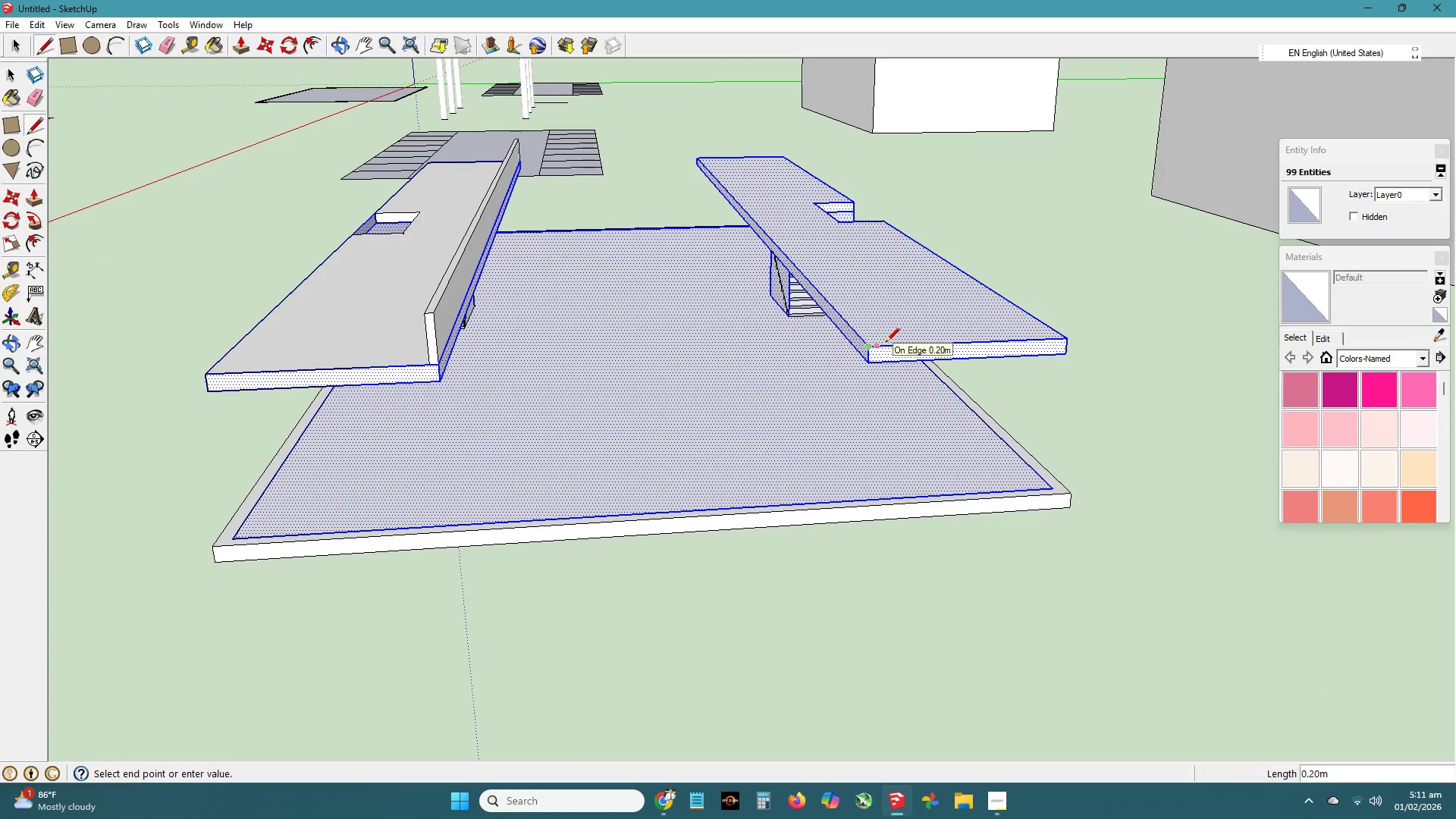 
key(NumpadDecimal)
 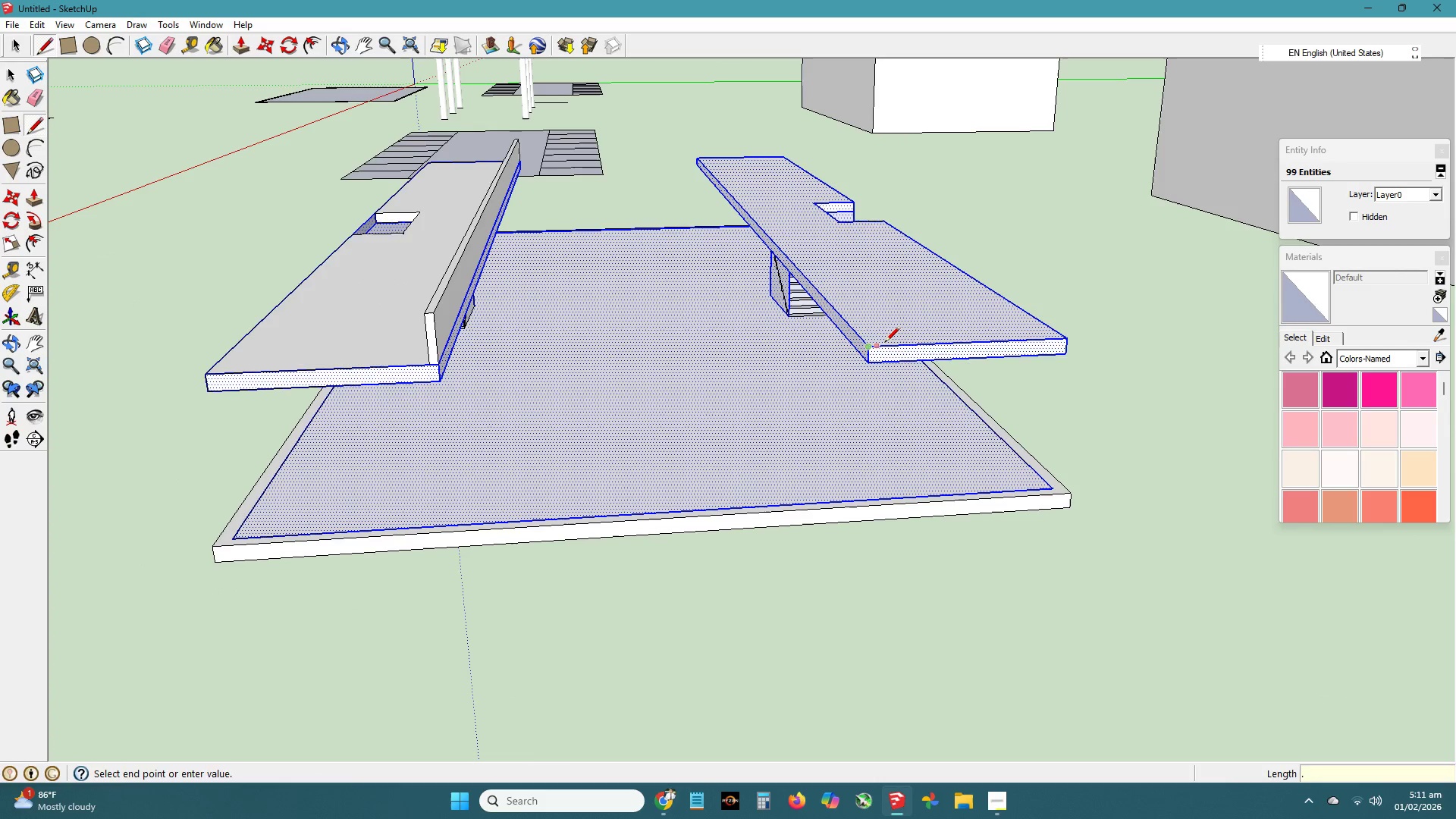 
key(Numpad2)
 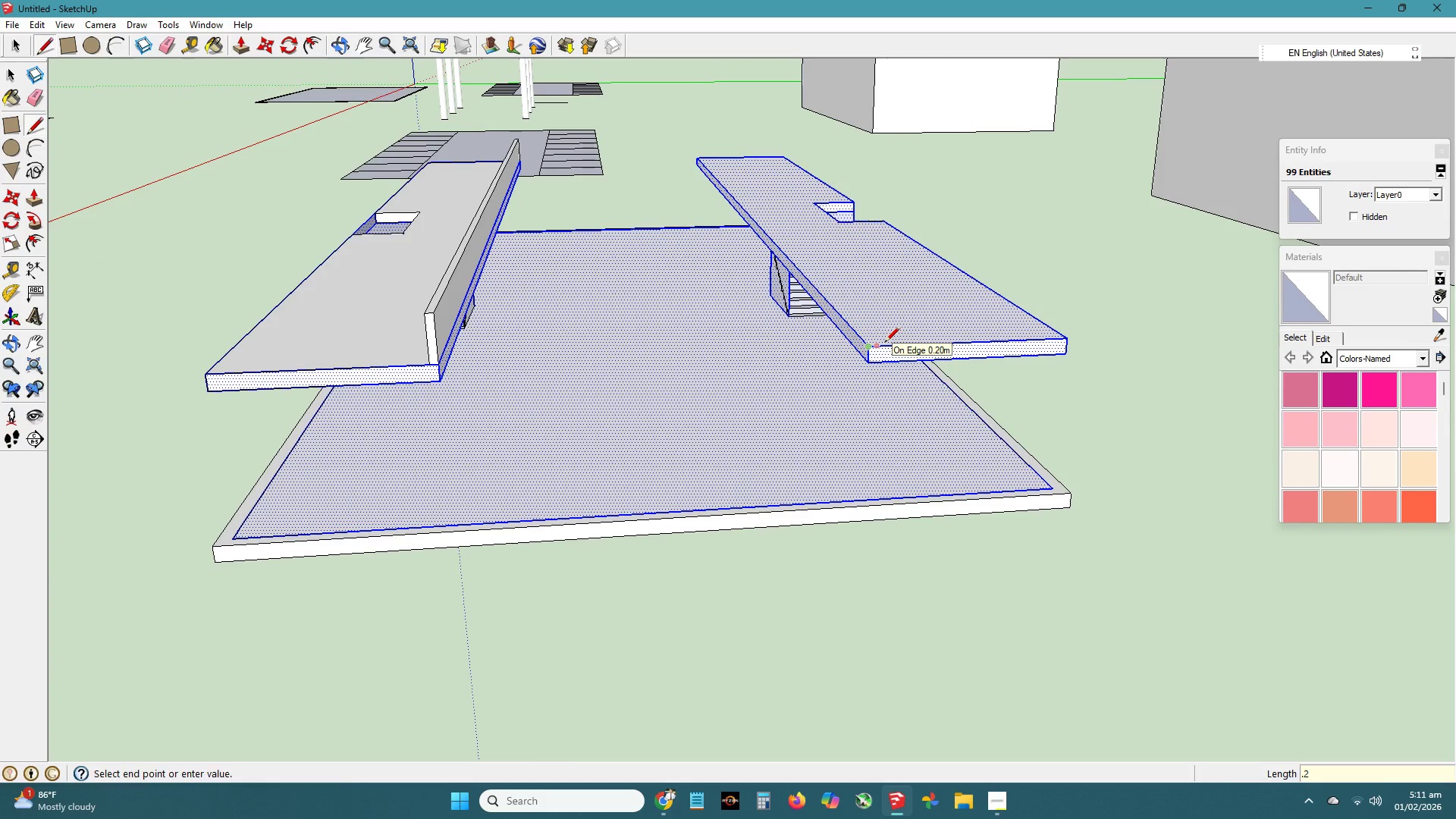 
key(NumpadEnter)
 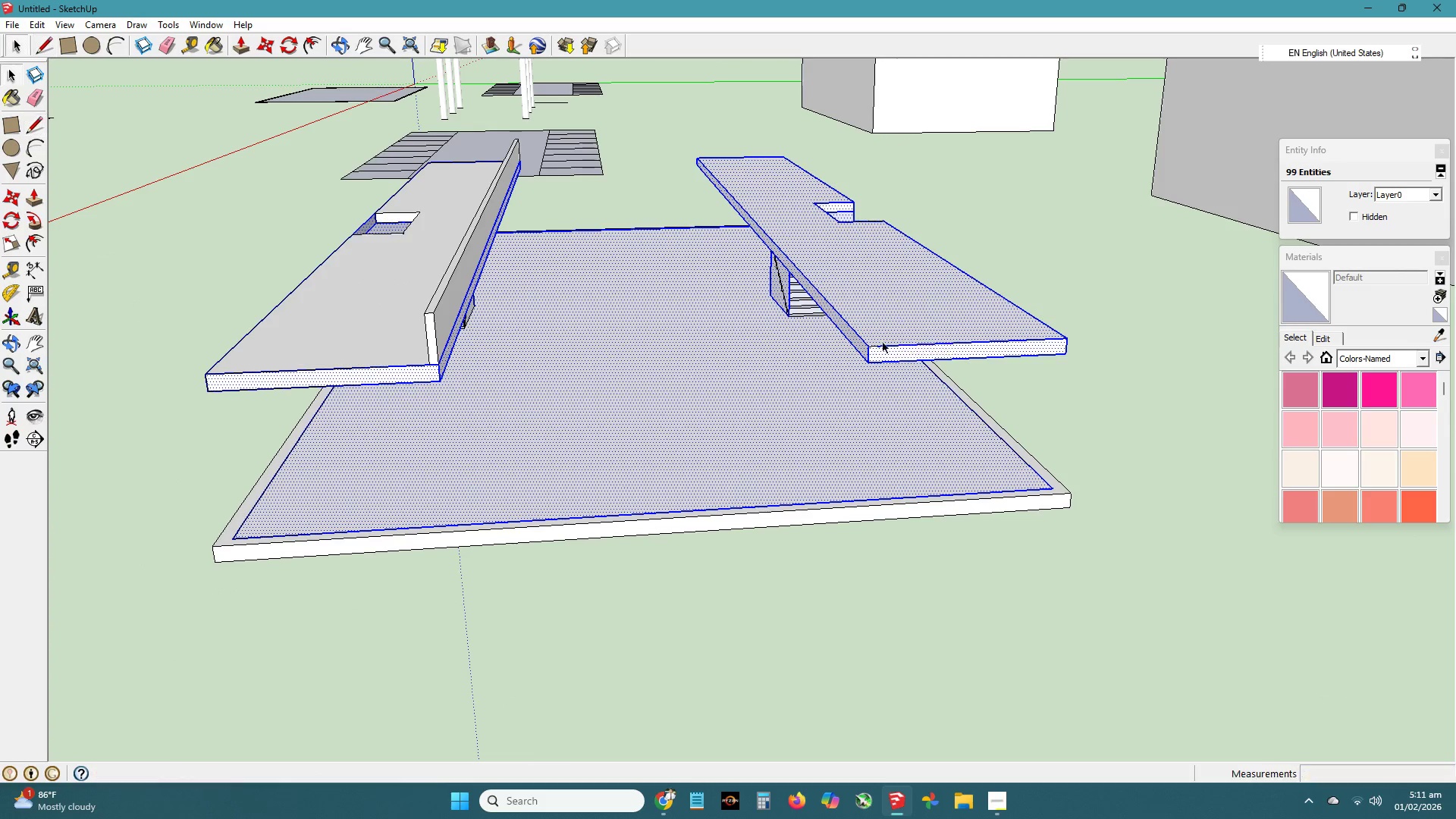 
key(Space)
 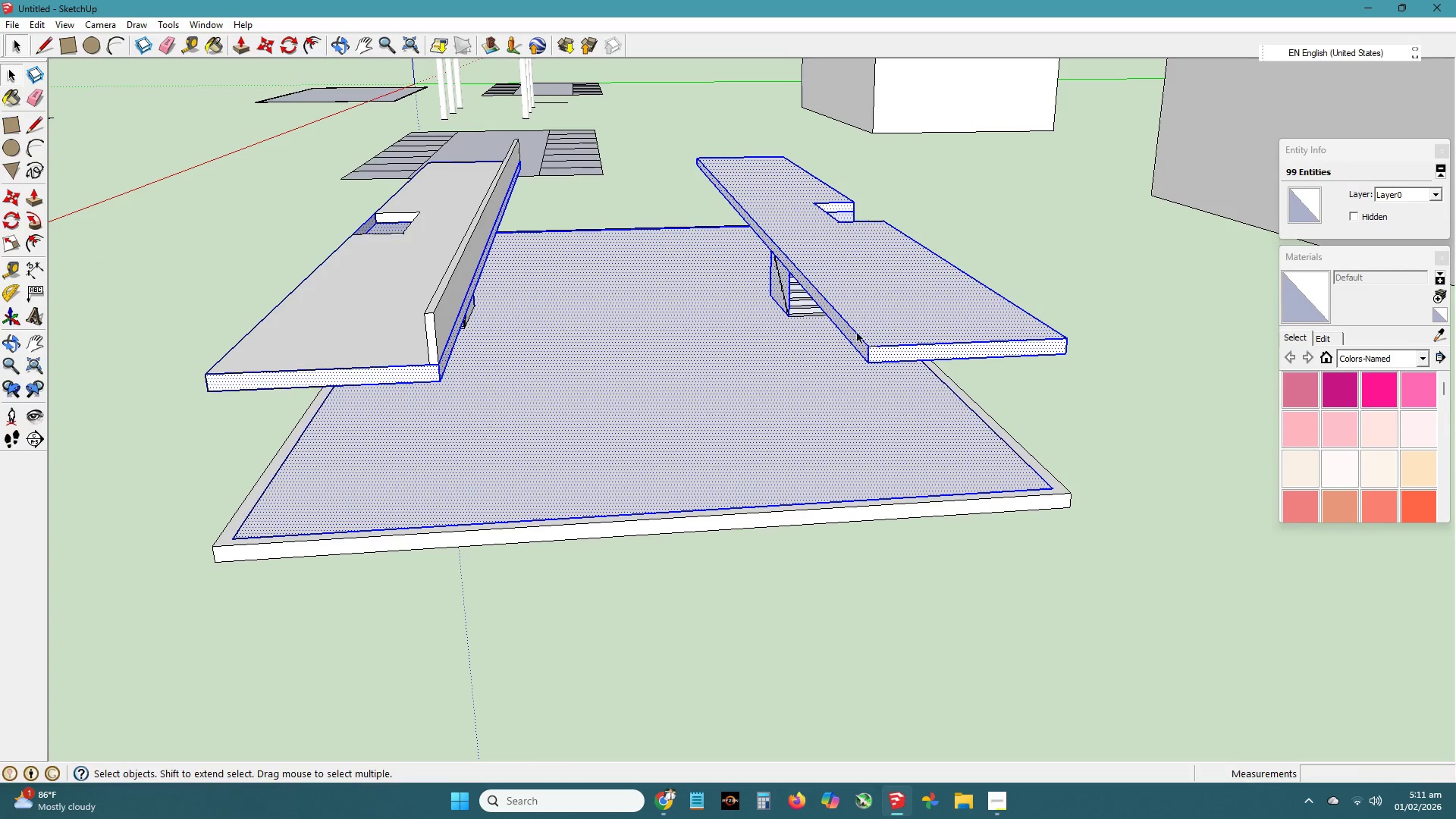 
left_click_drag(start_coordinate=[856, 332], to_coordinate=[900, 369])
 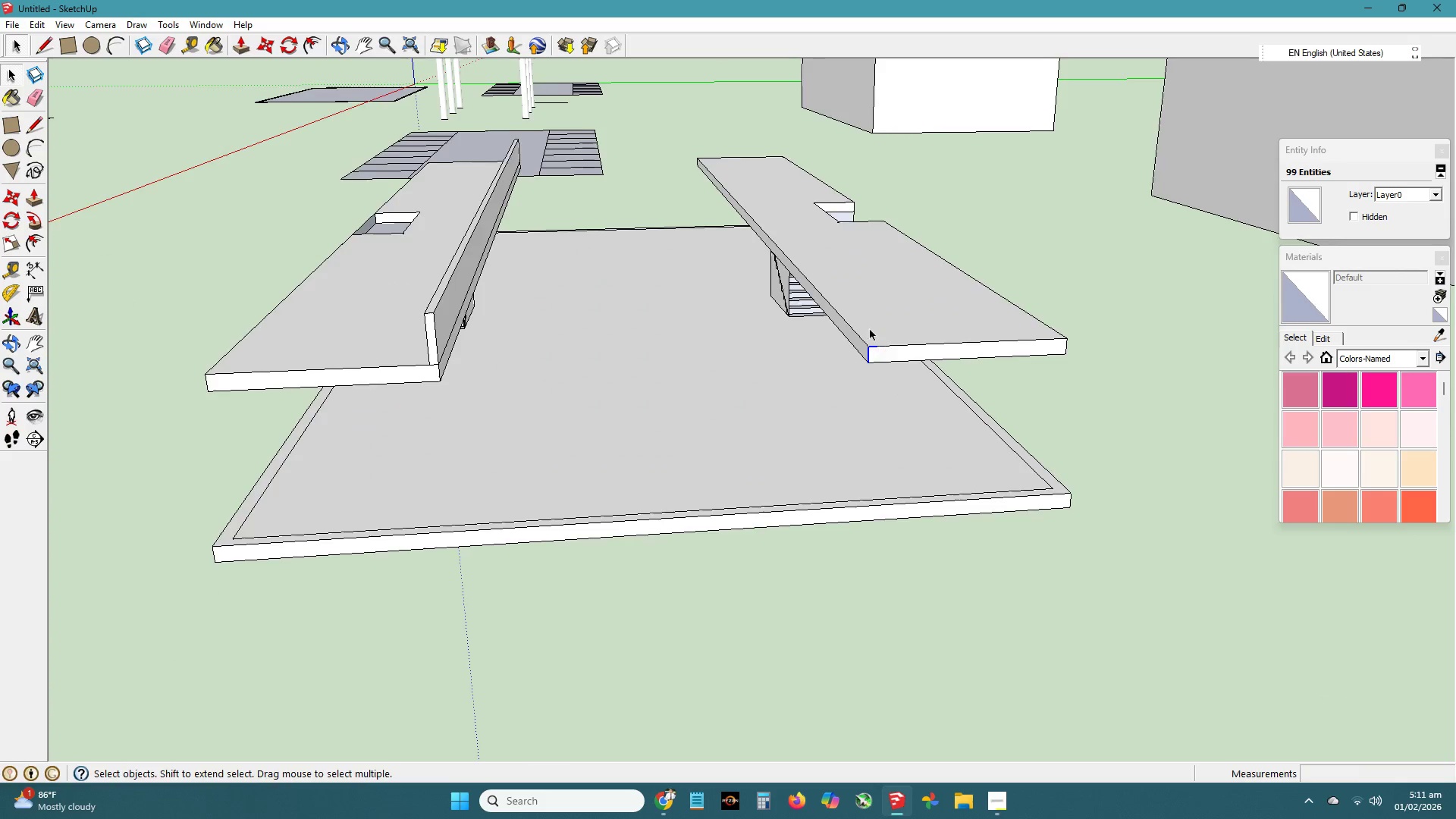 
scroll: coordinate [870, 325], scroll_direction: up, amount: 2.0
 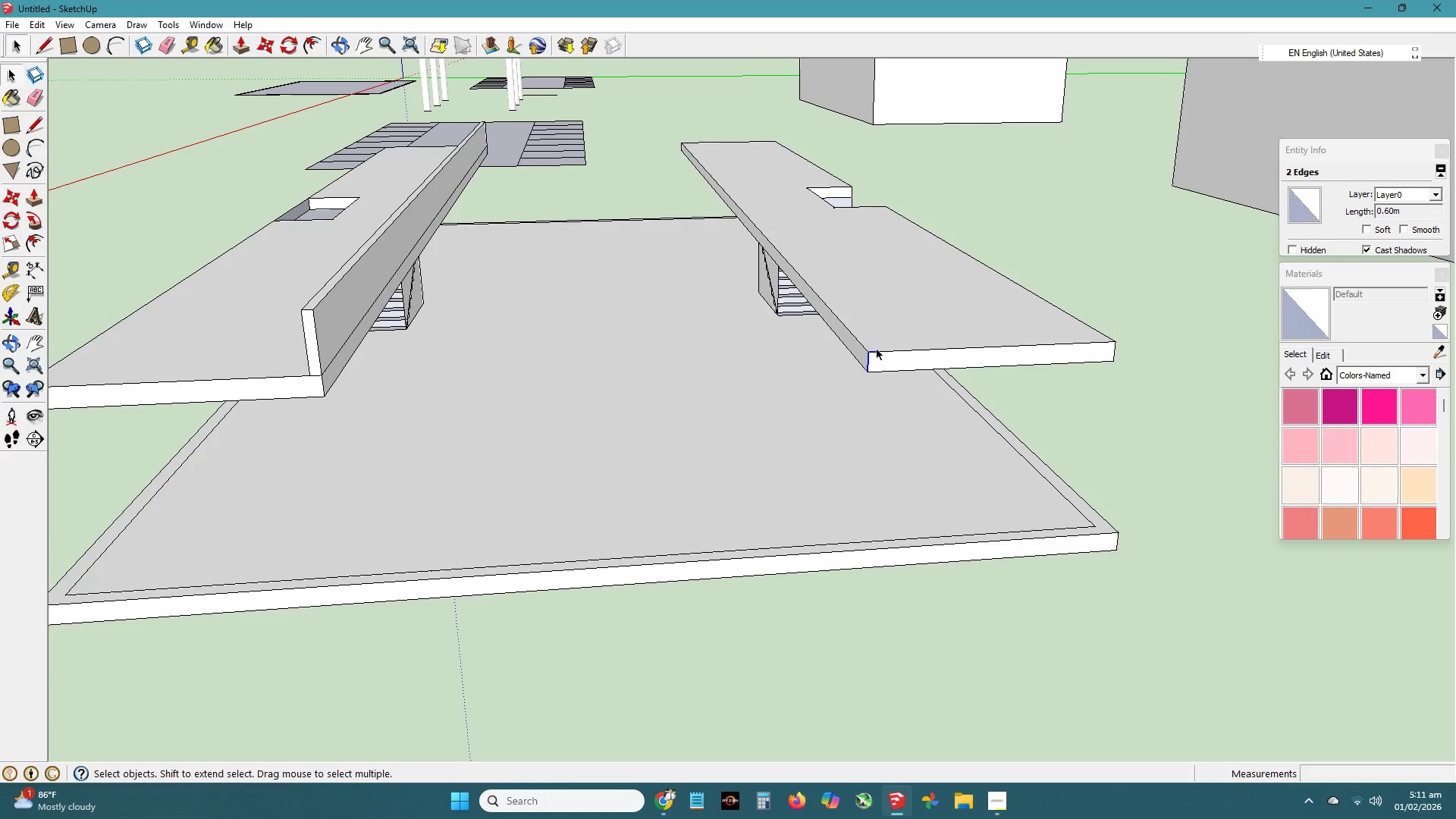 
key(L)
 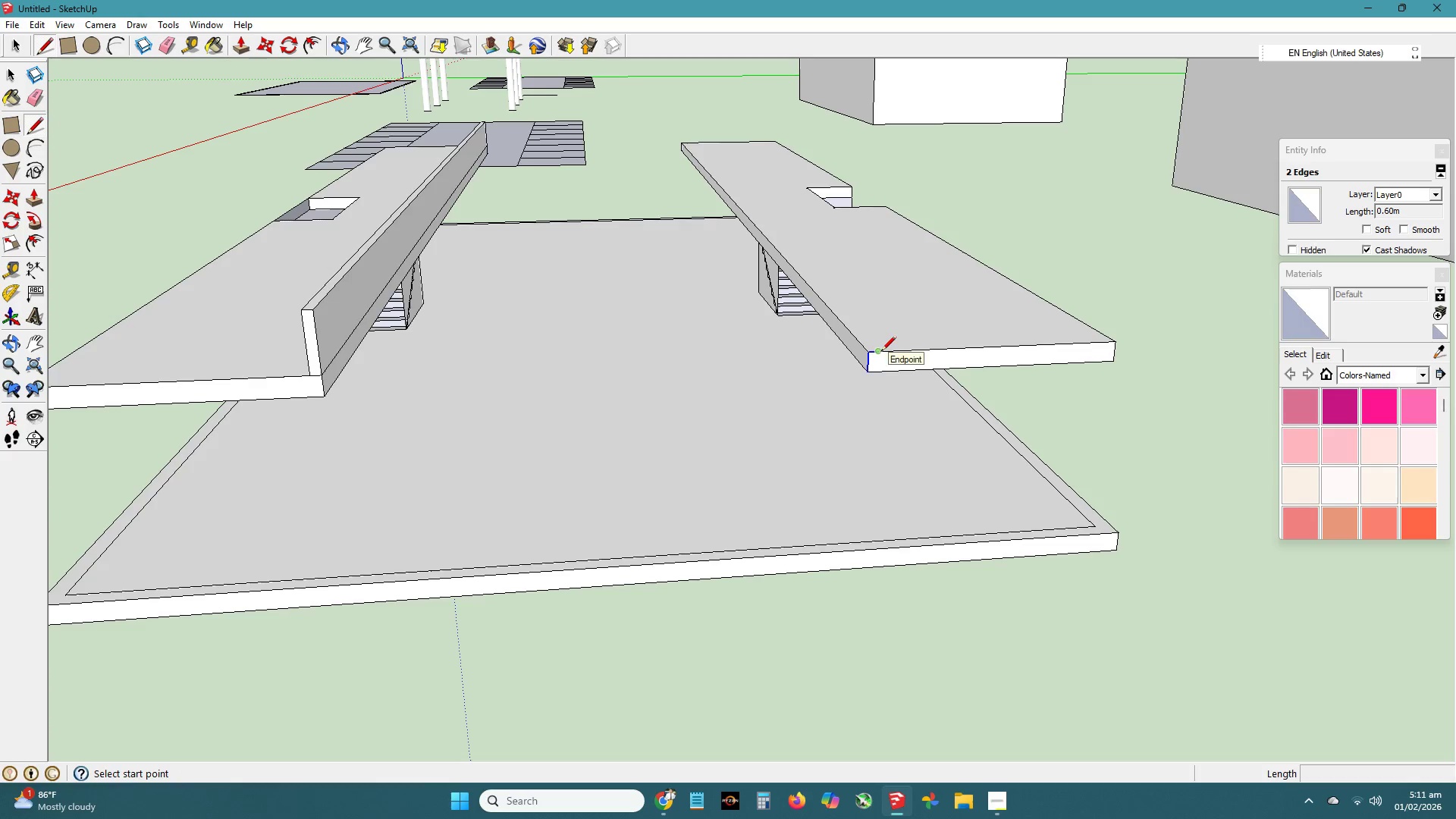 
left_click([880, 352])
 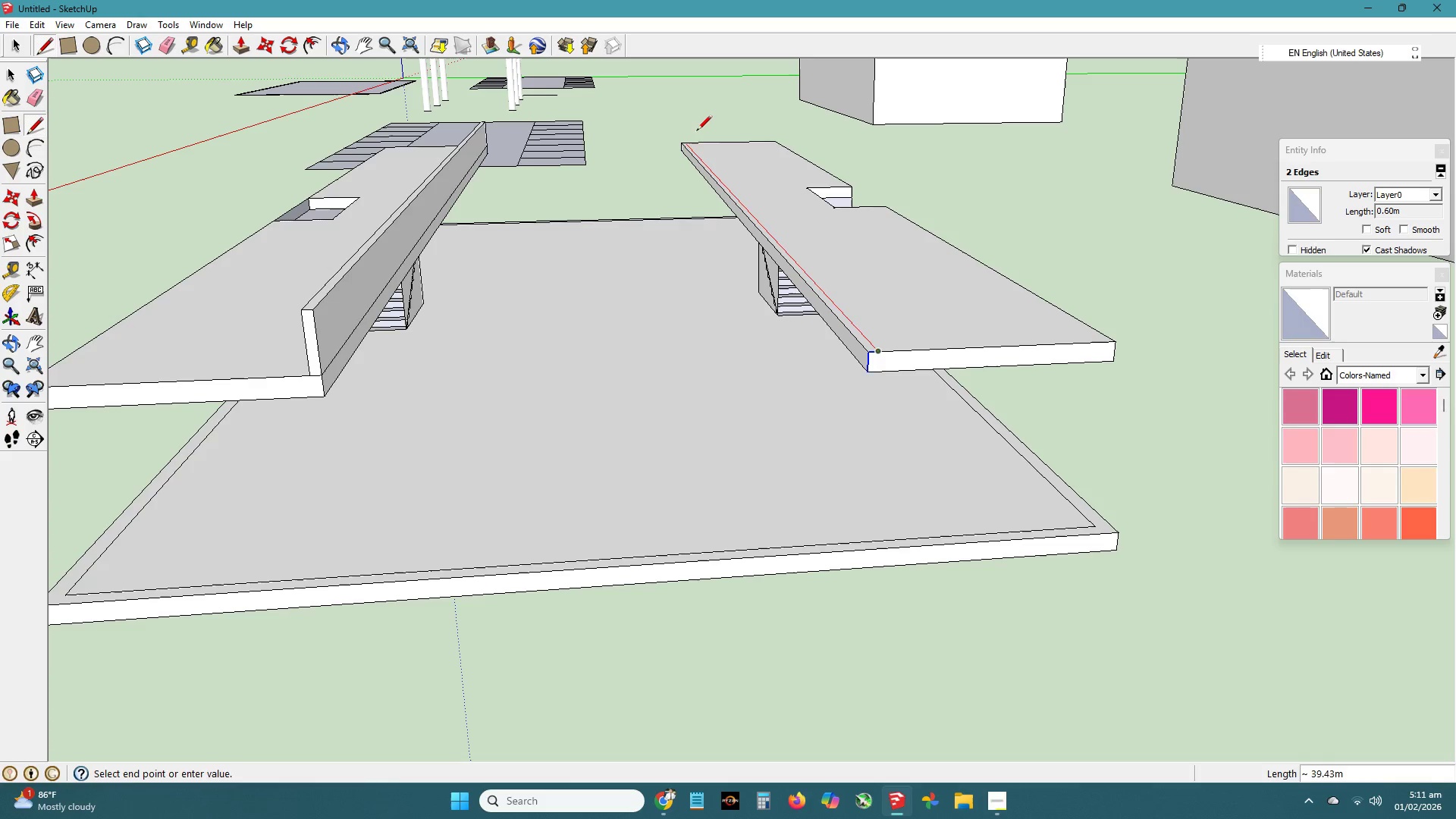 
left_click([695, 131])
 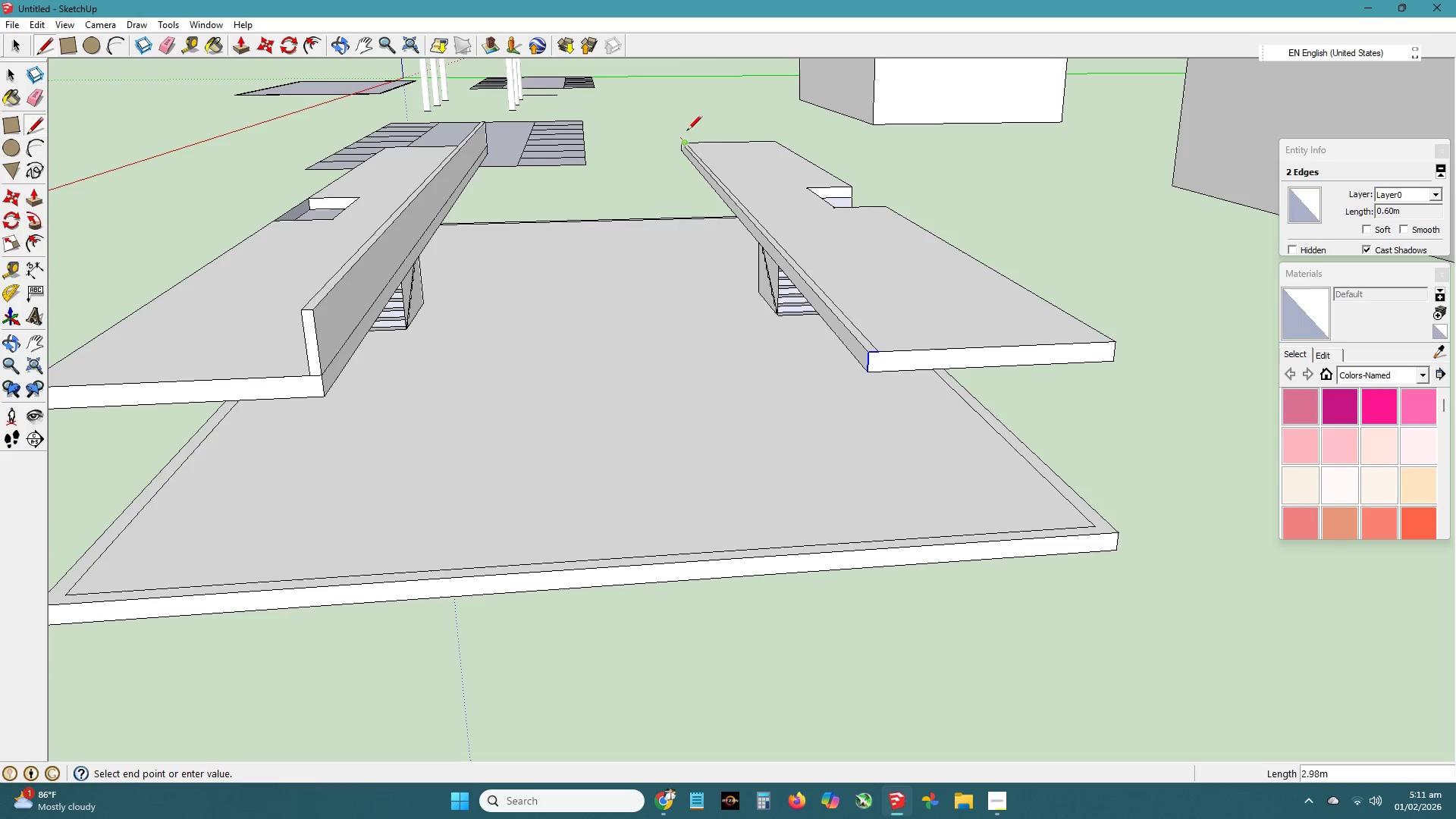 
key(Space)
 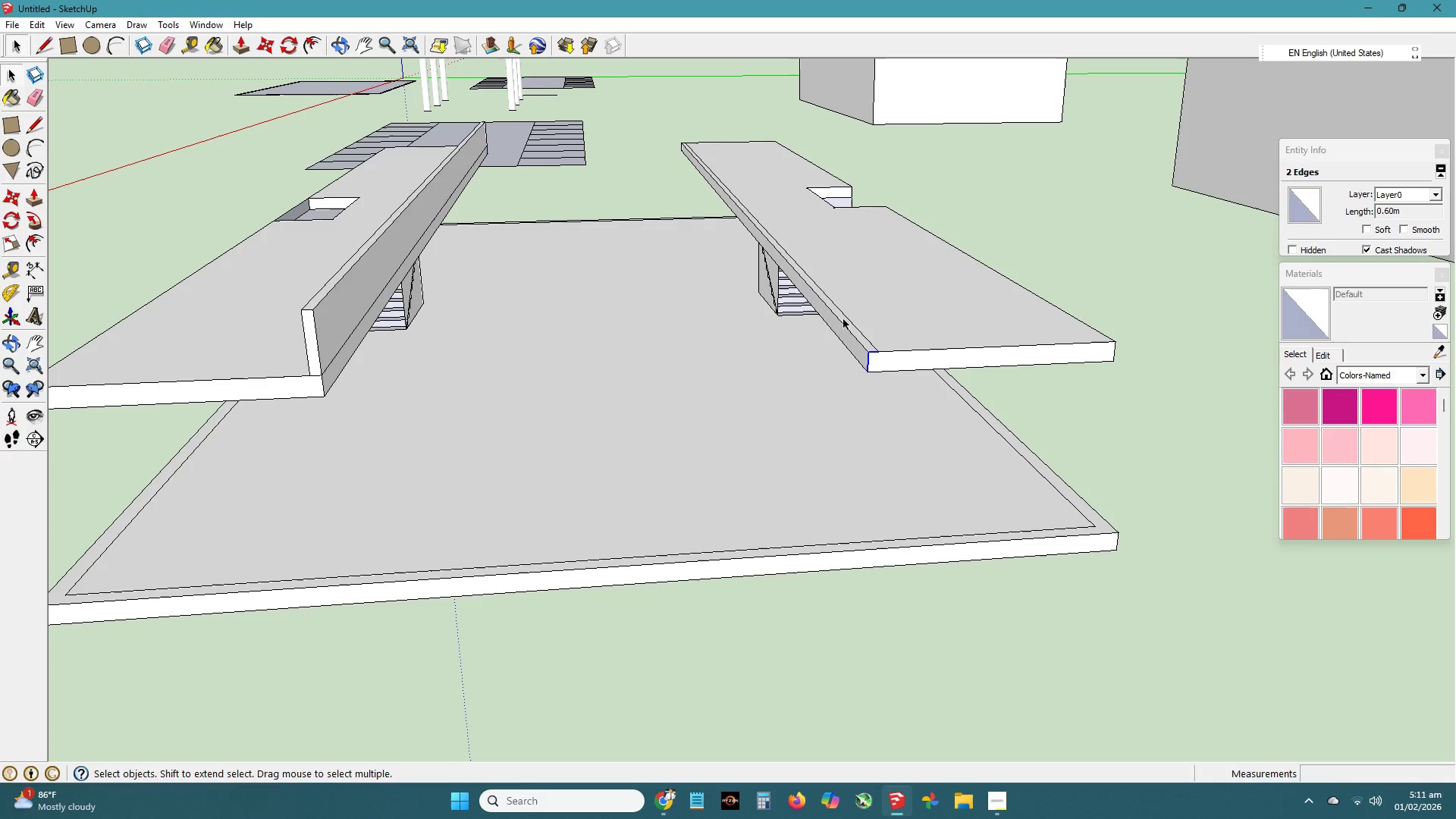 
left_click([846, 324])
 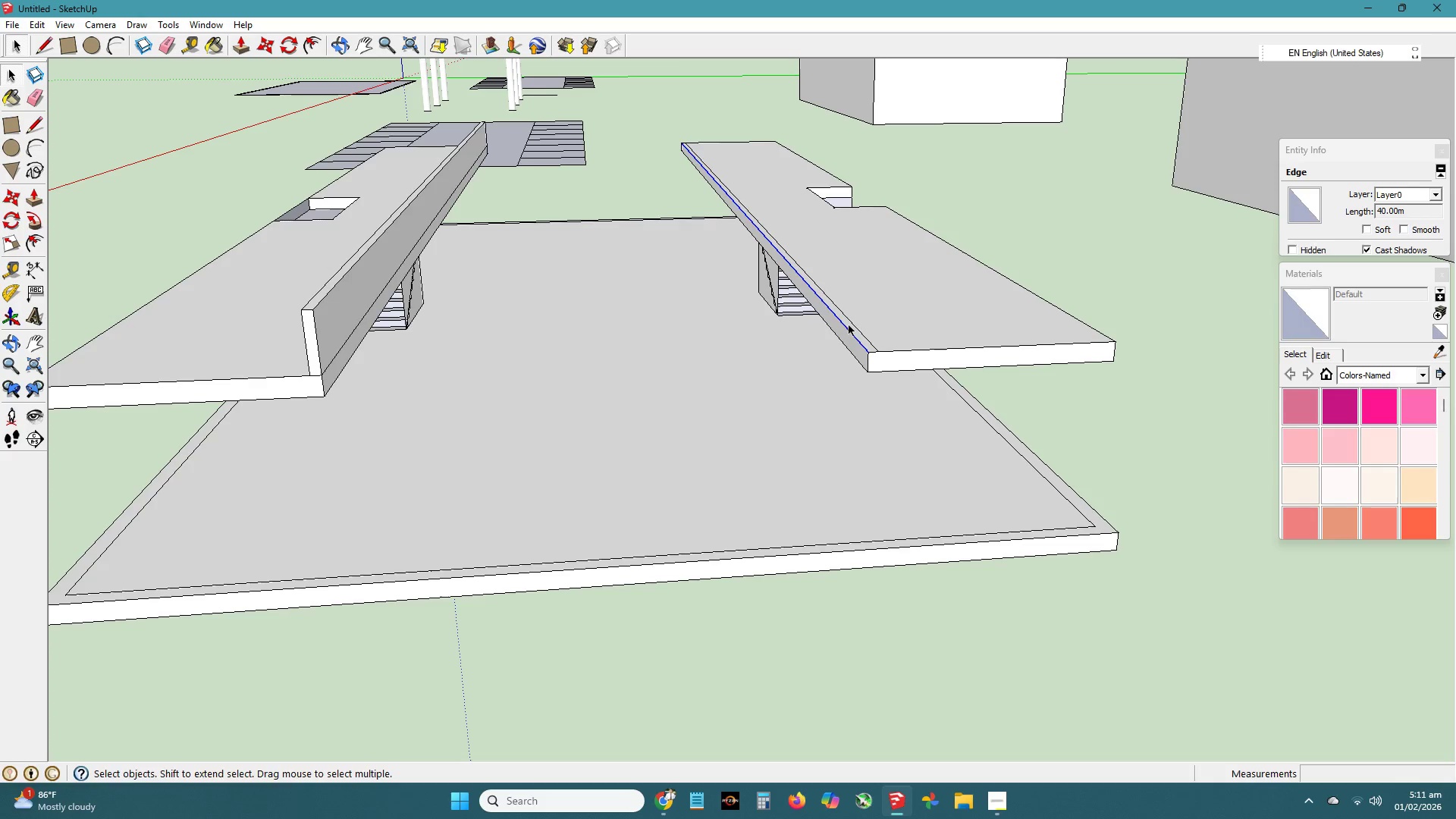 
double_click([851, 327])
 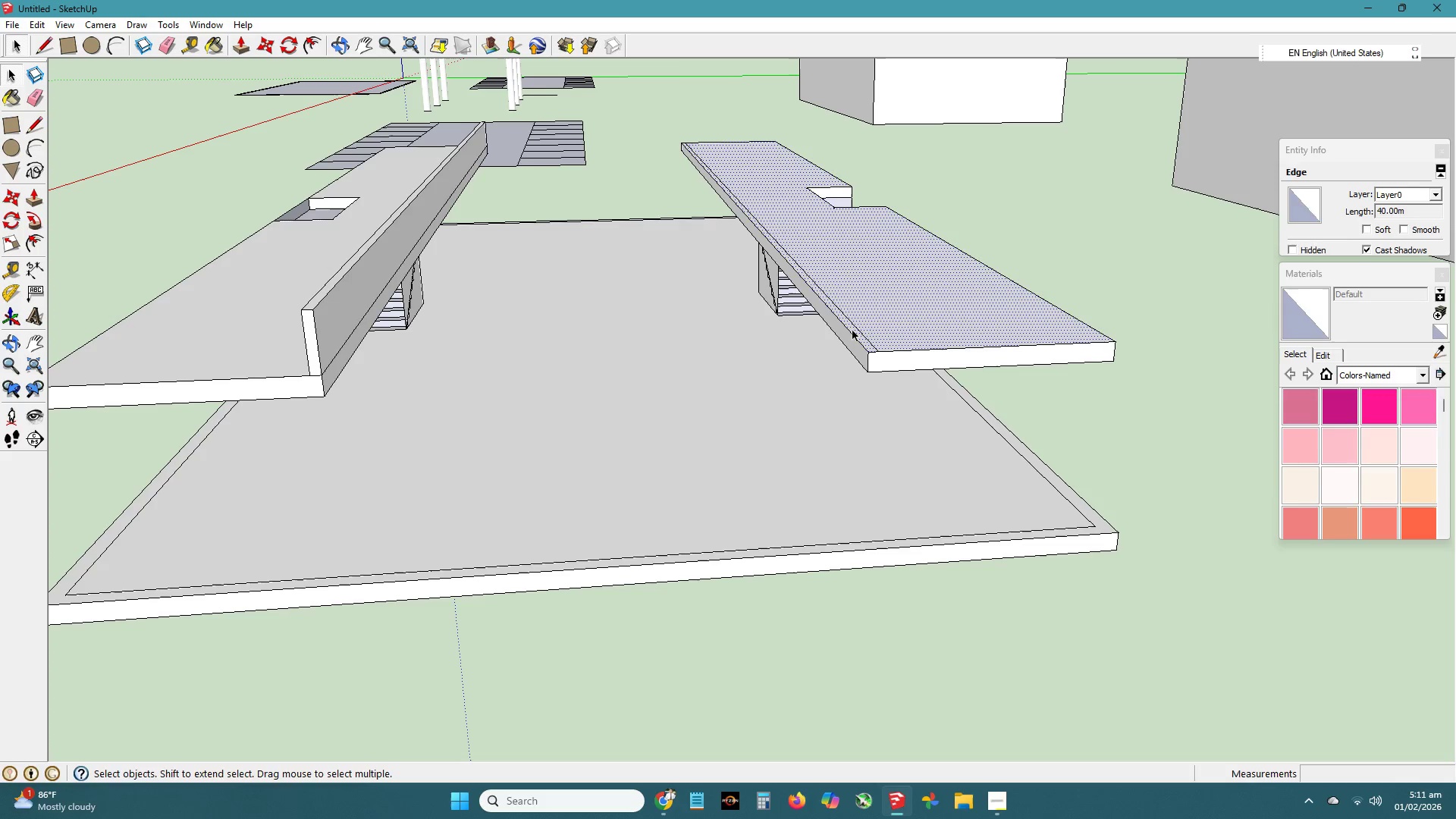 
left_click([853, 331])
 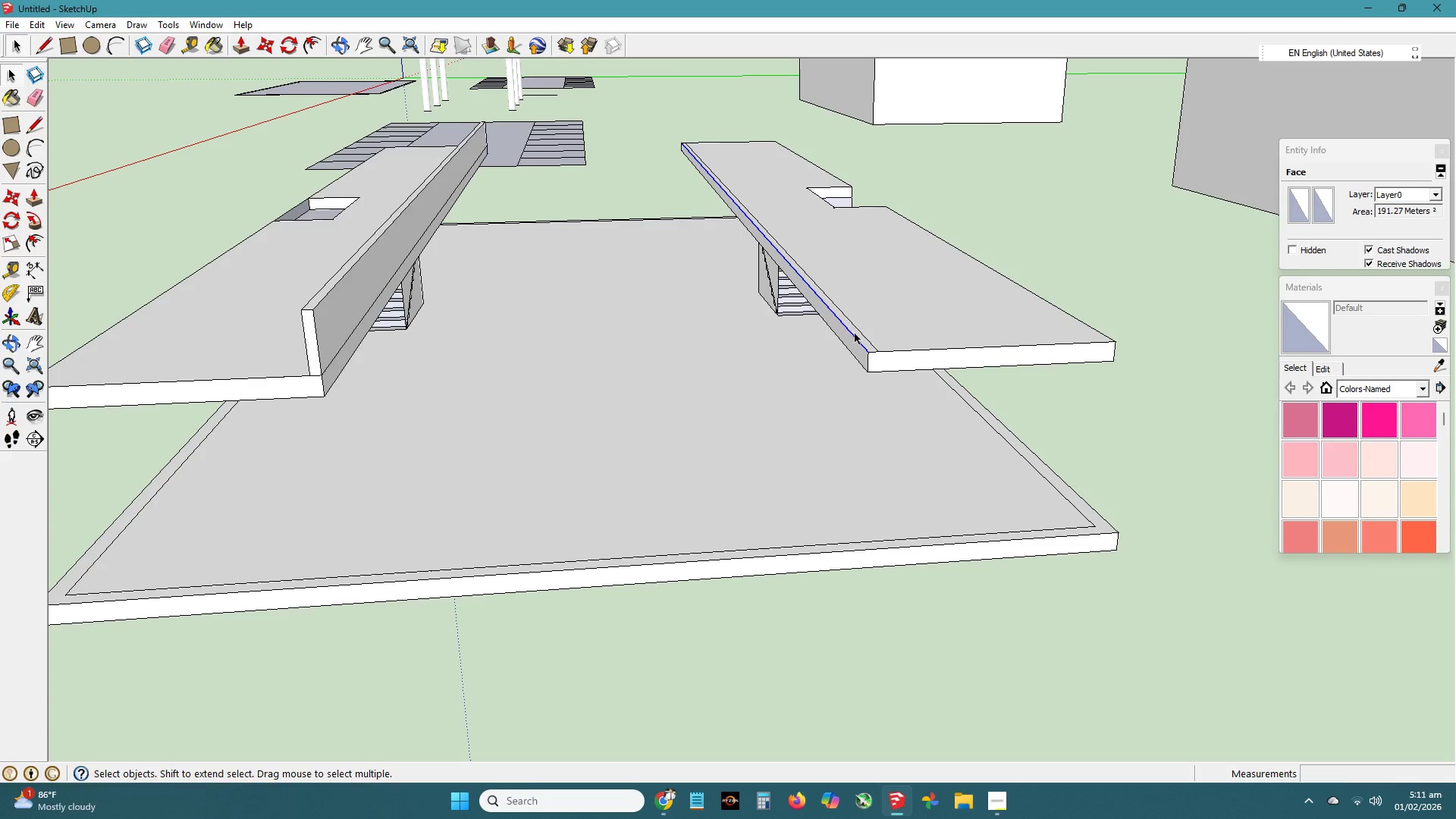 
scroll: coordinate [882, 335], scroll_direction: up, amount: 4.0
 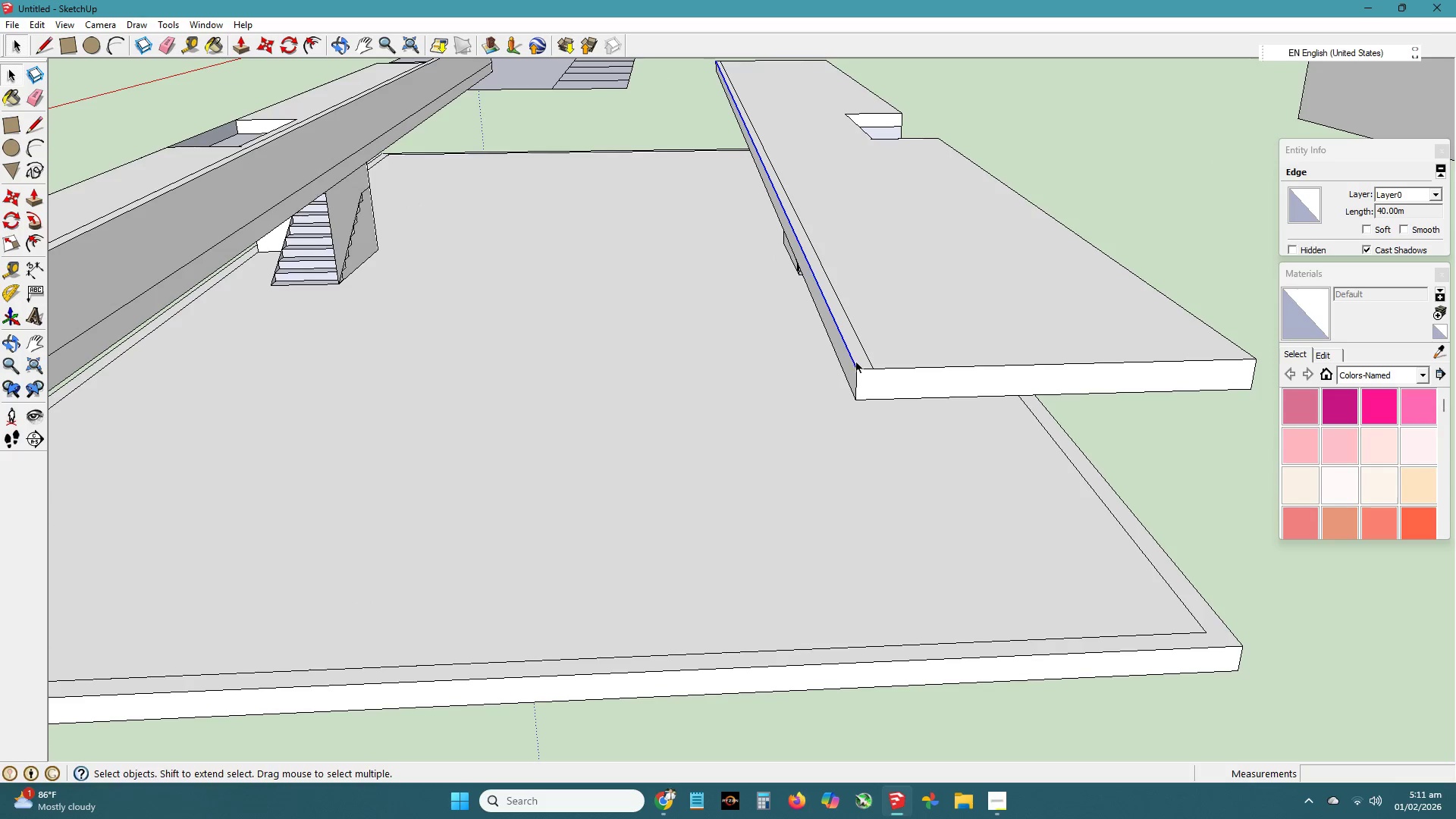 
left_click([858, 360])
 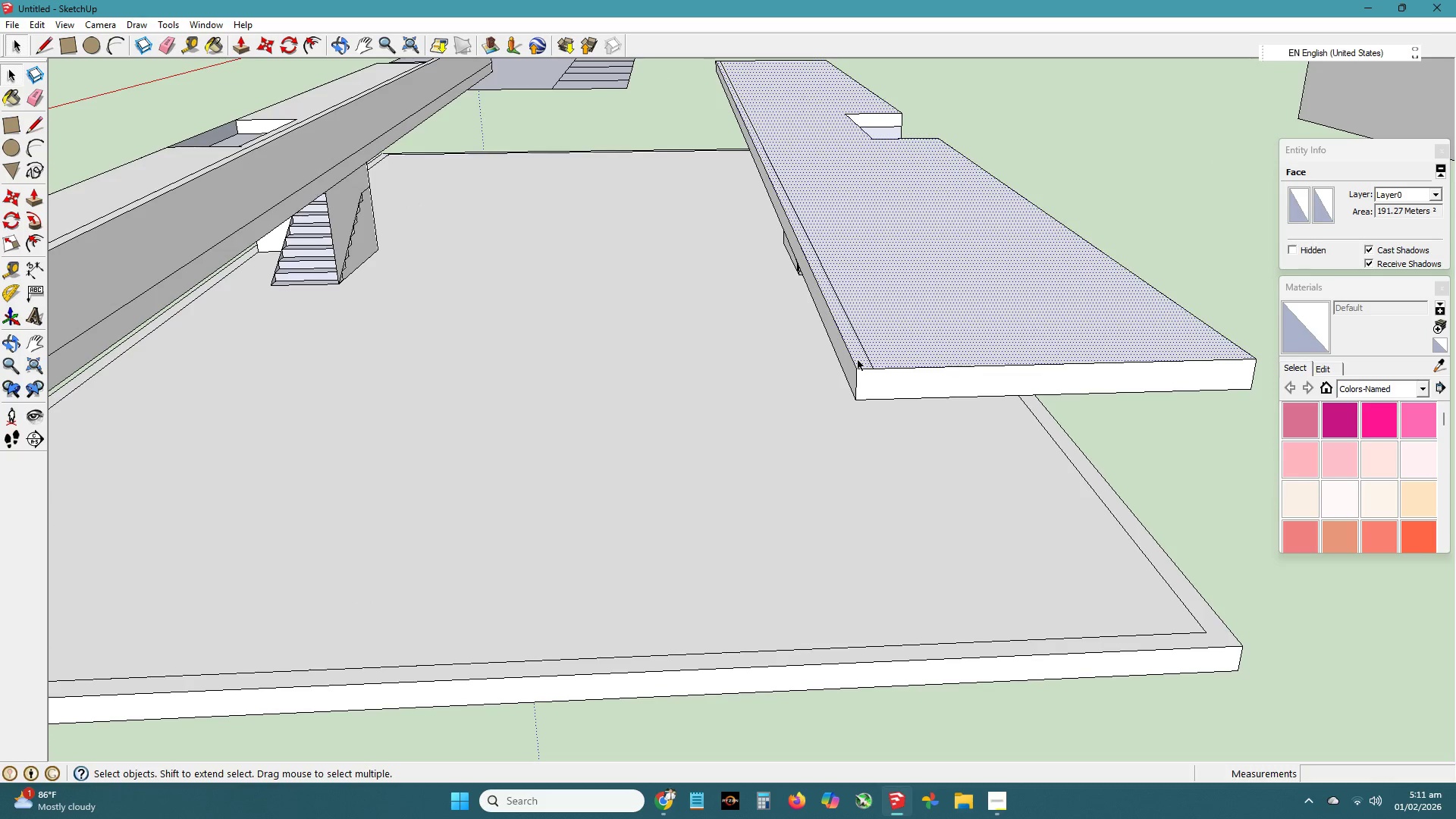 
double_click([858, 360])
 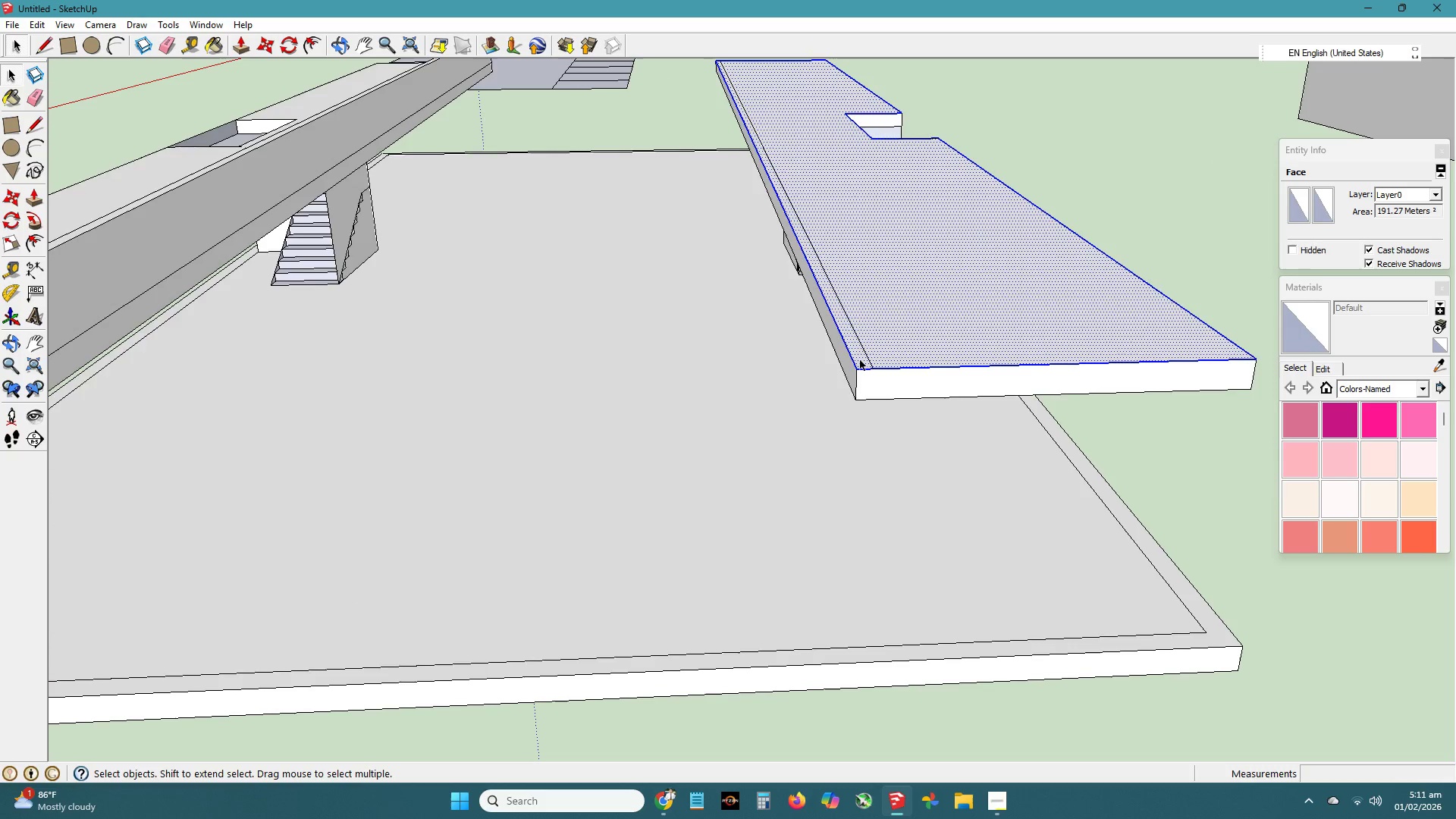 
triple_click([861, 360])
 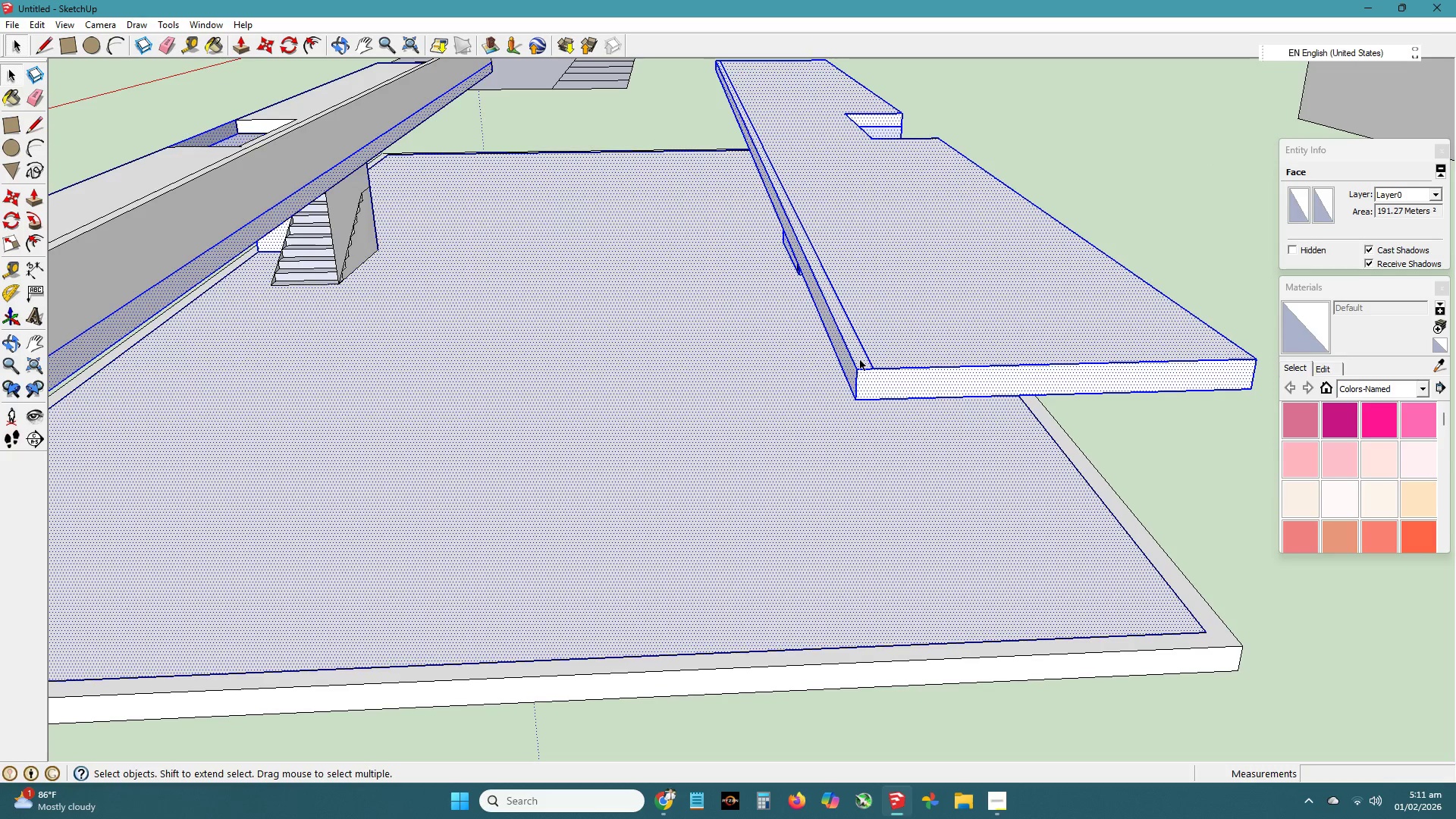 
triple_click([861, 360])
 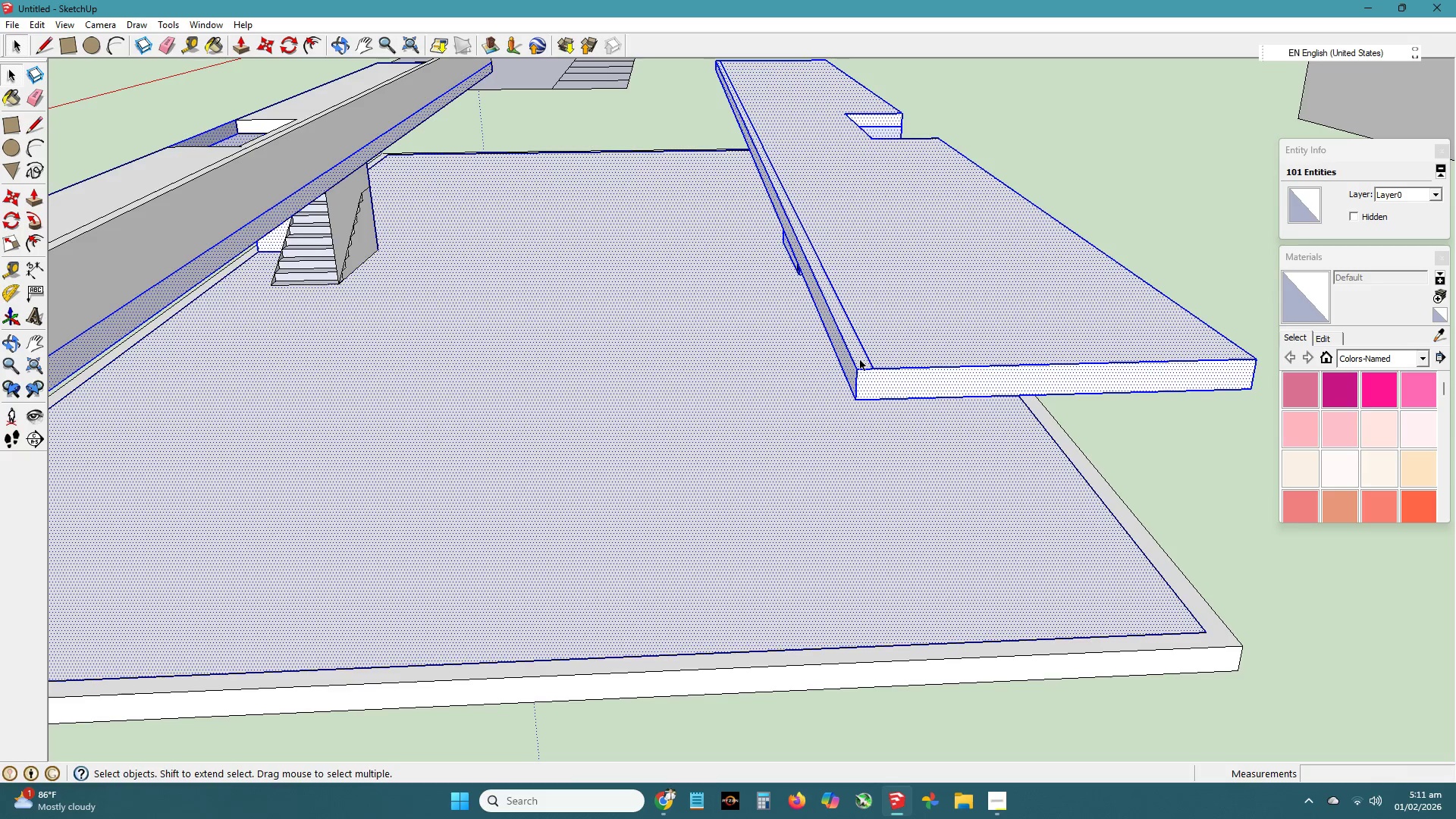 
triple_click([861, 359])
 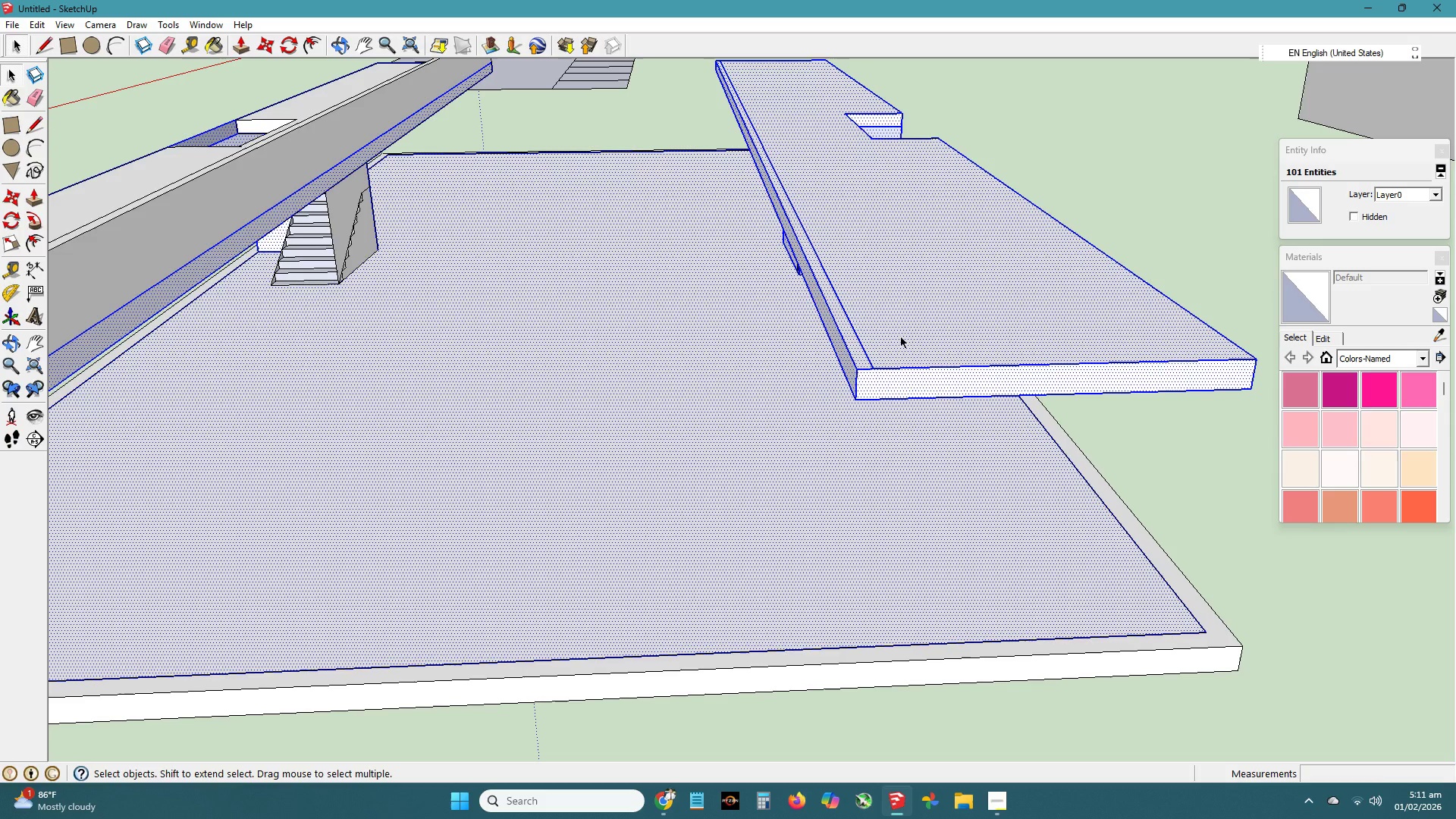 
double_click([902, 337])
 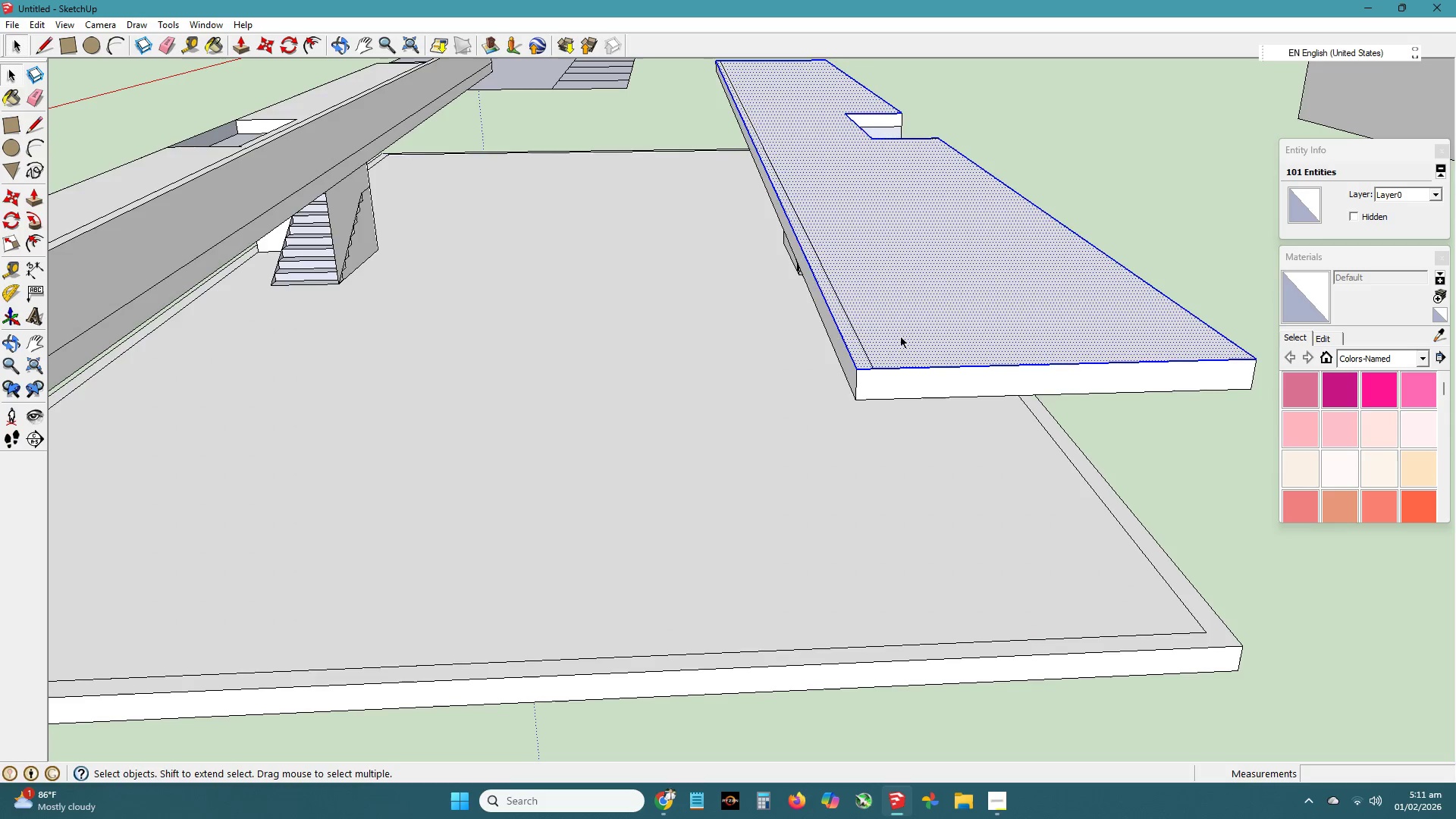 
triple_click([902, 337])
 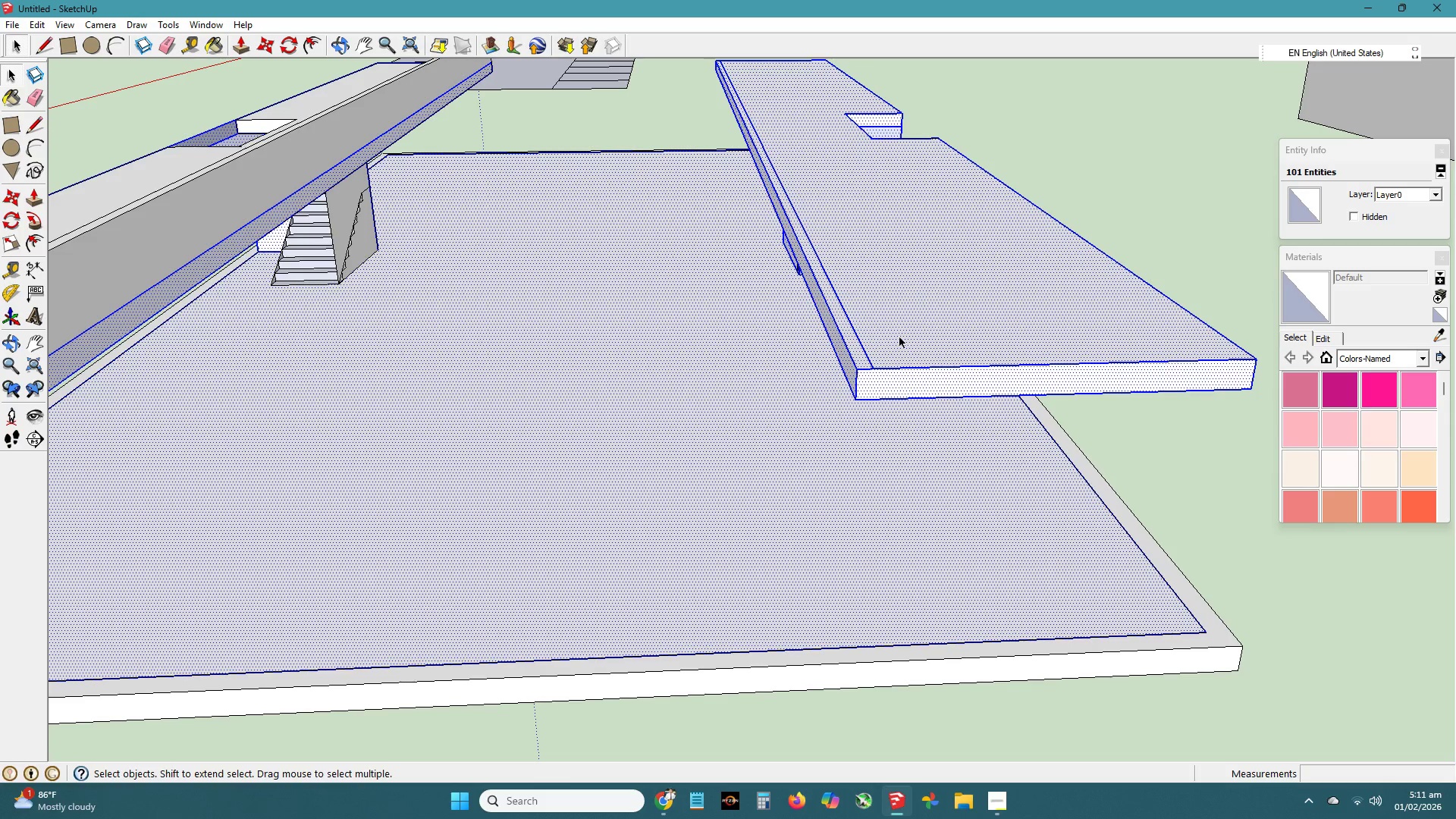 
triple_click([900, 337])
 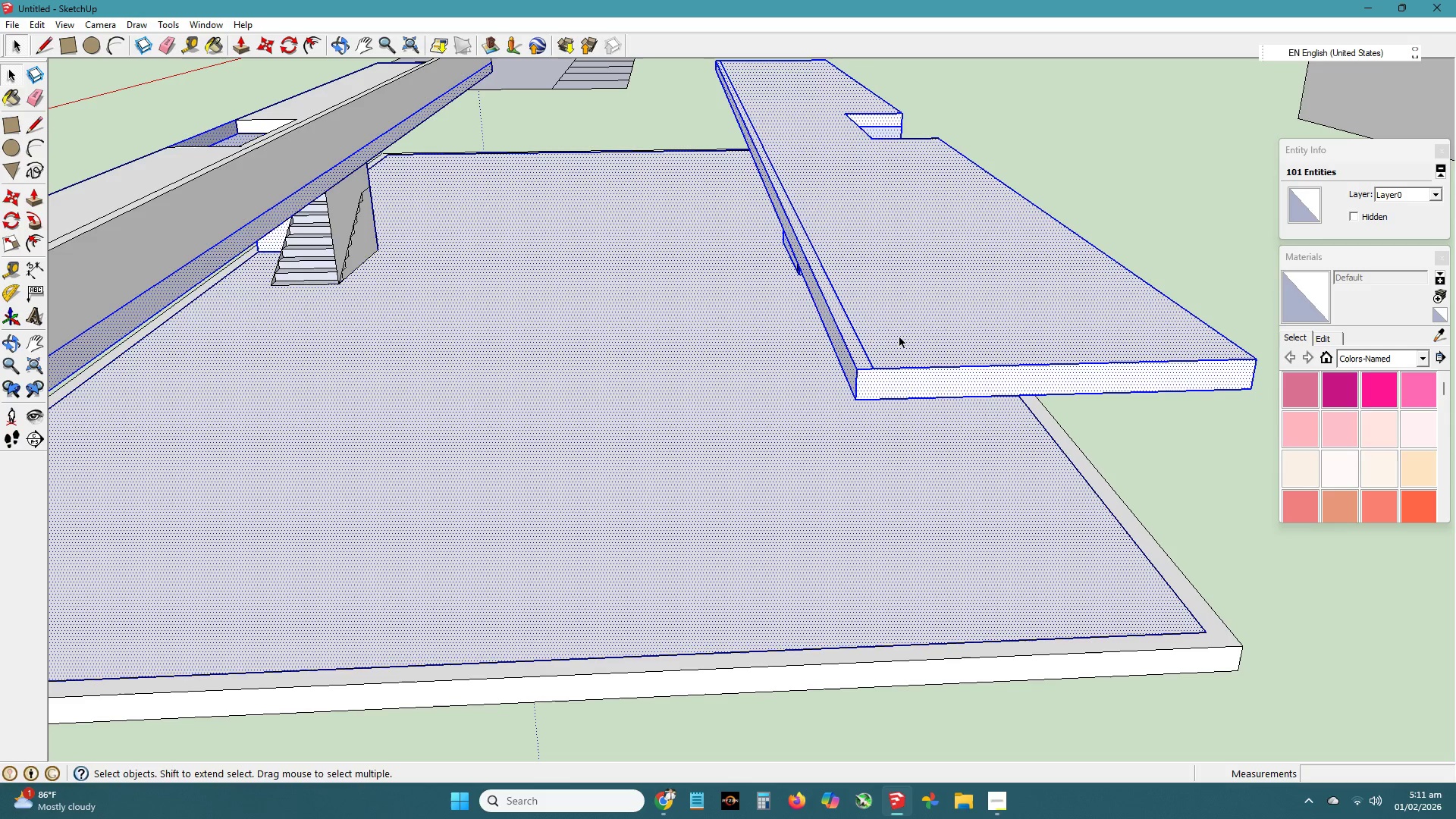 
triple_click([900, 337])
 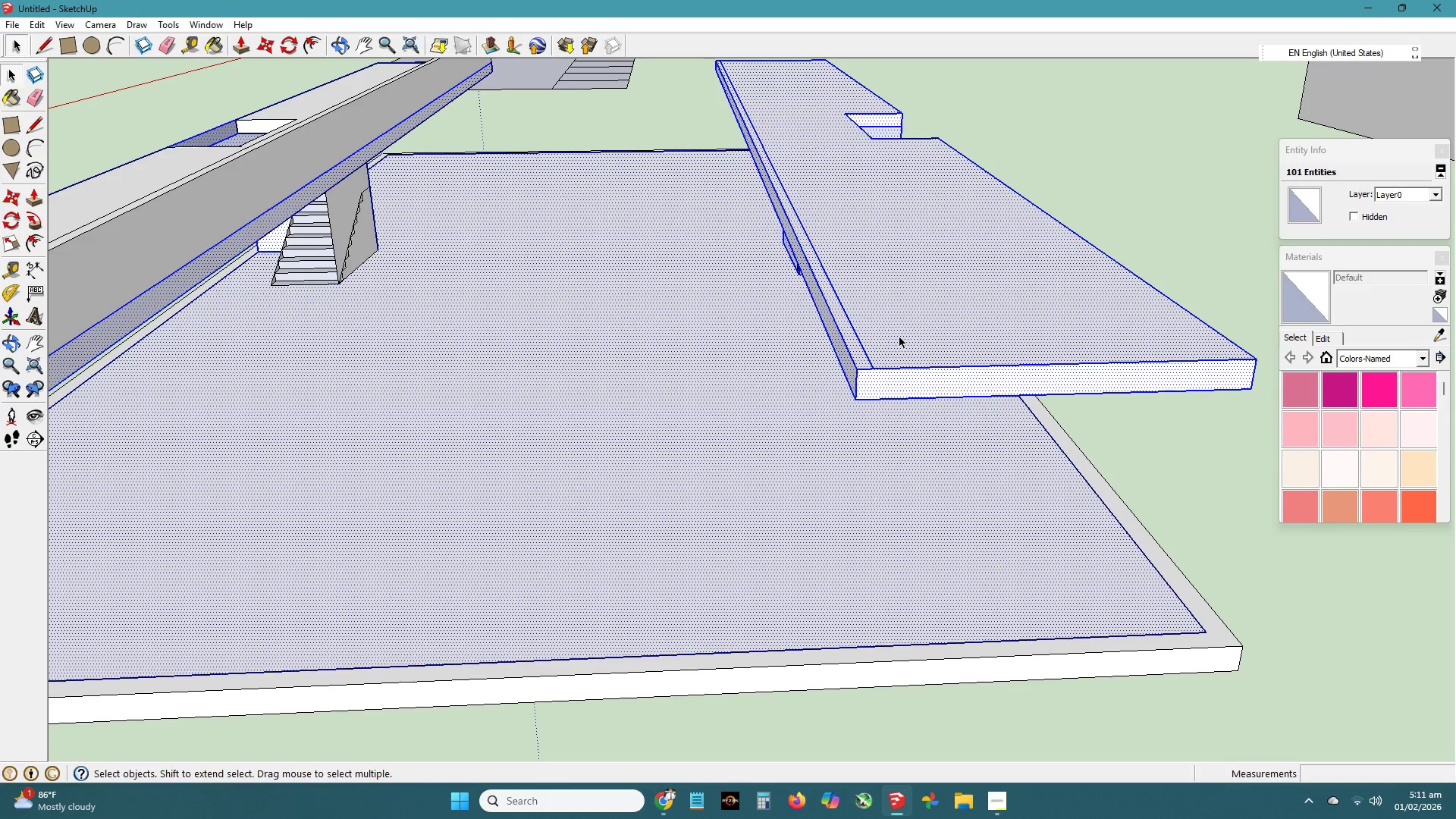 
triple_click([900, 337])
 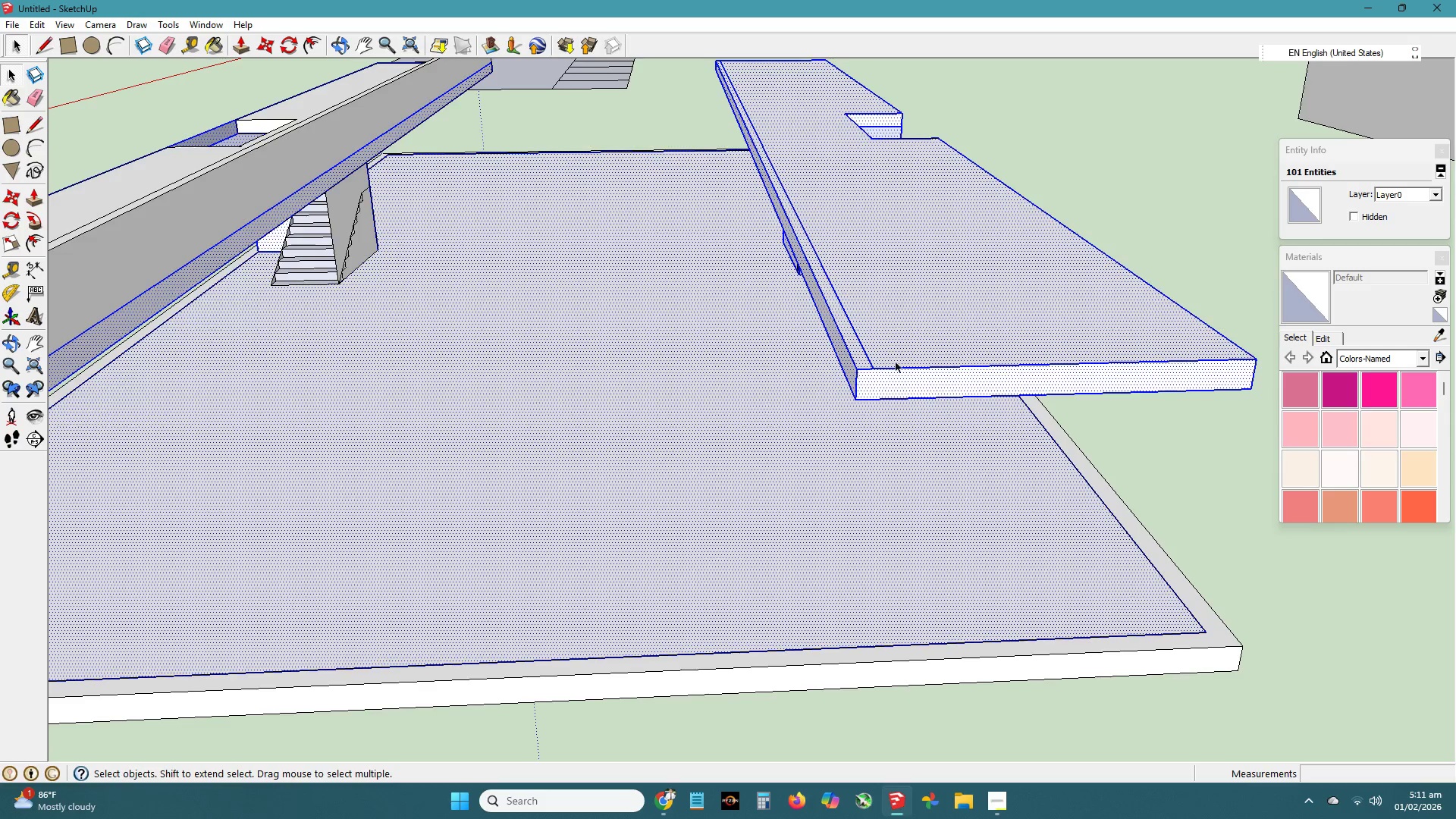 
left_click([1106, 432])
 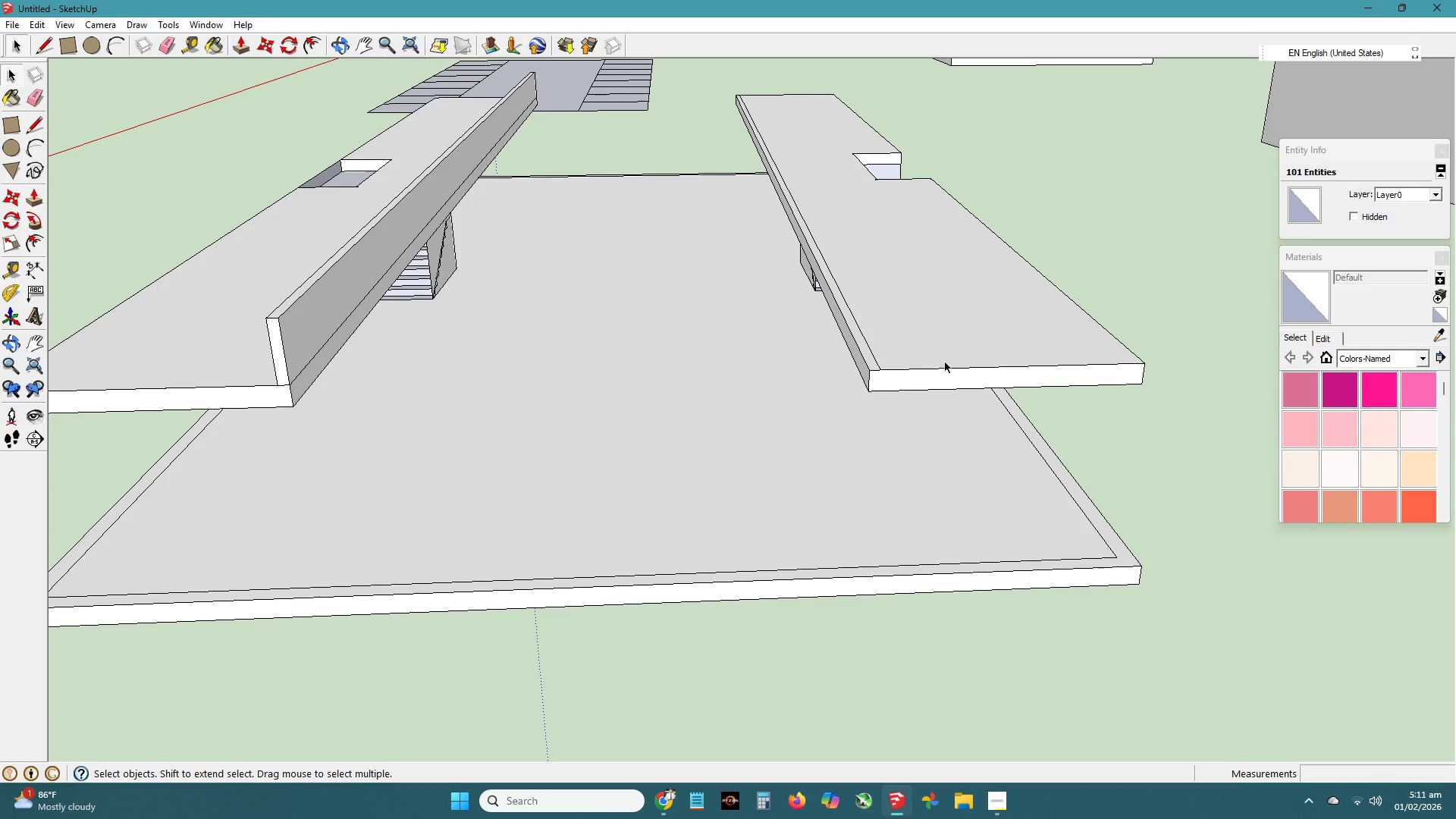 
scroll: coordinate [898, 374], scroll_direction: down, amount: 4.0
 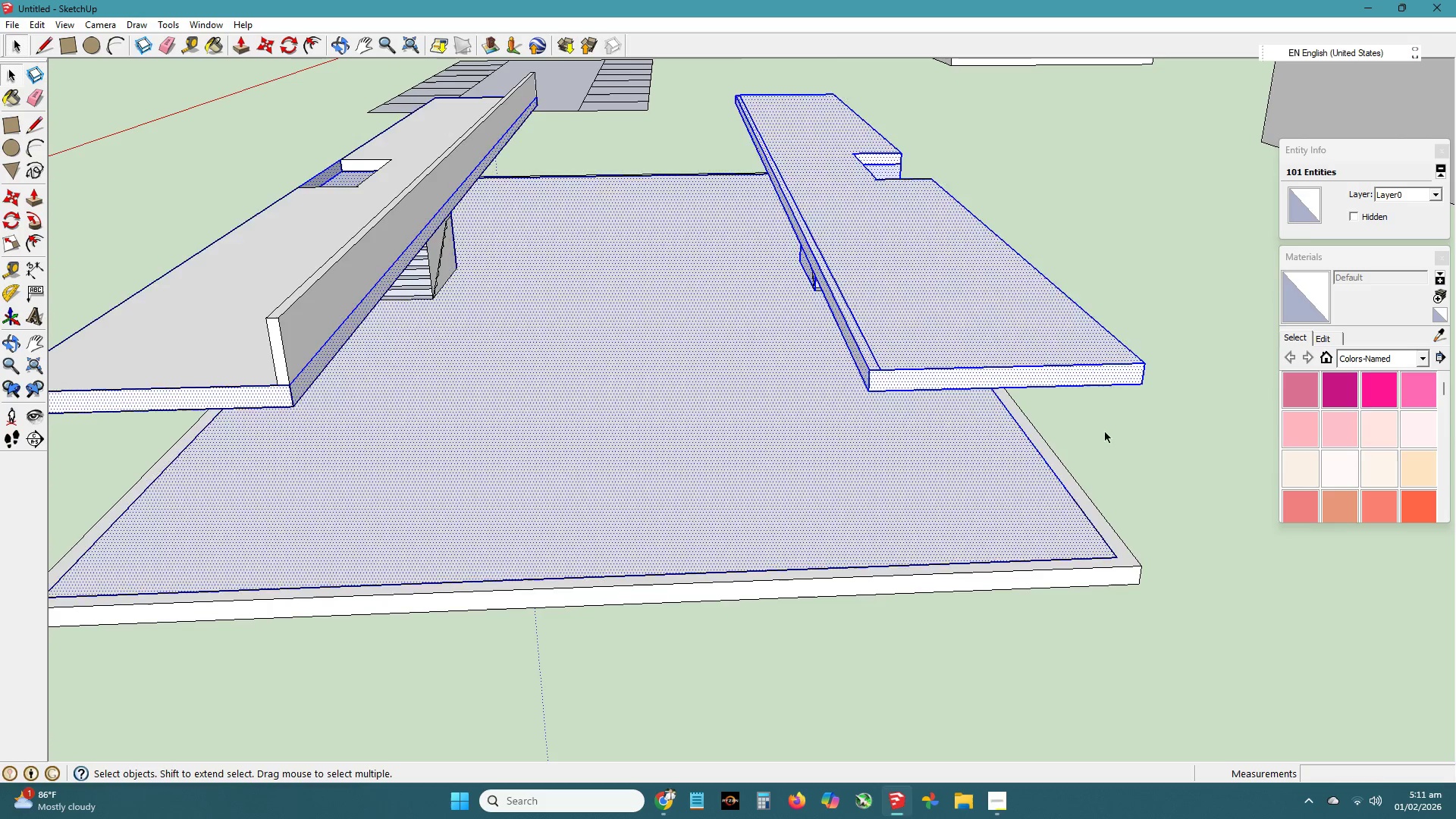 
left_click([946, 362])
 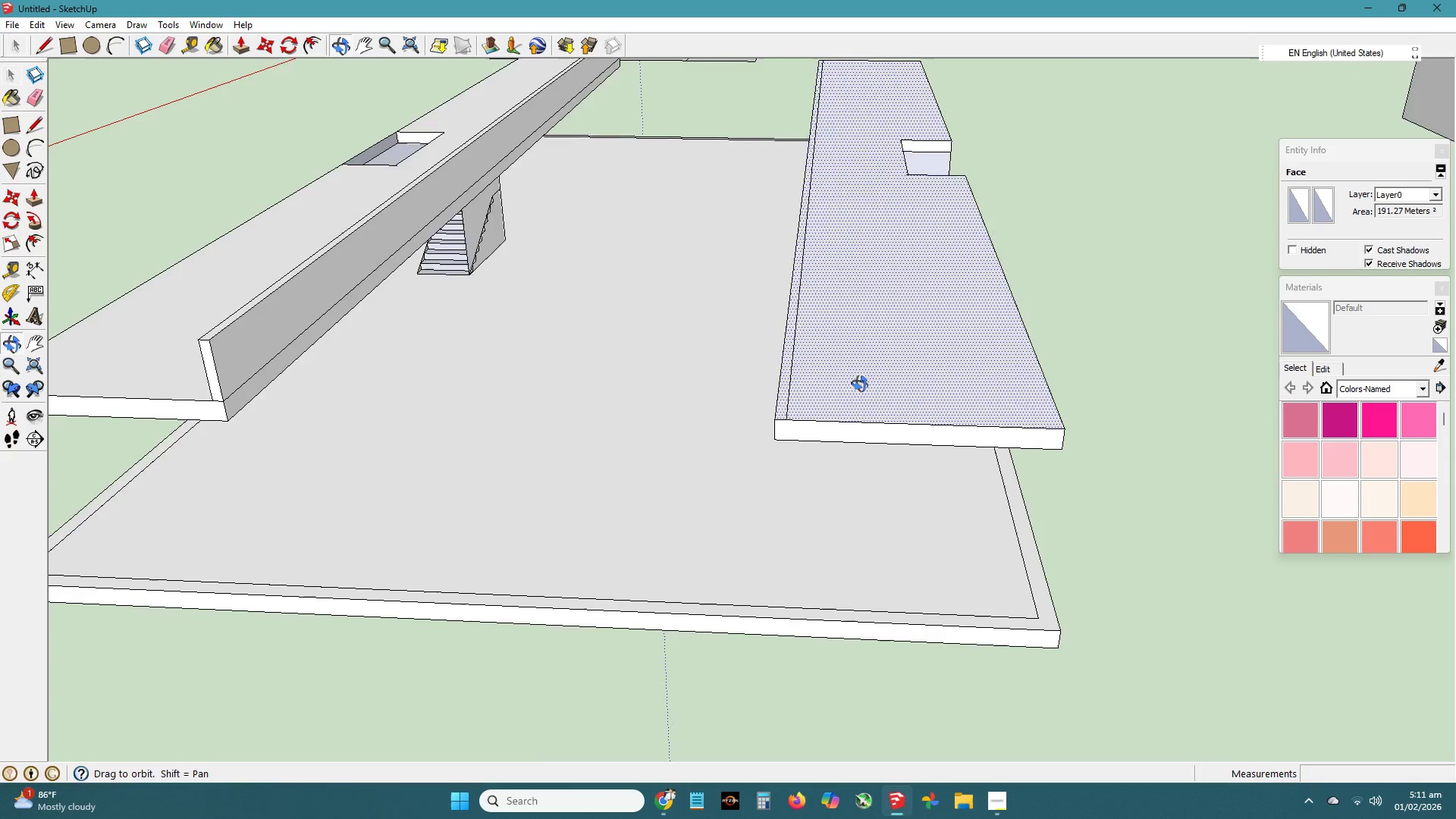 
key(E)
 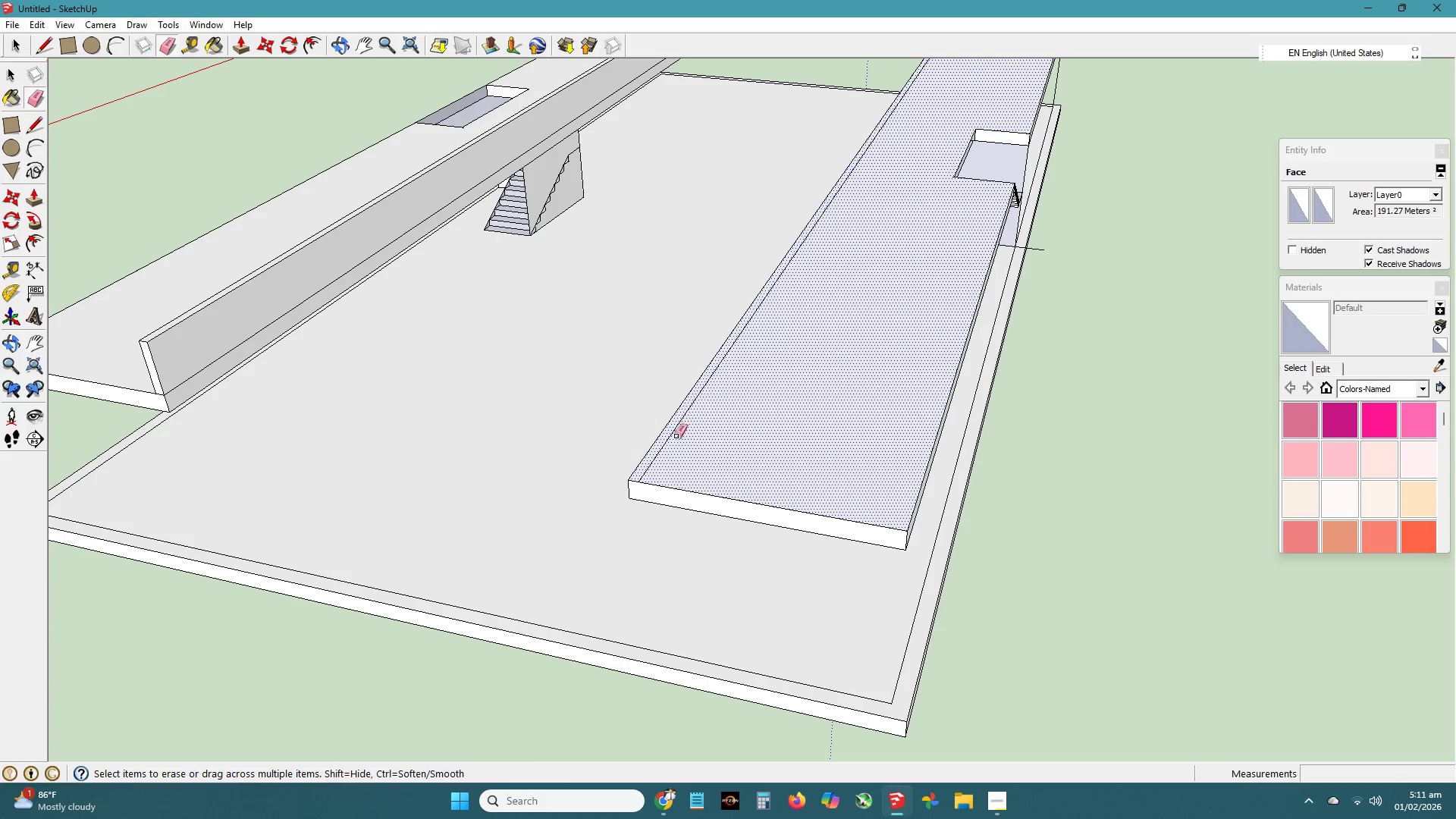 
left_click_drag(start_coordinate=[676, 436], to_coordinate=[670, 435])
 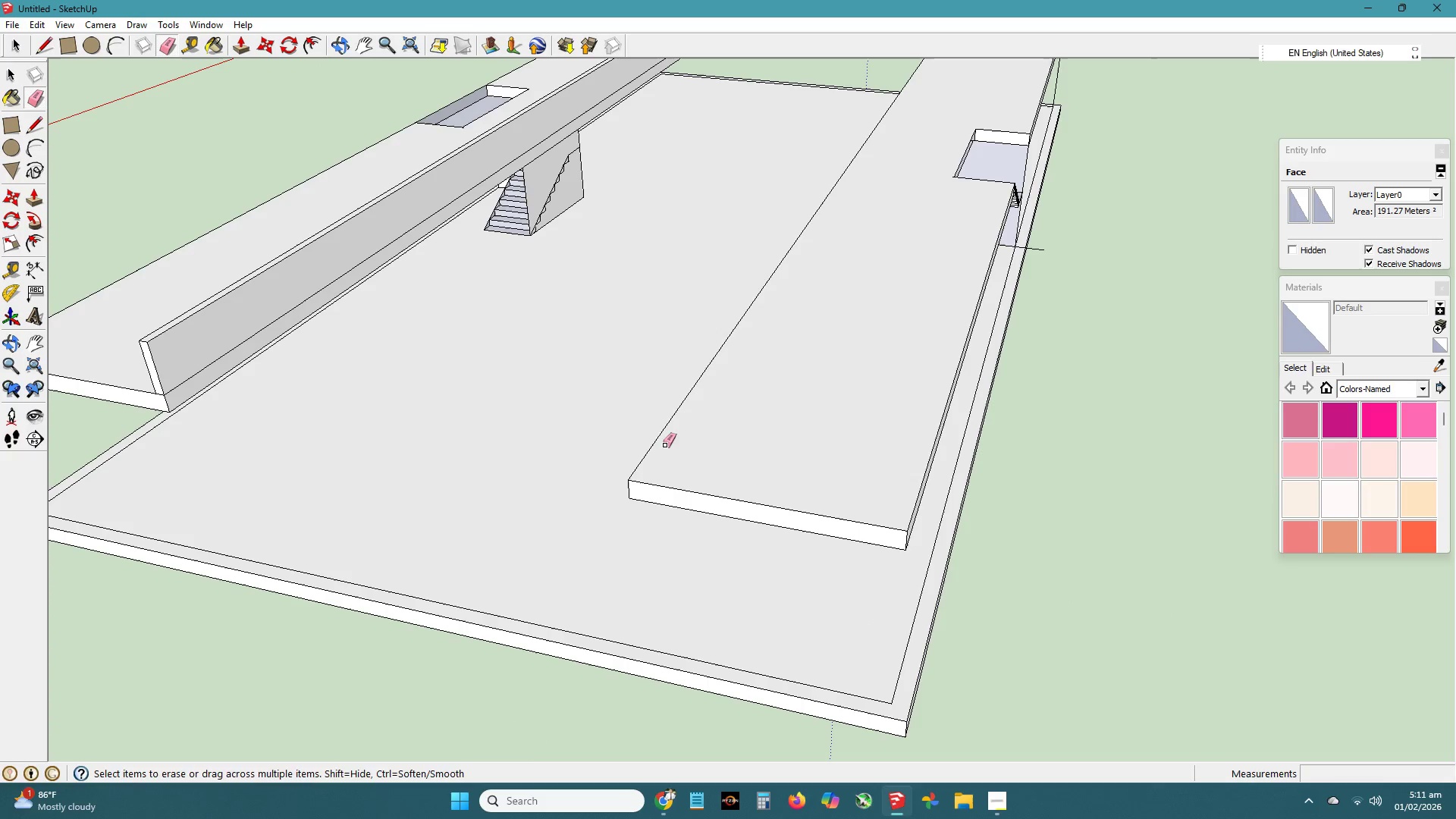 
left_click_drag(start_coordinate=[664, 445], to_coordinate=[651, 443])
 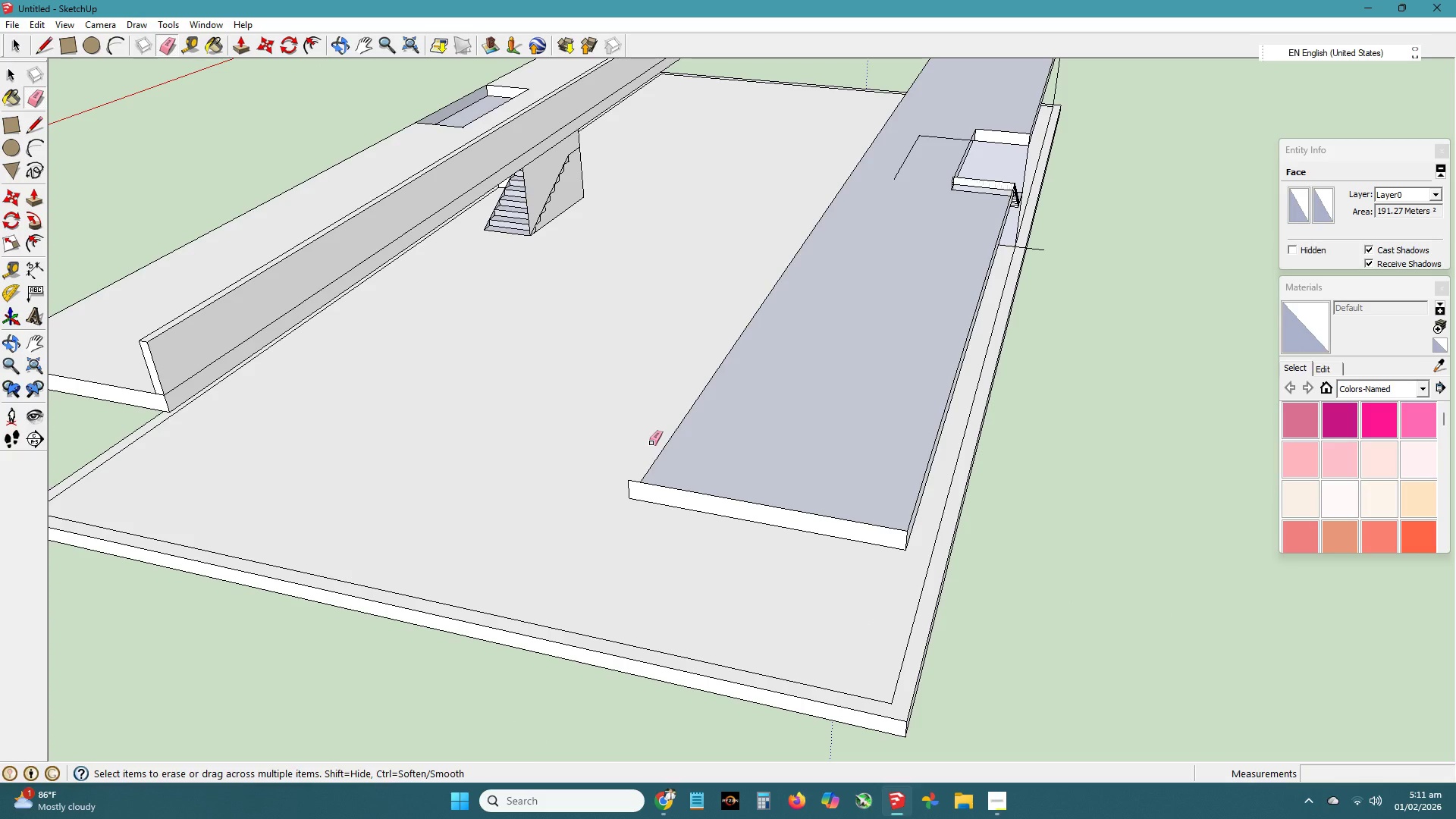 
key(Control+ControlLeft)
 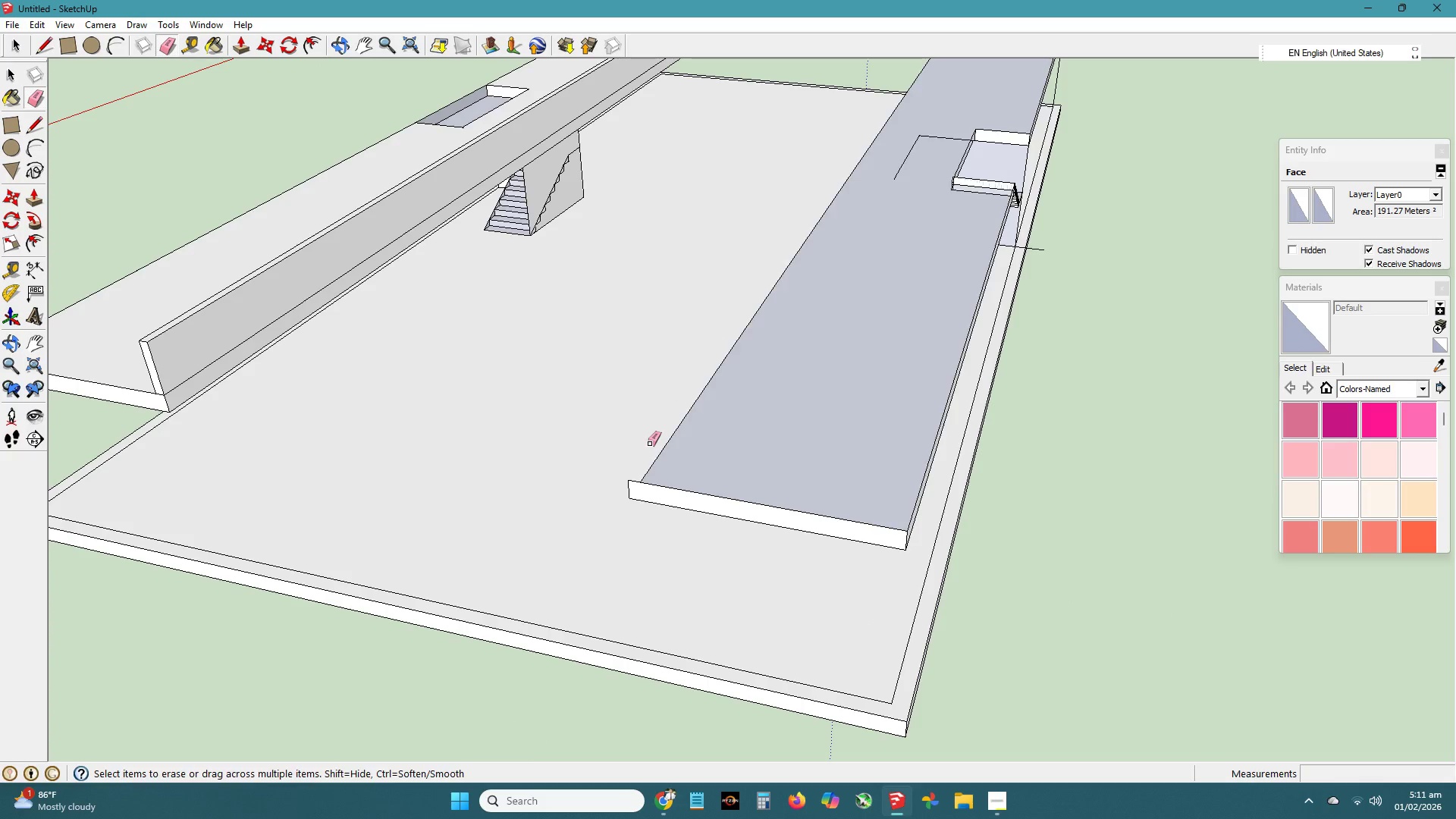 
key(Control+Z)
 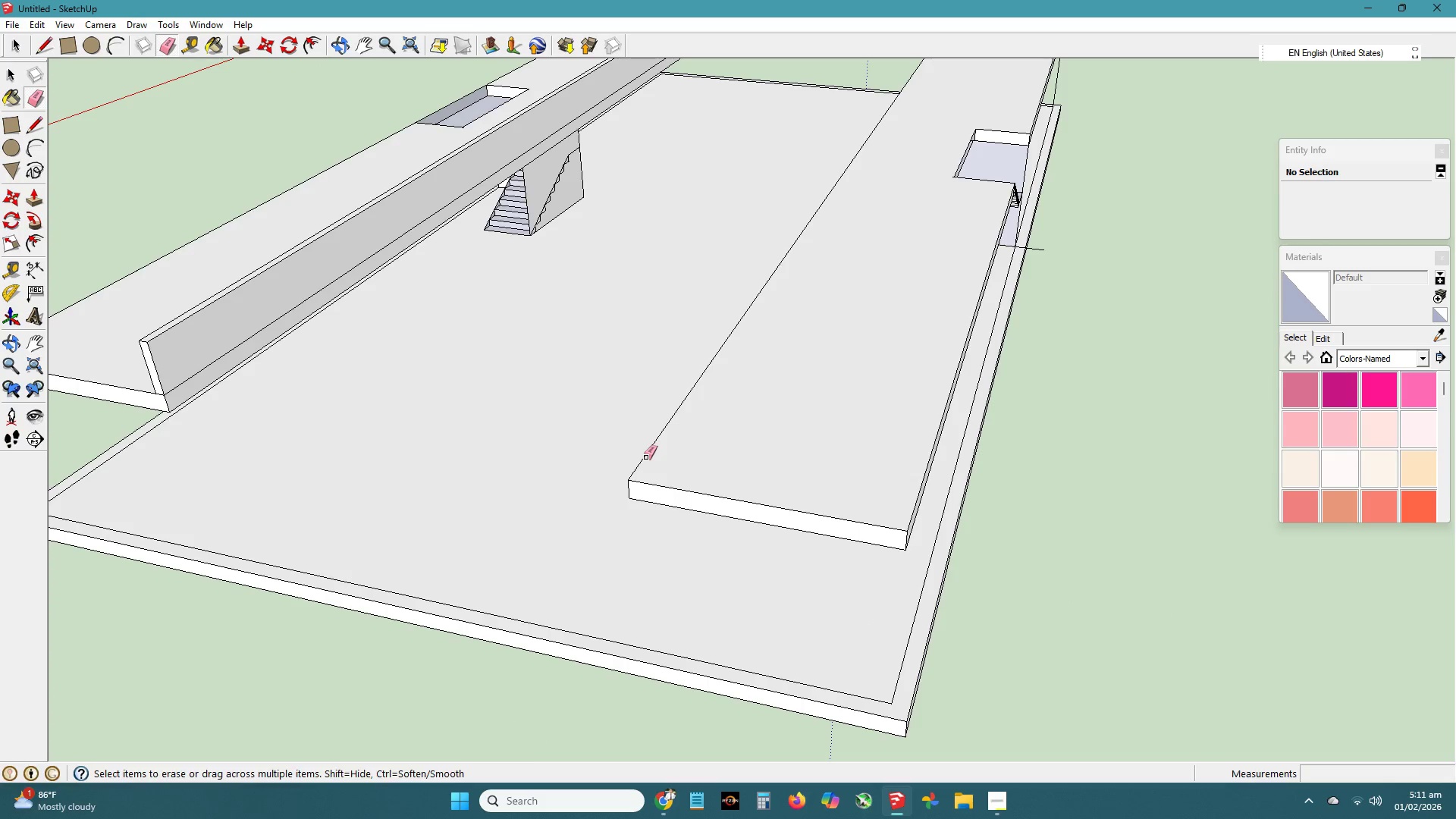 
key(L)
 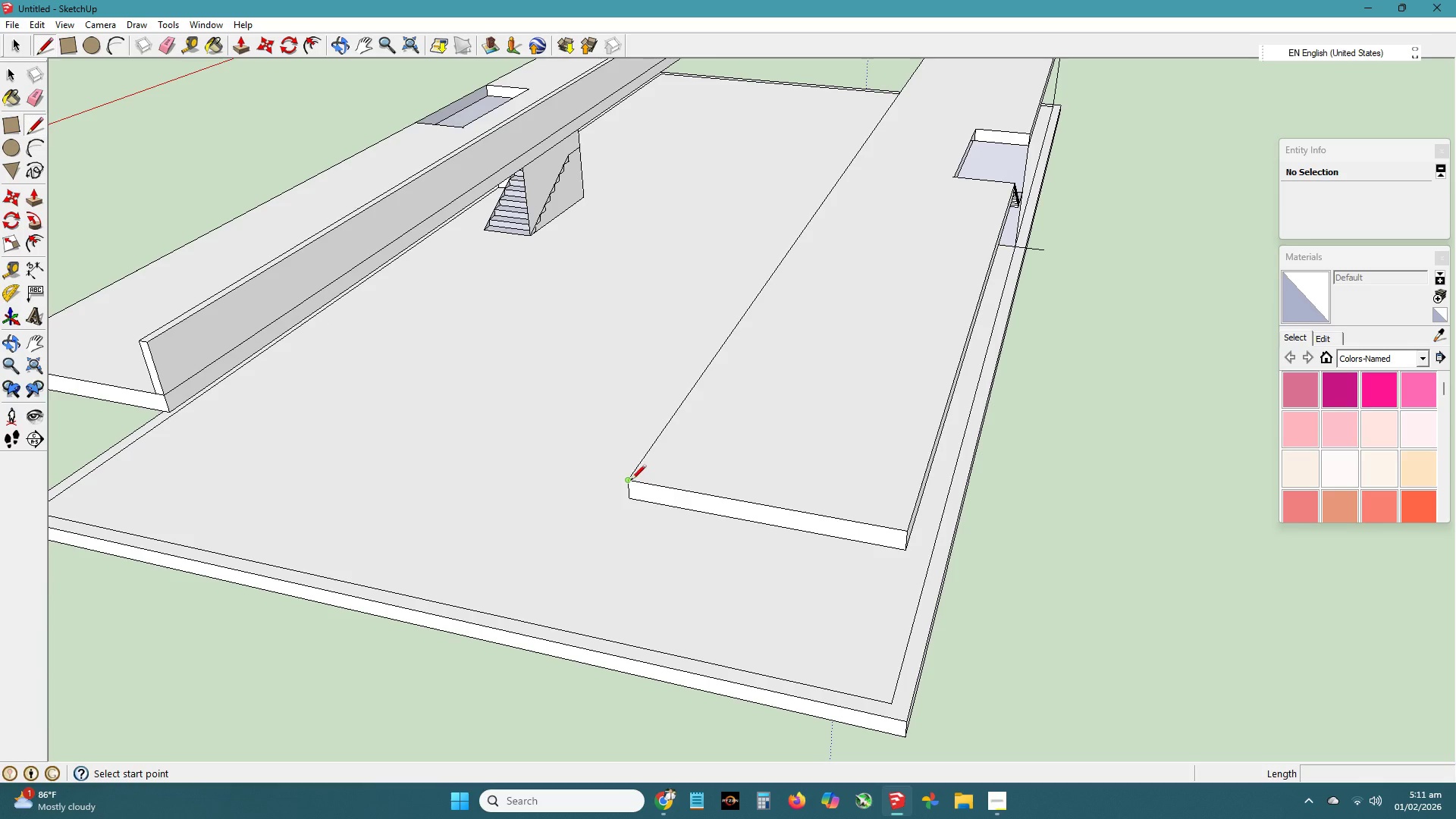 
left_click([630, 481])
 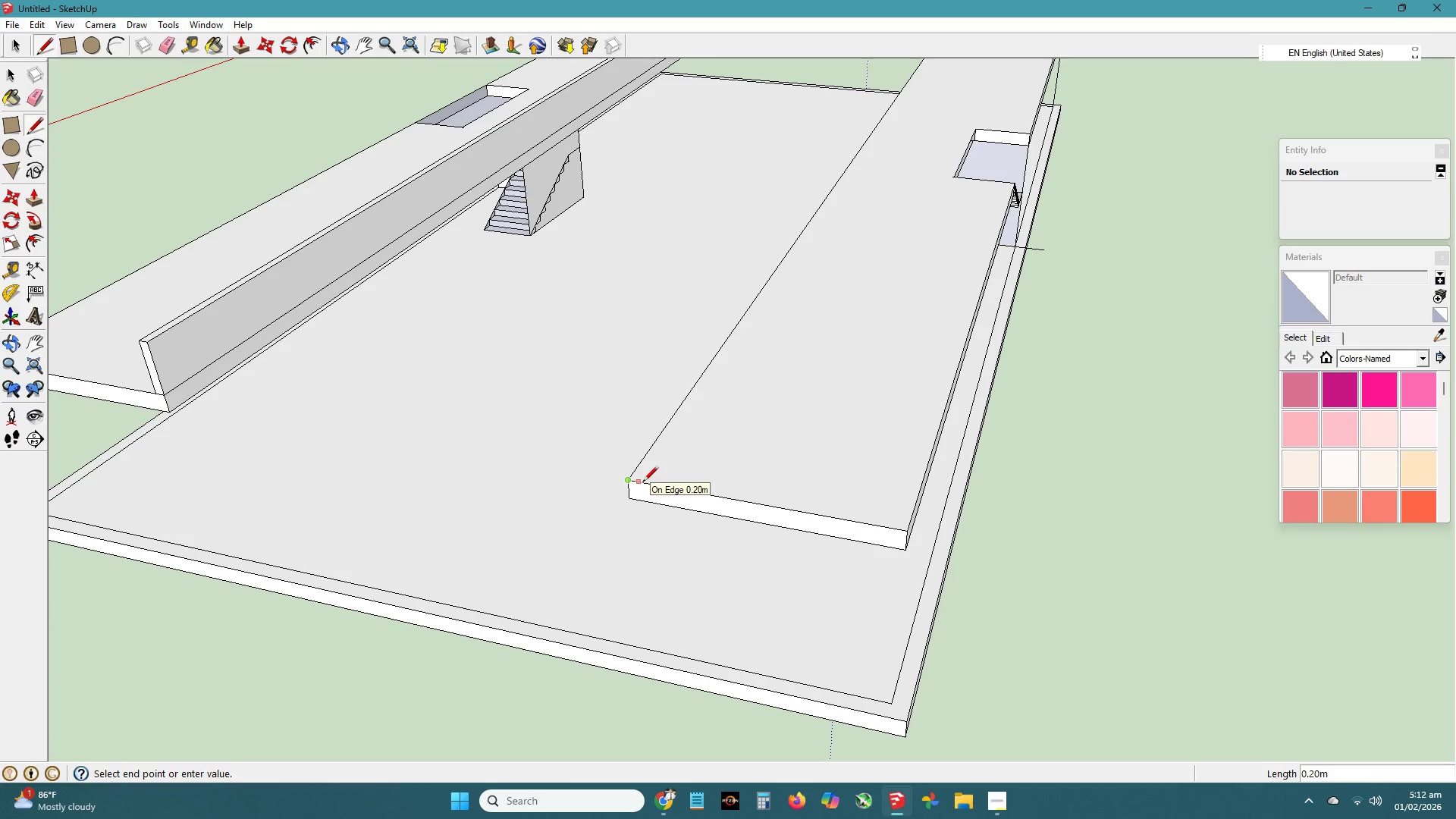 
key(NumpadDecimal)
 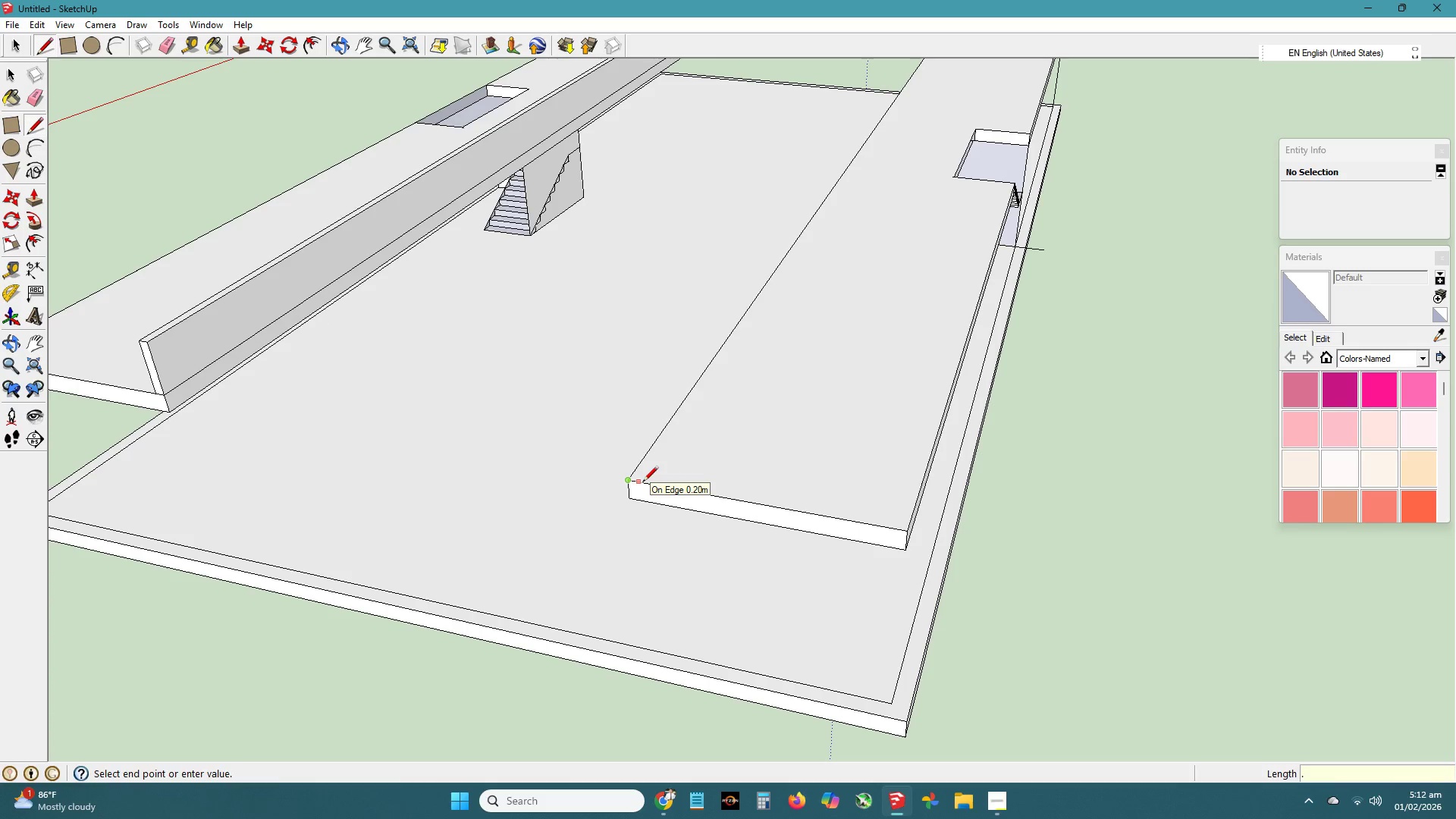 
key(Numpad2)
 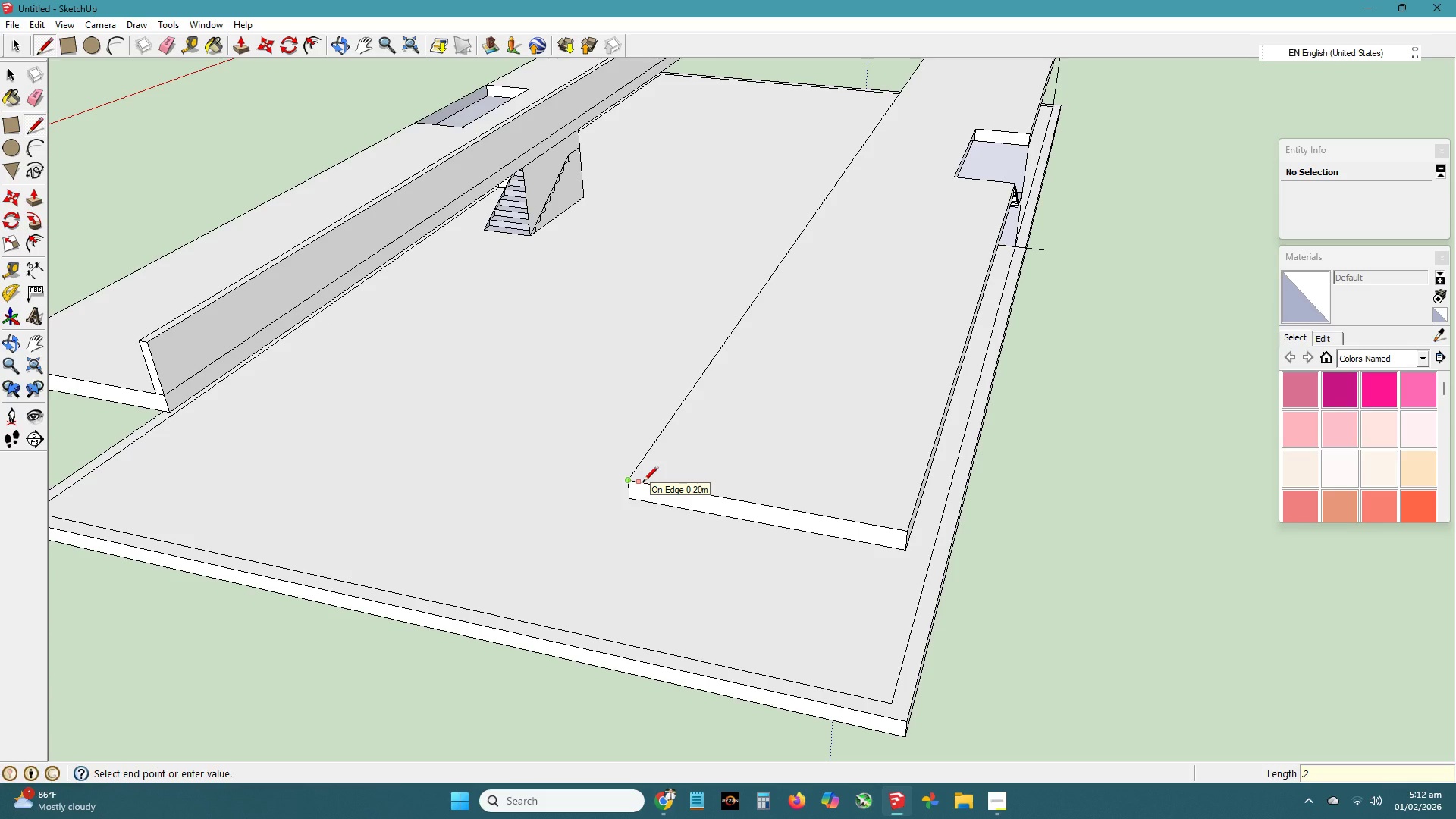 
key(NumpadEnter)
 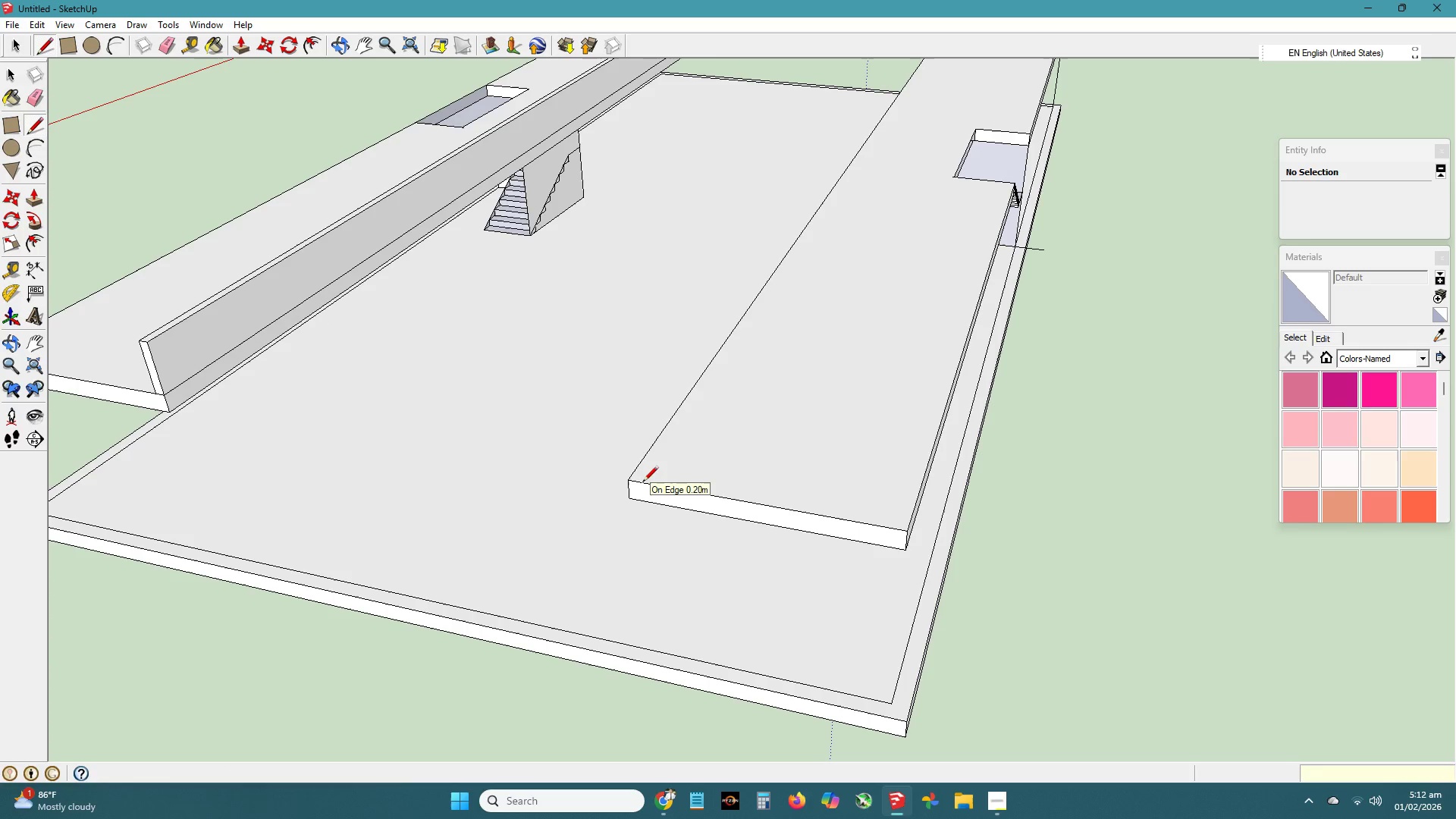 
key(Space)
 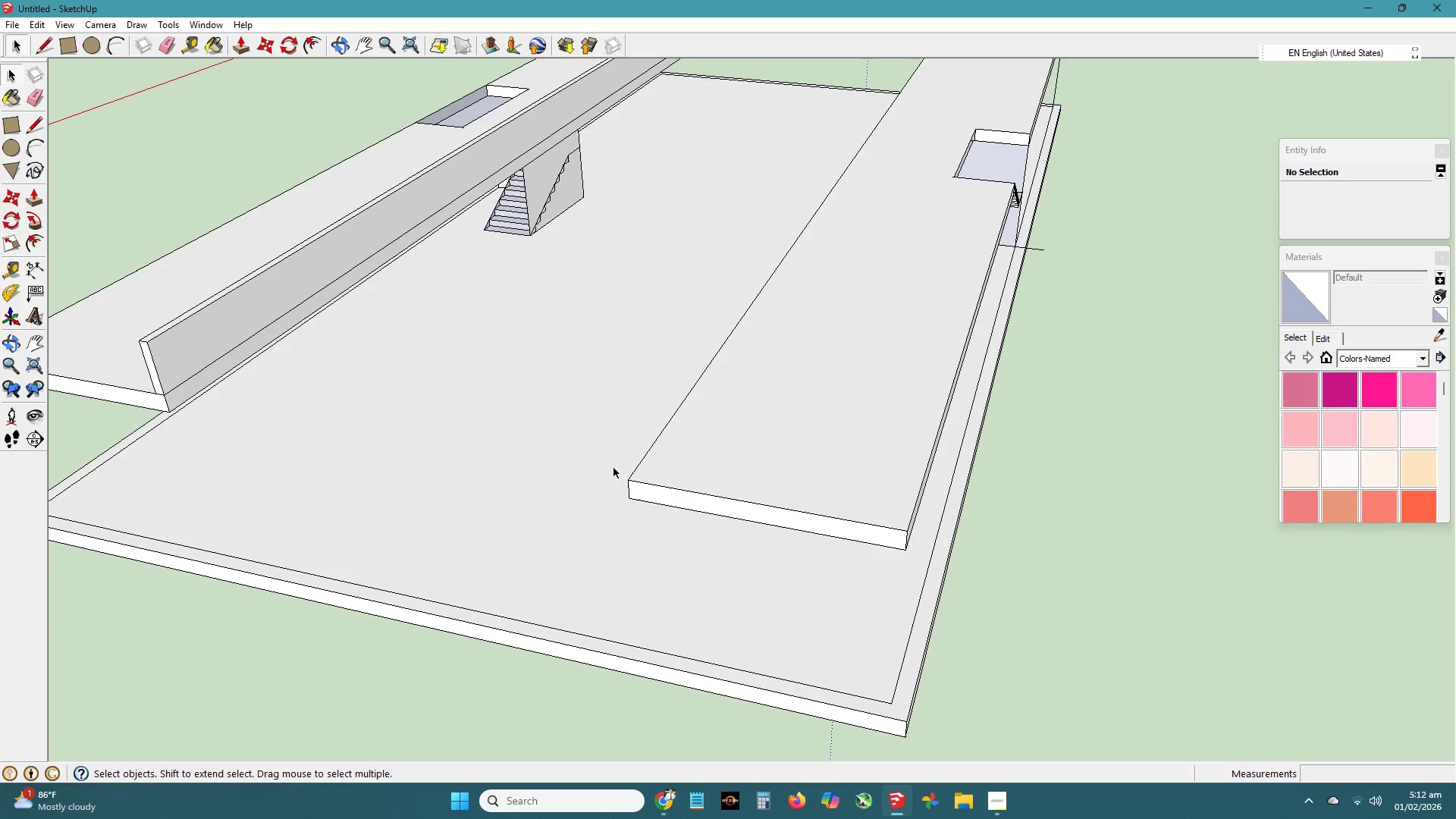 
left_click_drag(start_coordinate=[607, 460], to_coordinate=[659, 488])
 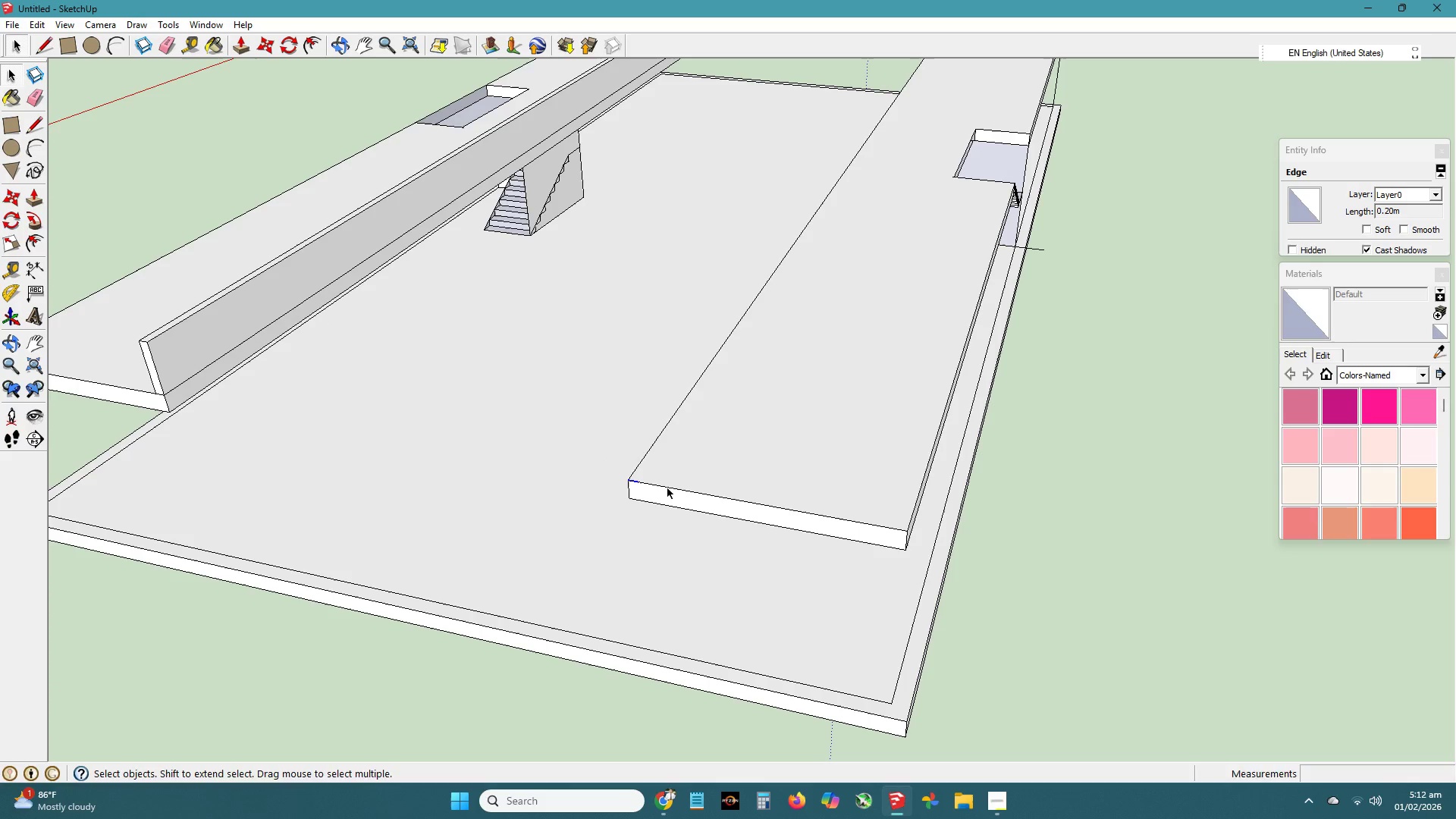 
key(L)
 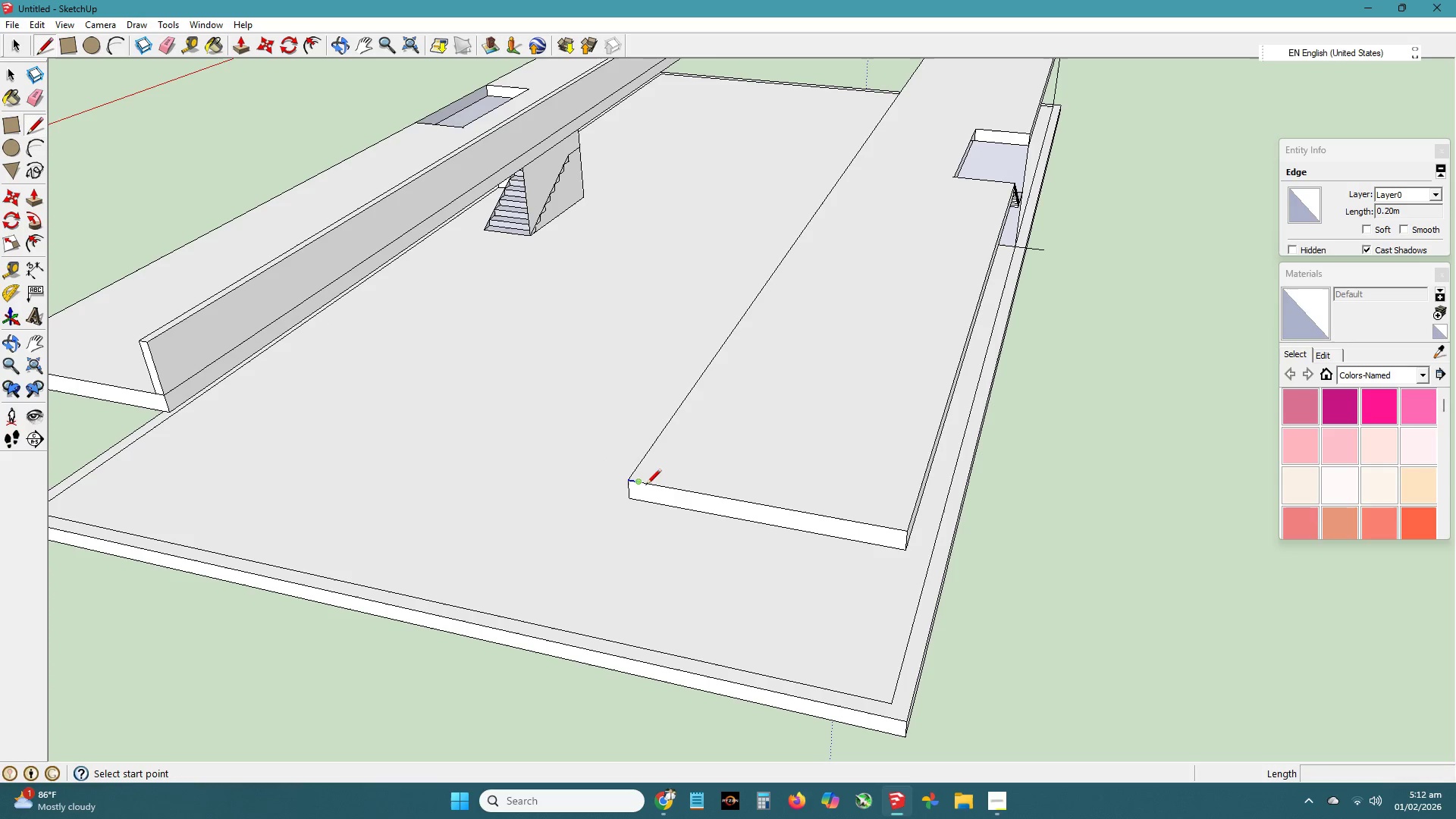 
left_click([645, 485])
 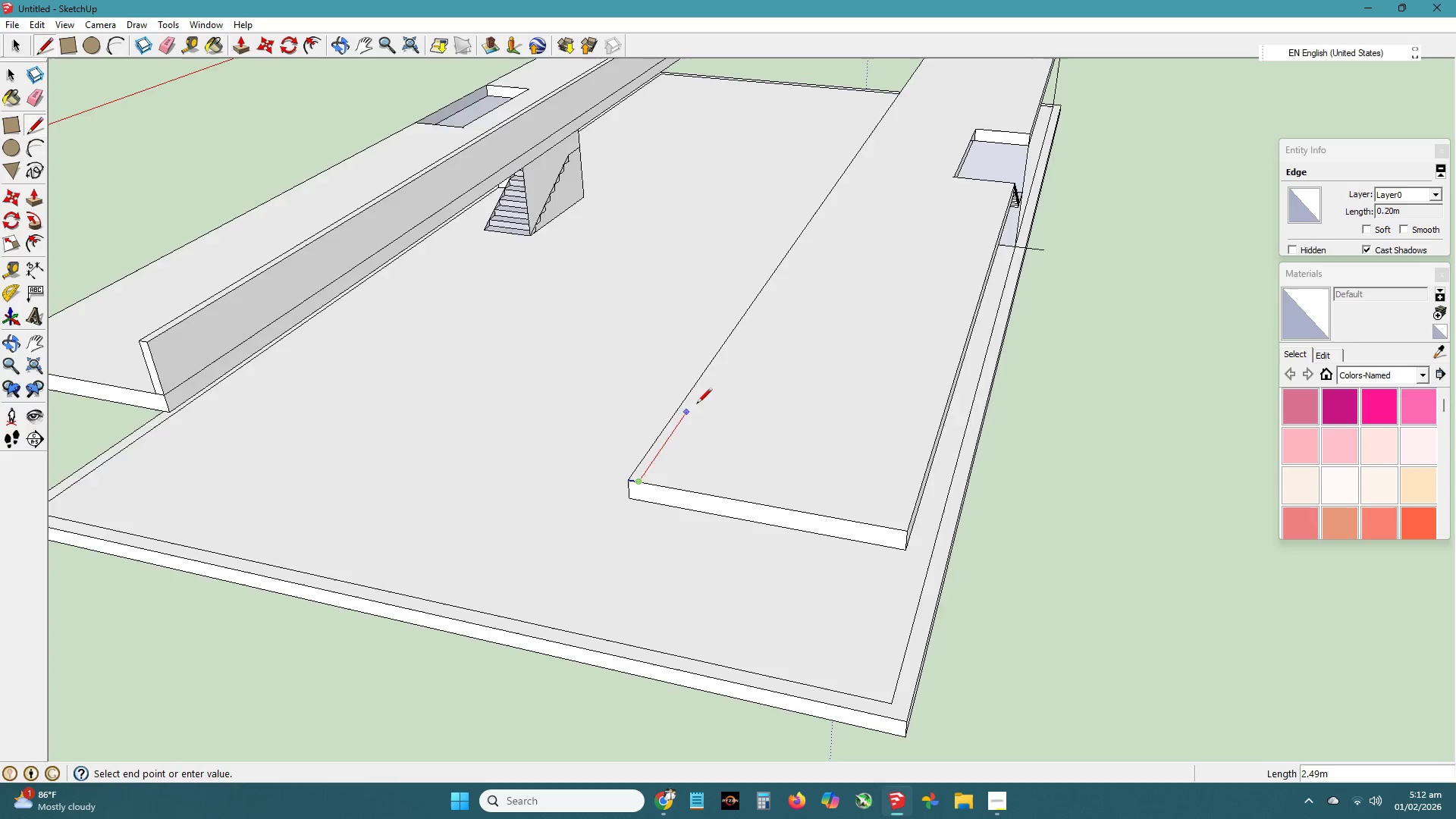 
scroll: coordinate [886, 121], scroll_direction: down, amount: 9.0
 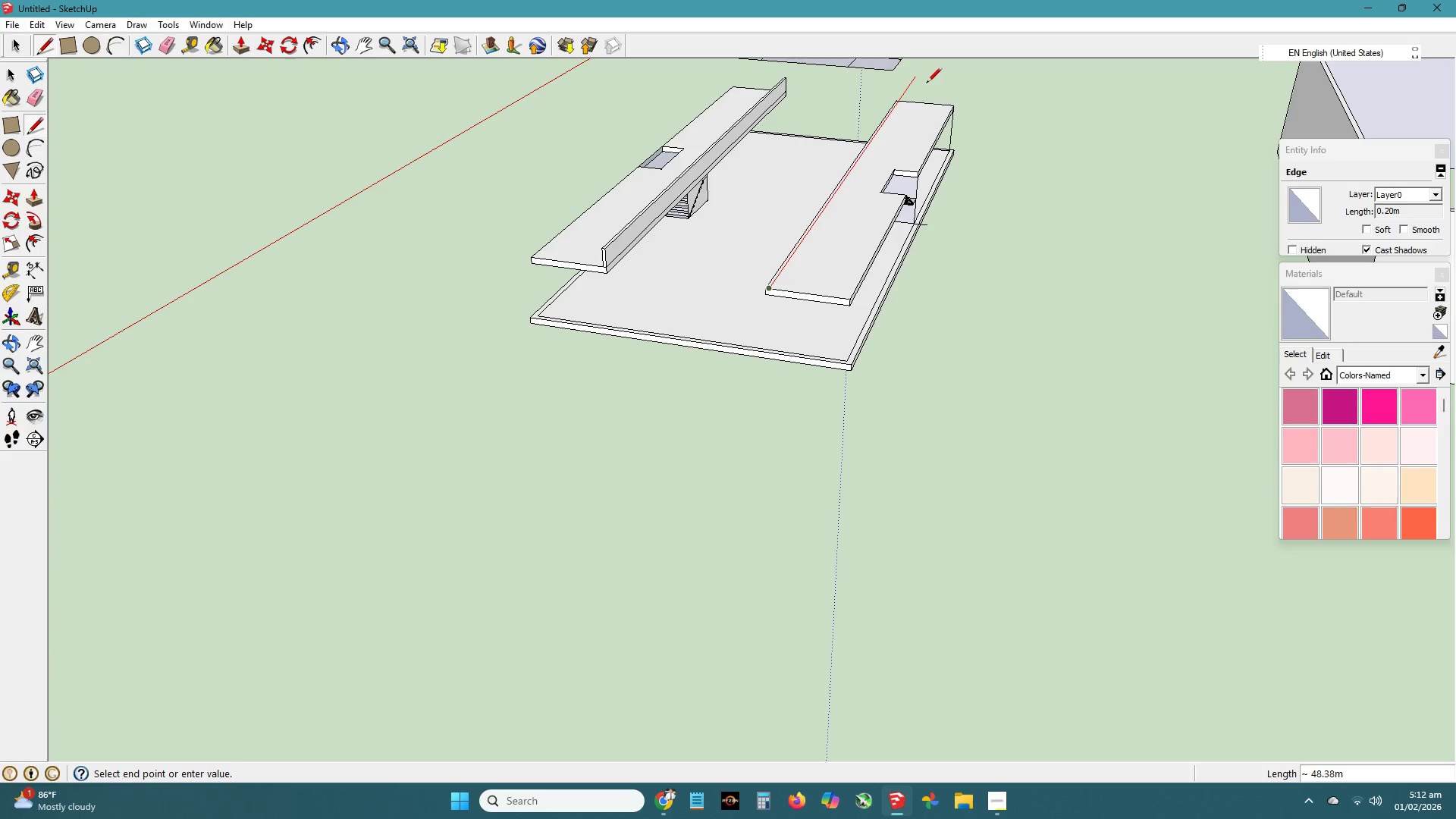 
left_click([926, 83])
 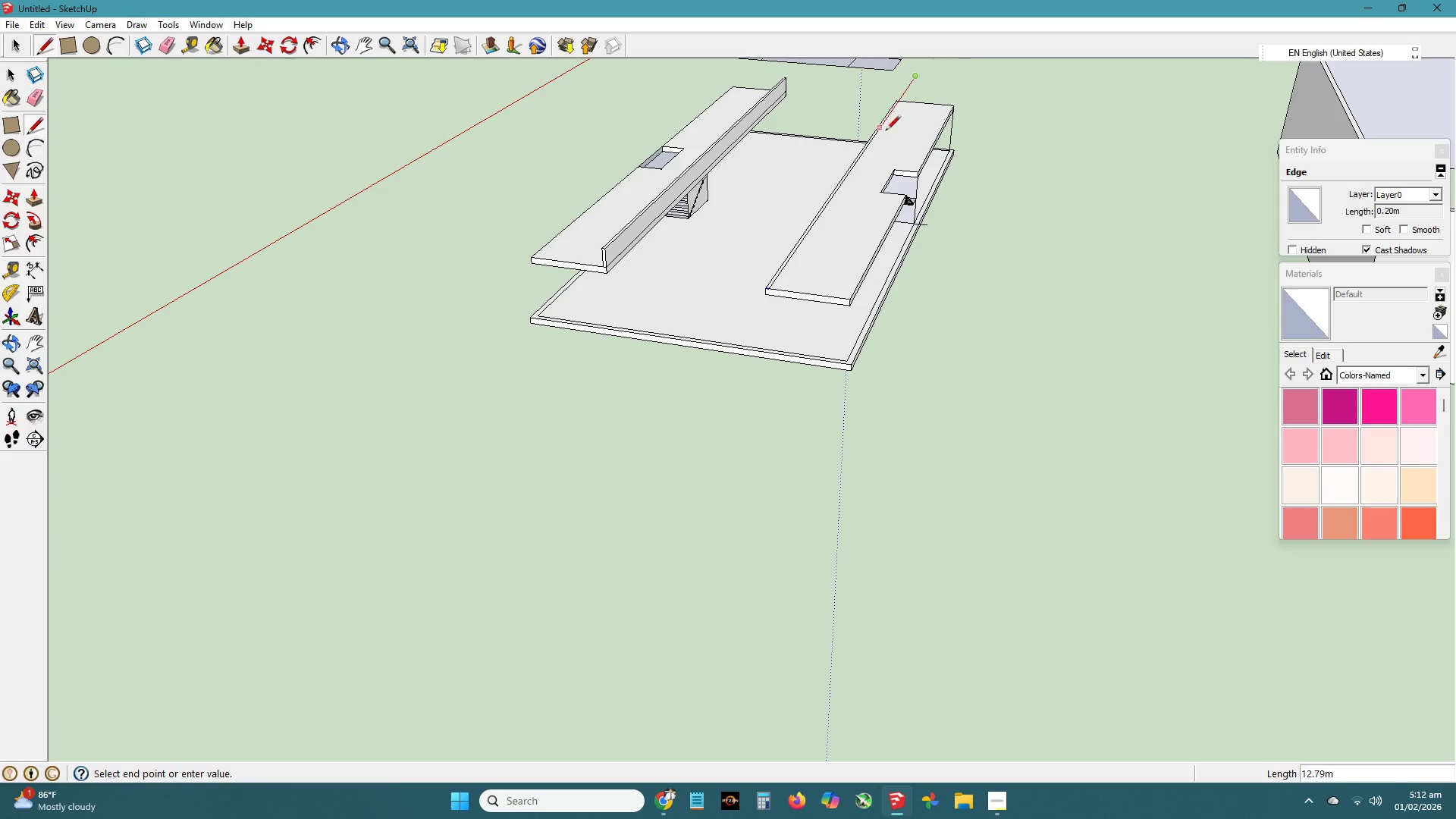 
key(Space)
 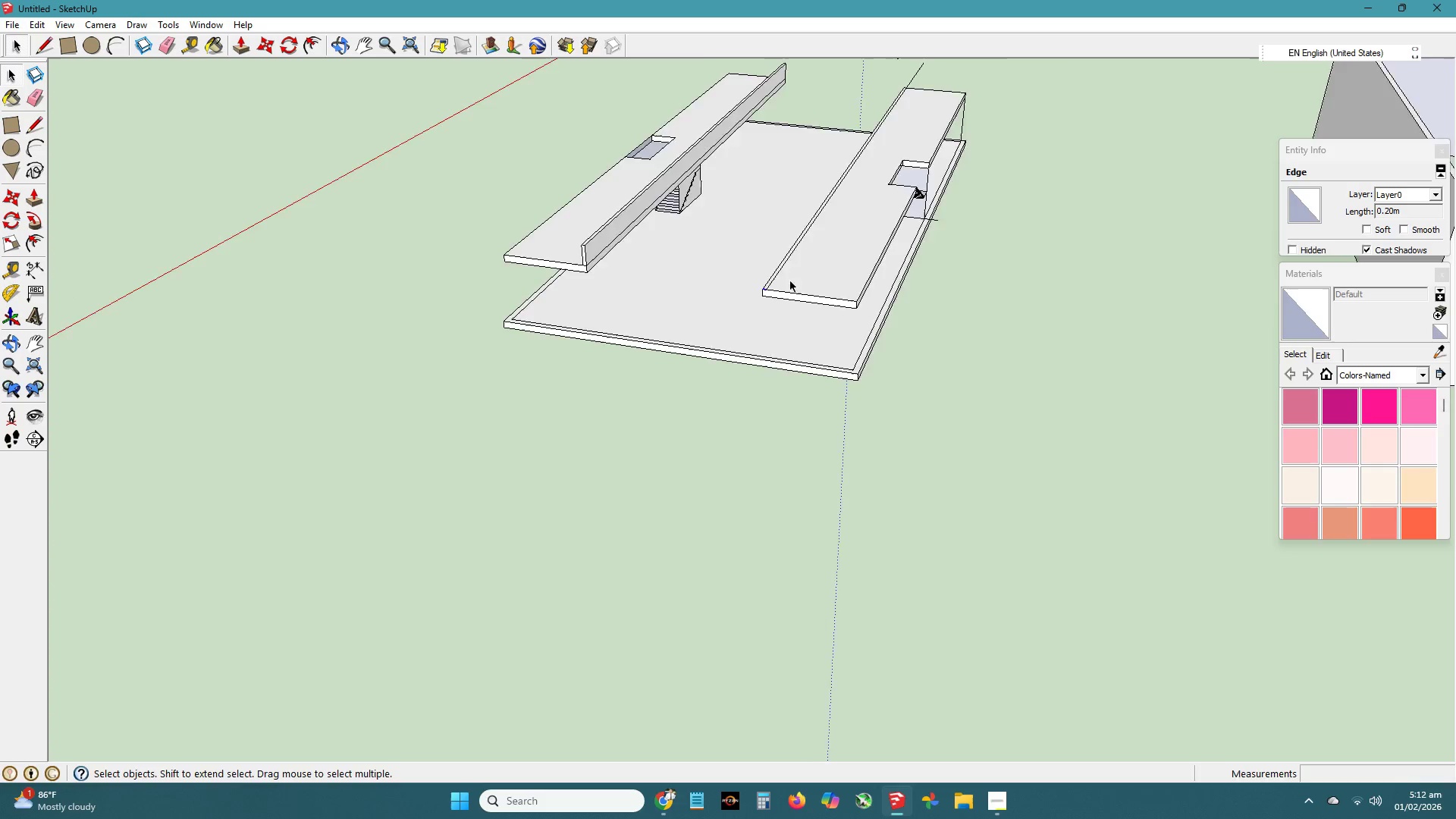 
scroll: coordinate [753, 285], scroll_direction: up, amount: 14.0
 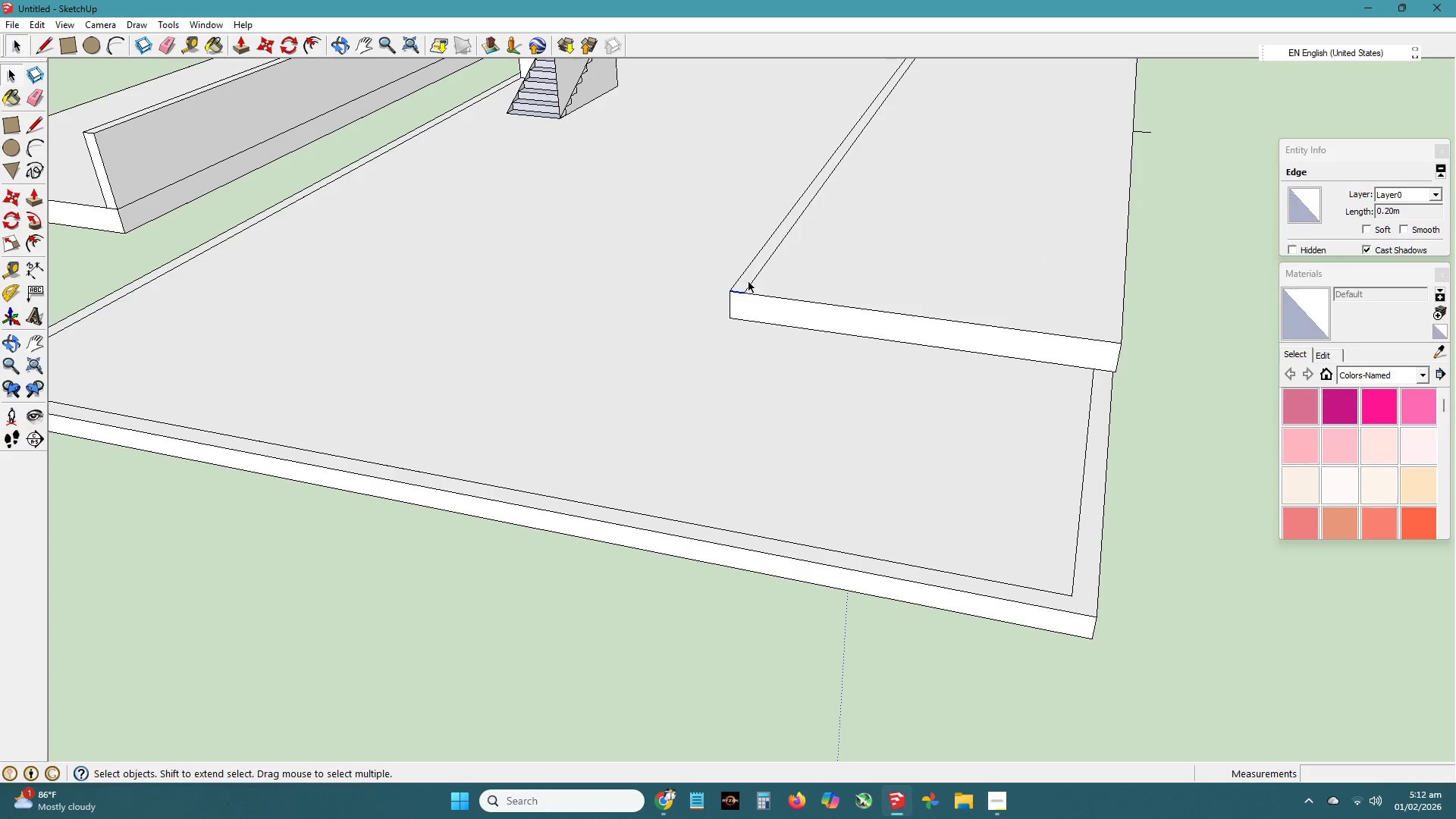 
left_click([748, 281])
 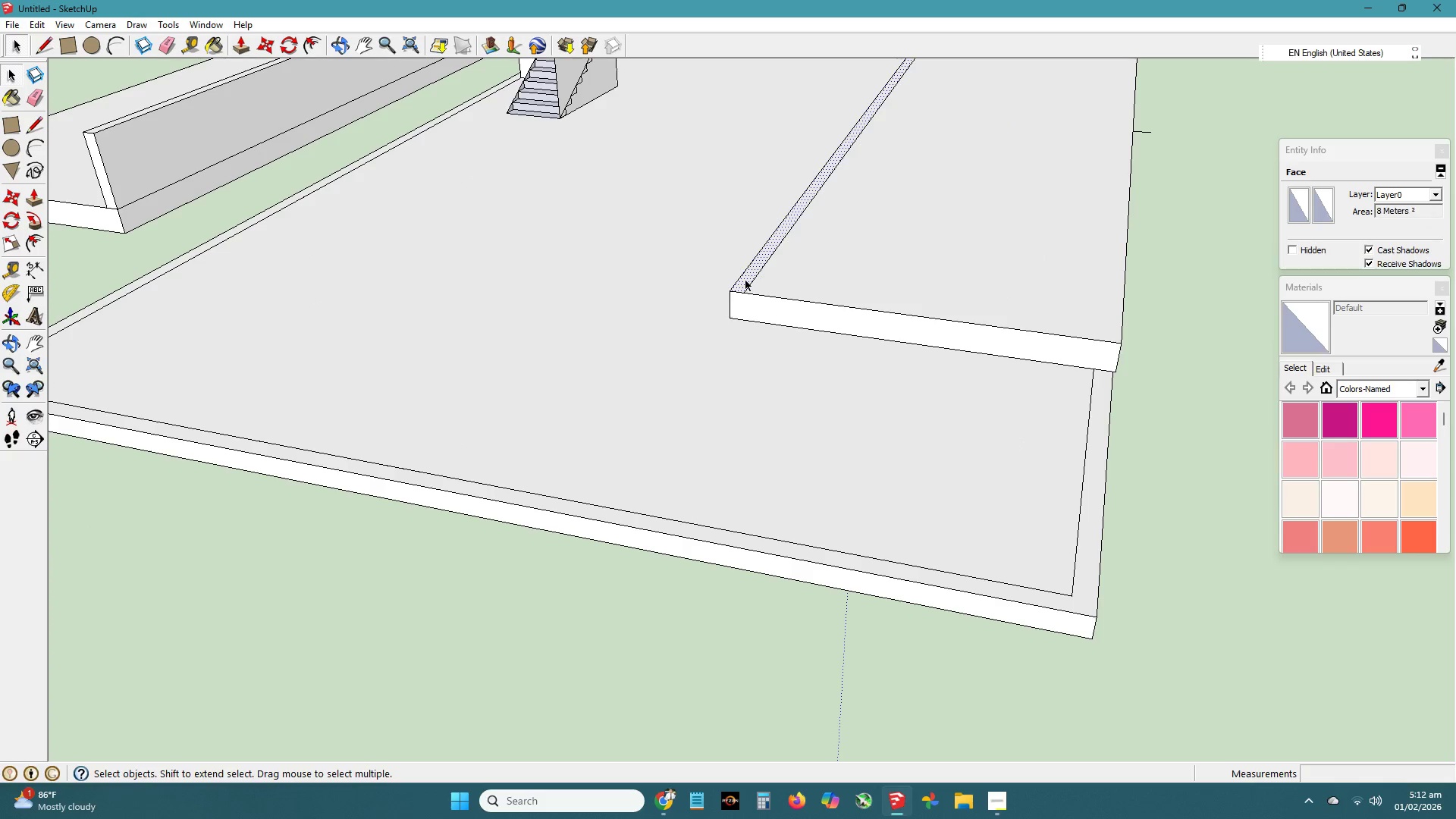 
key(P)
 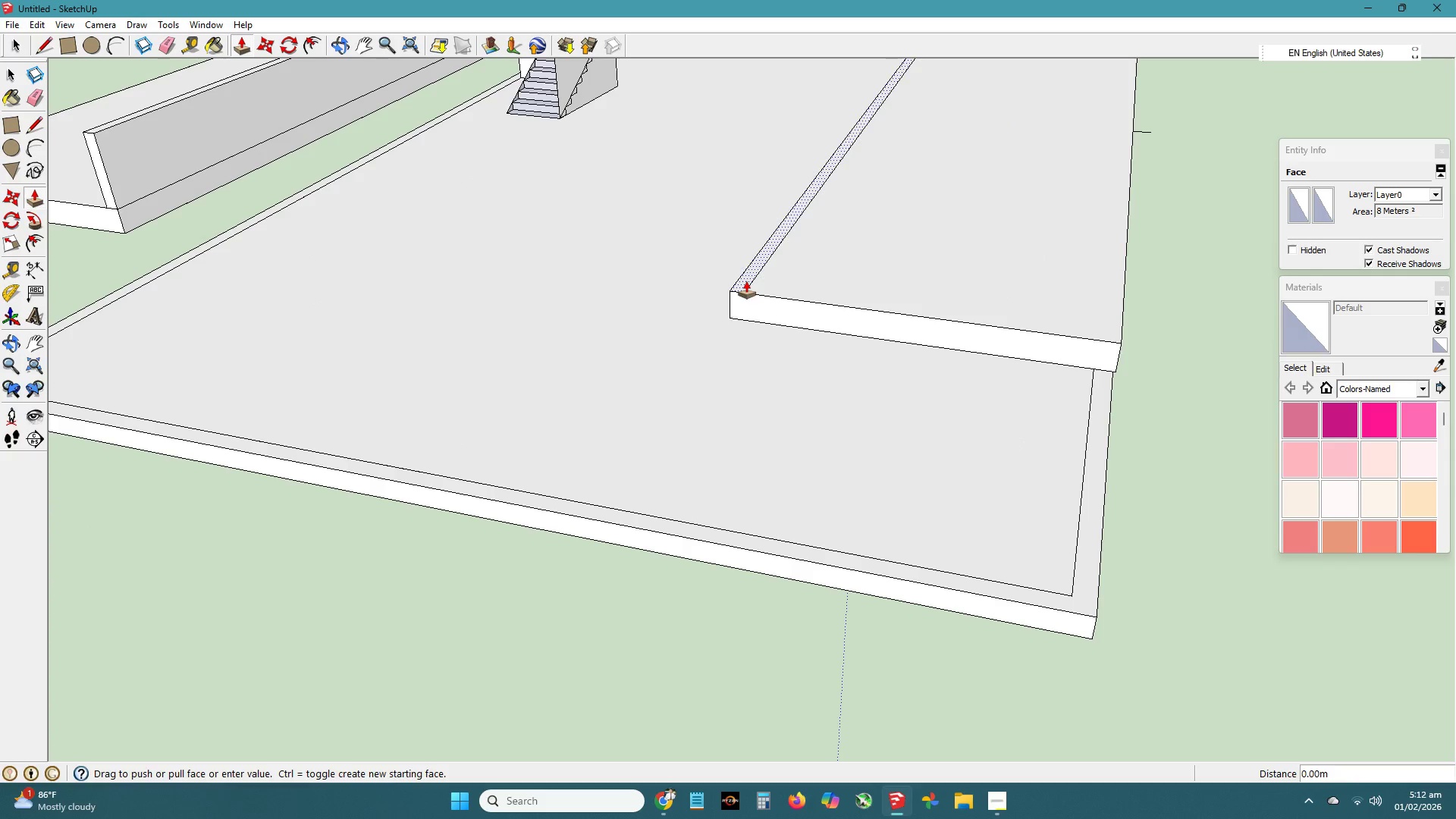 
left_click([746, 281])
 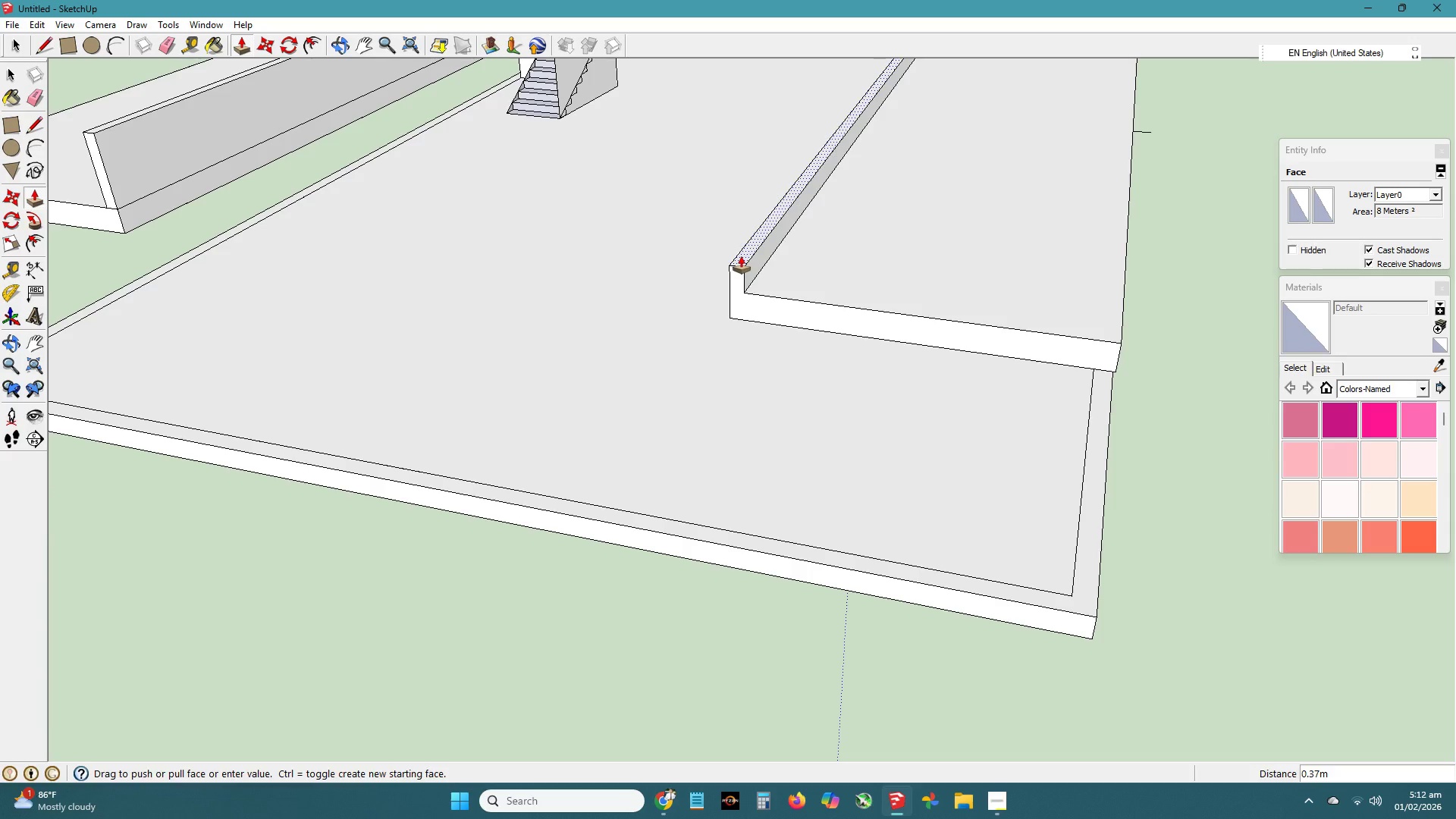 
key(NumpadDecimal)
 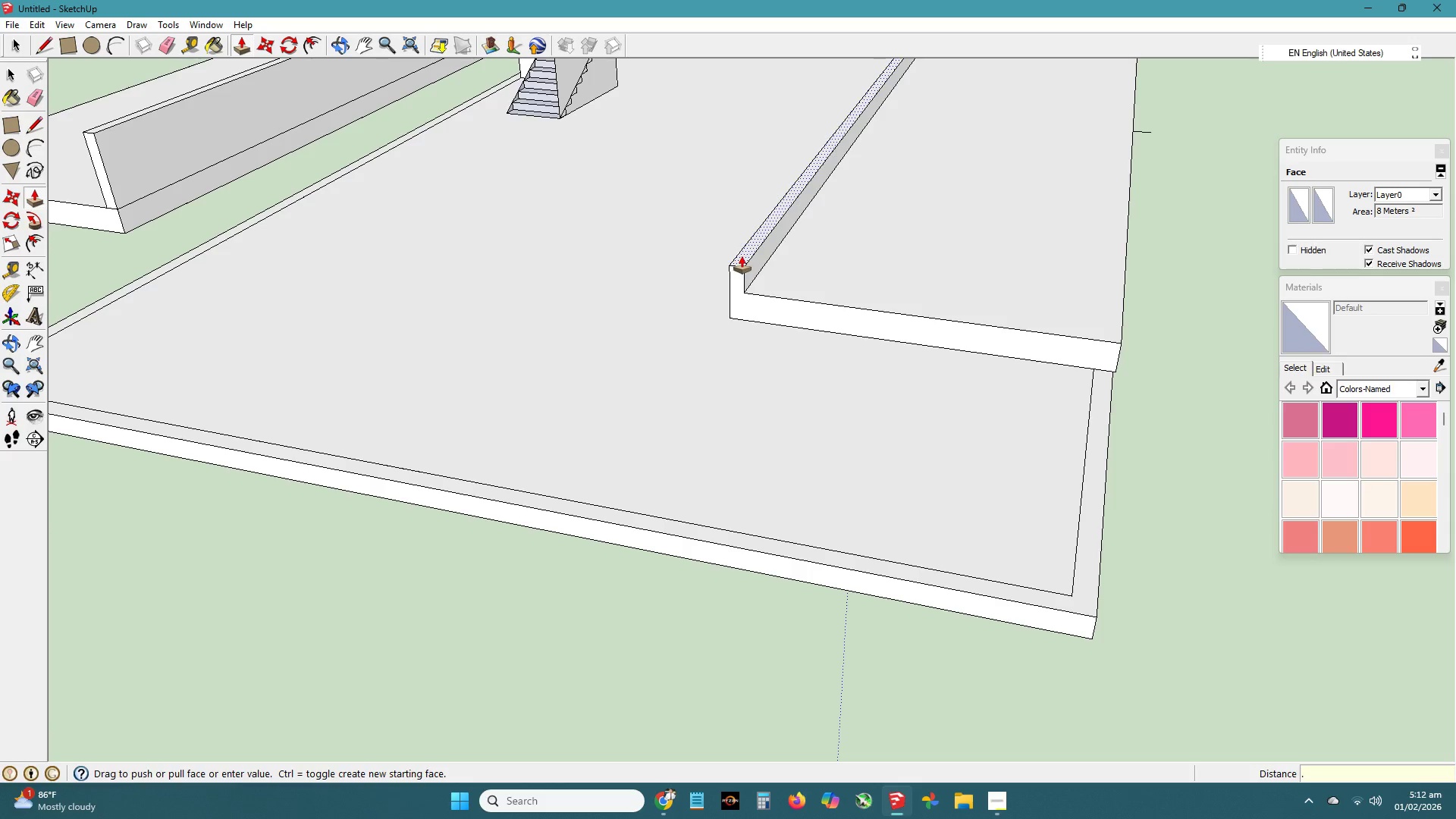 
hold_key(key=ShiftLeft, duration=1.5)
 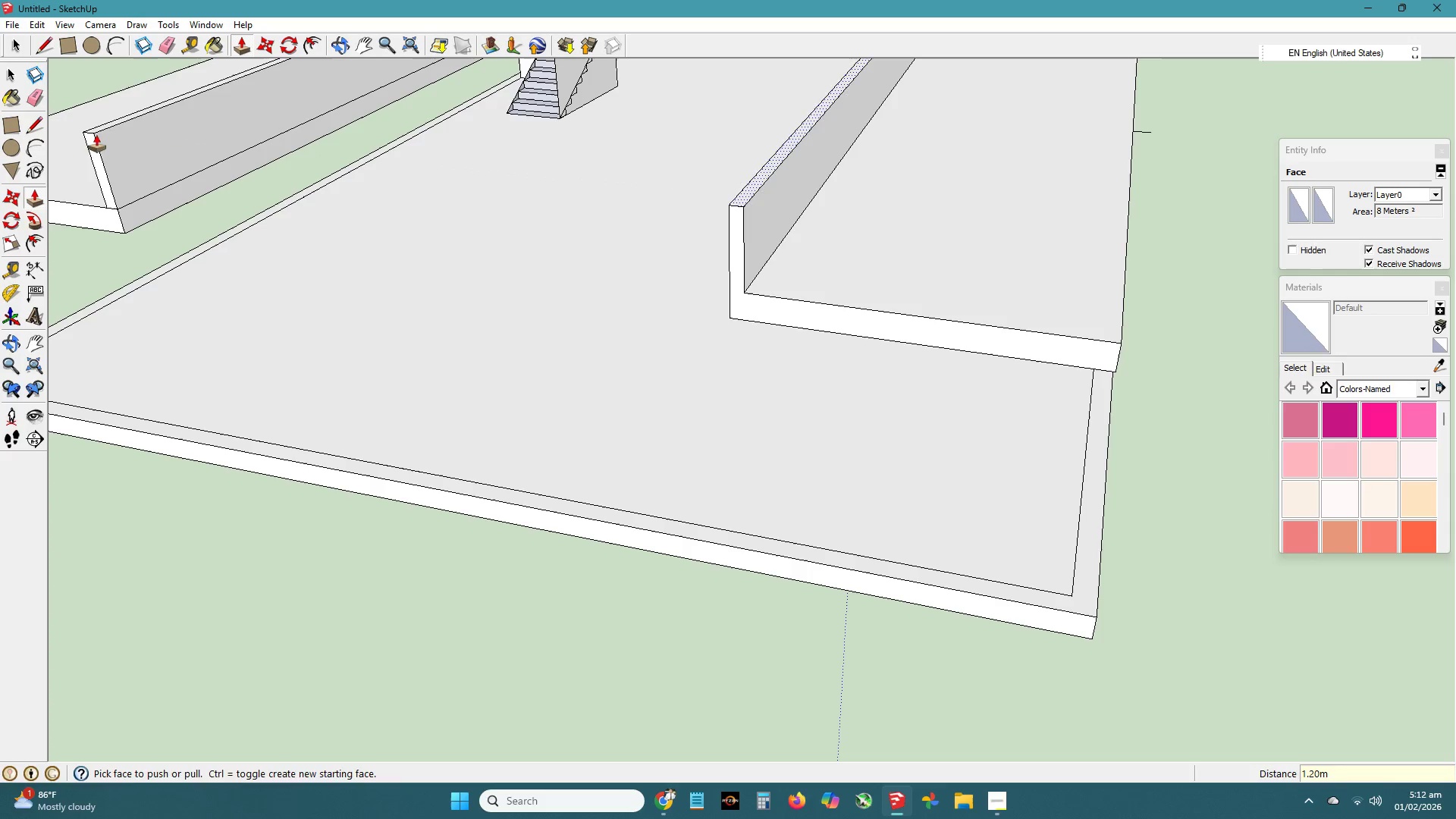 
hold_key(key=ShiftLeft, duration=0.55)
left_click([97, 133])
 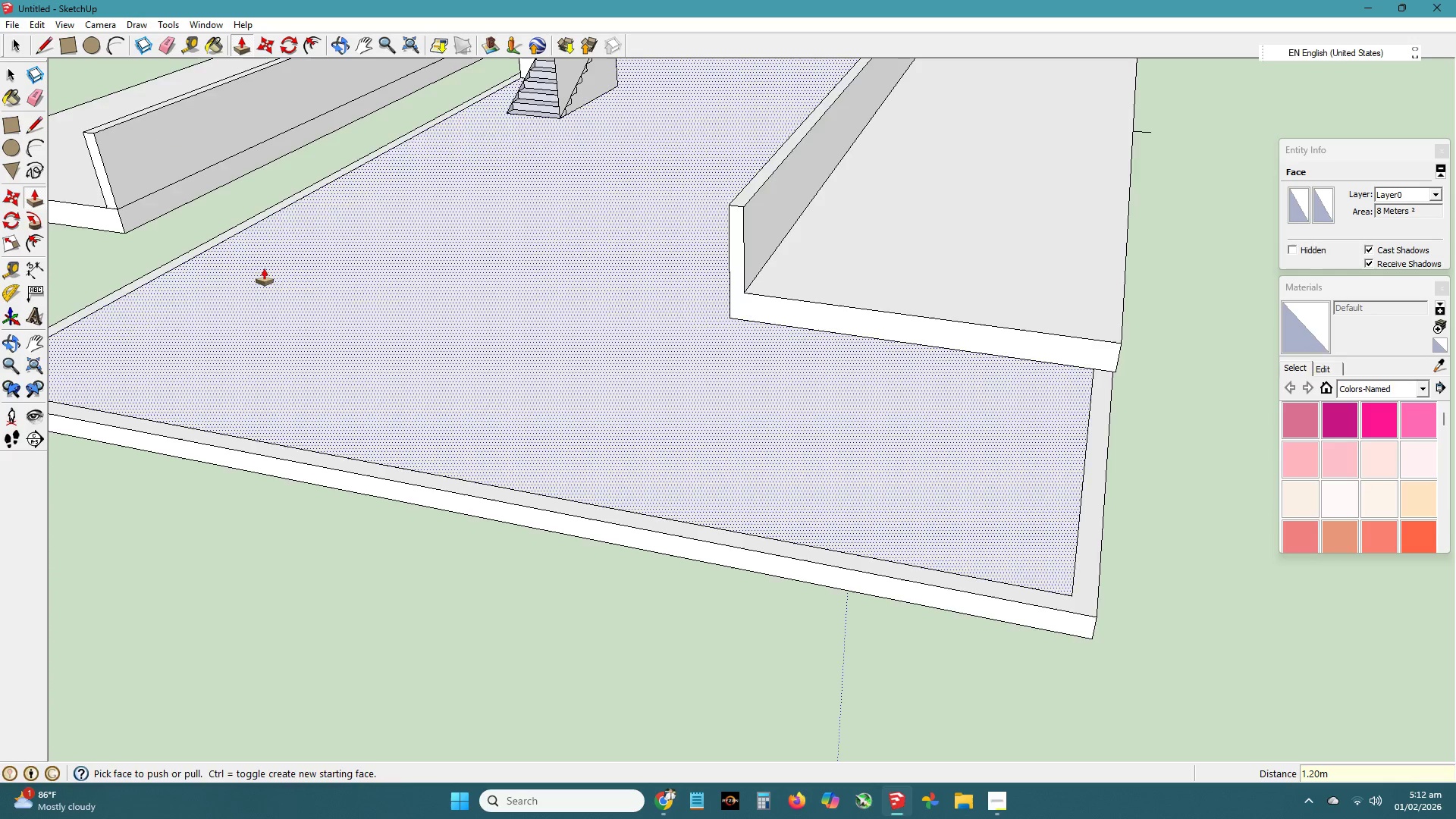 
key(H)
 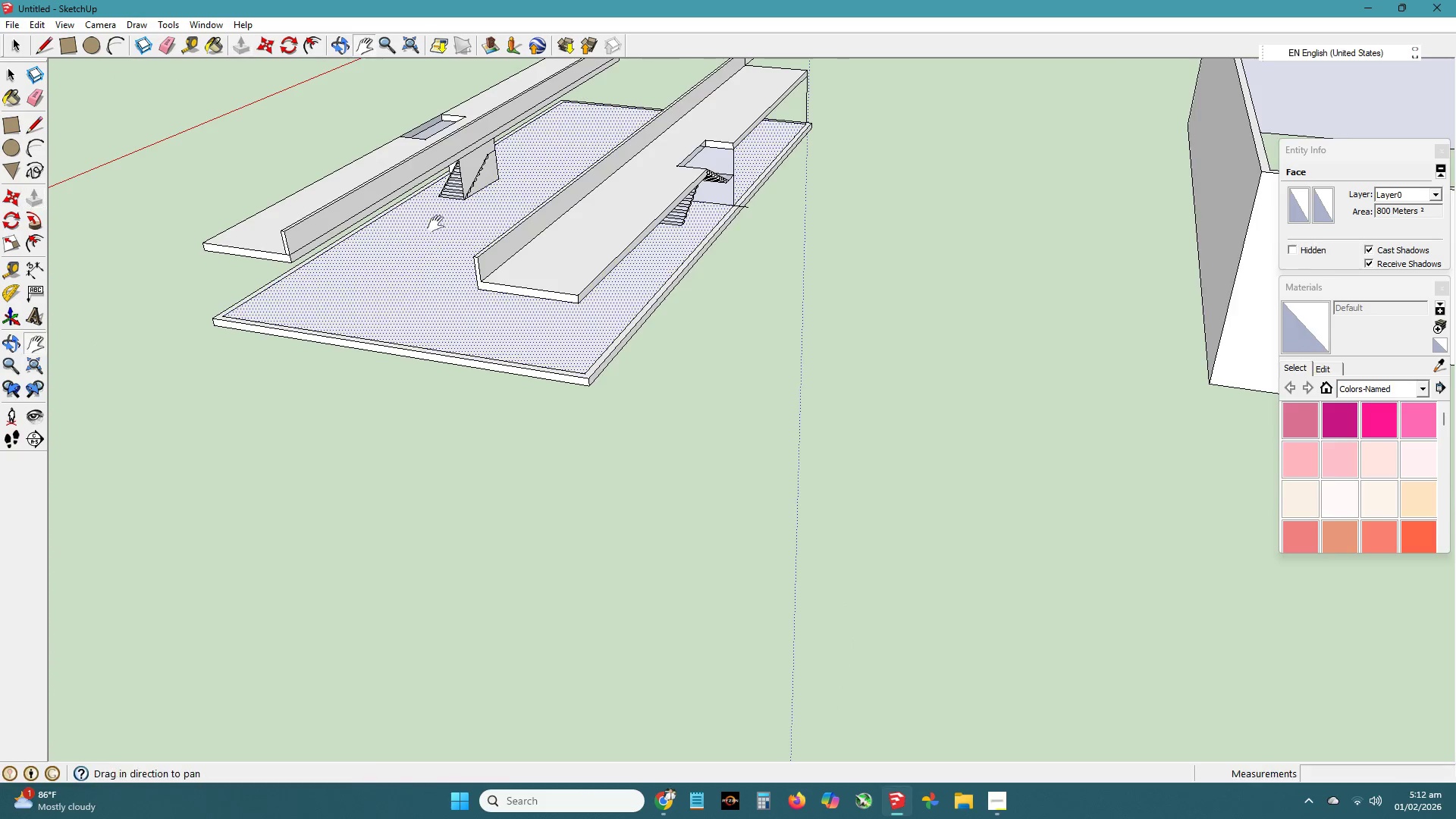 
left_click_drag(start_coordinate=[440, 233], to_coordinate=[510, 346])
 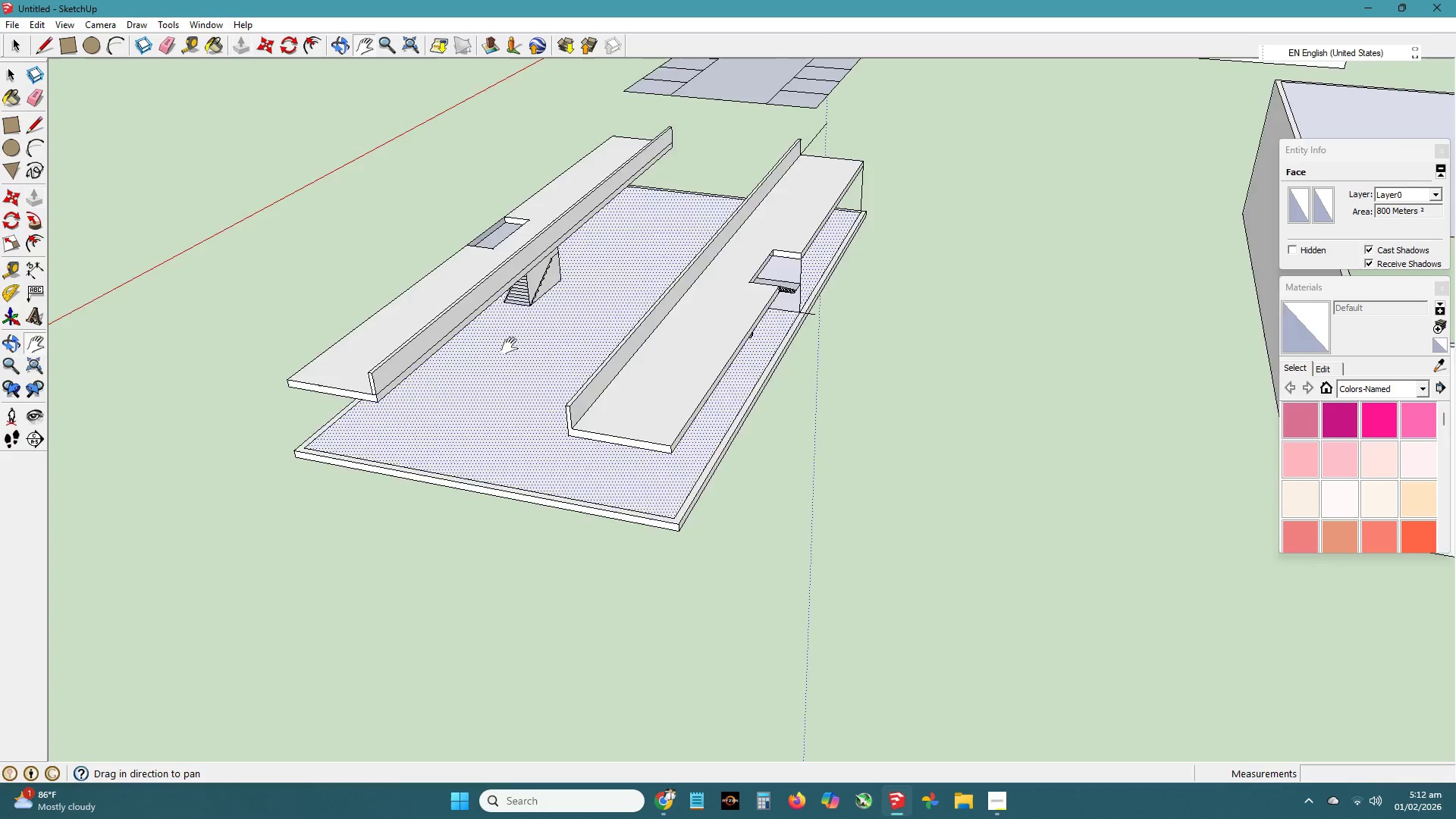 
scroll: coordinate [510, 349], scroll_direction: down, amount: 14.0
 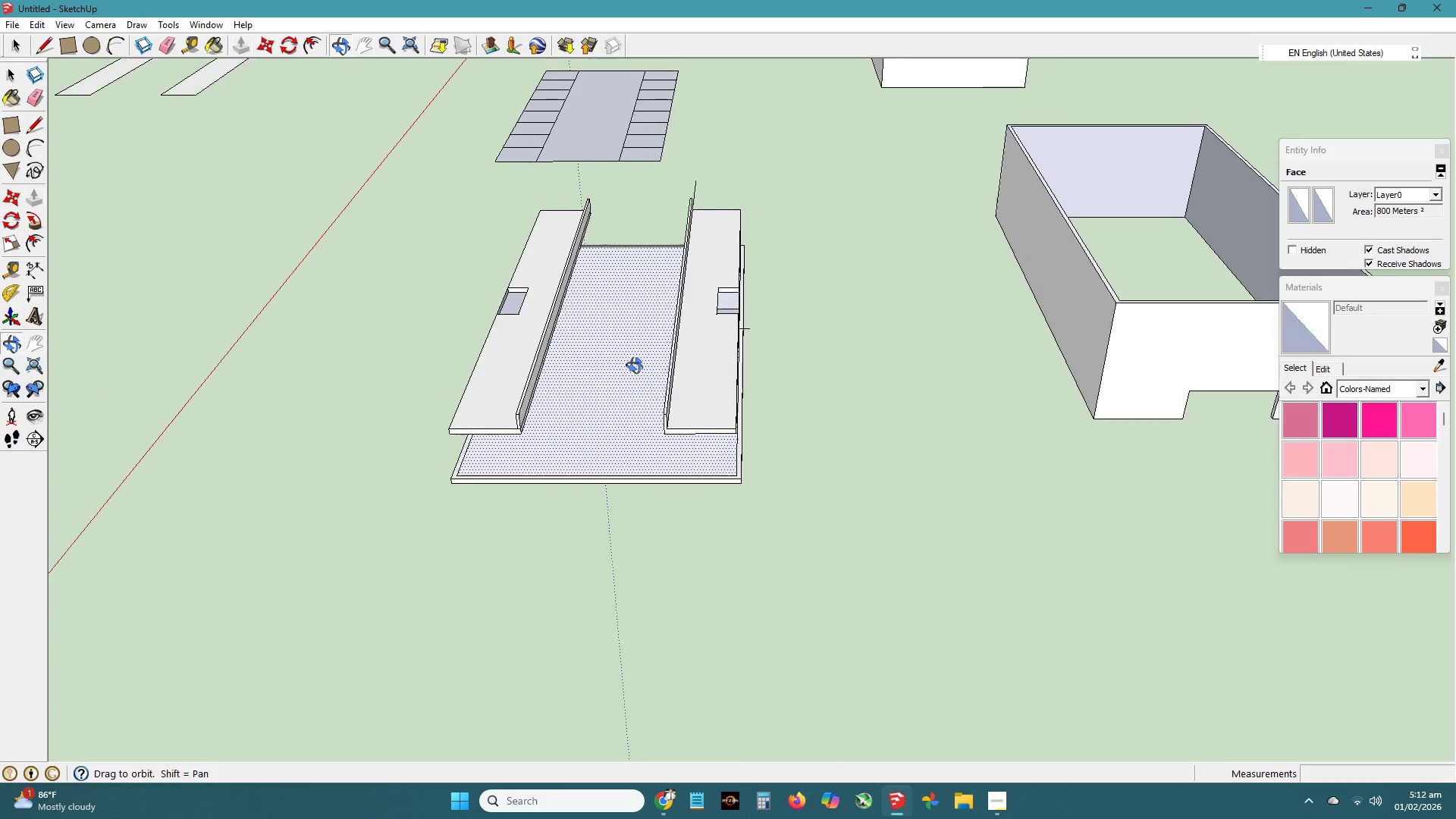 
key(Space)
 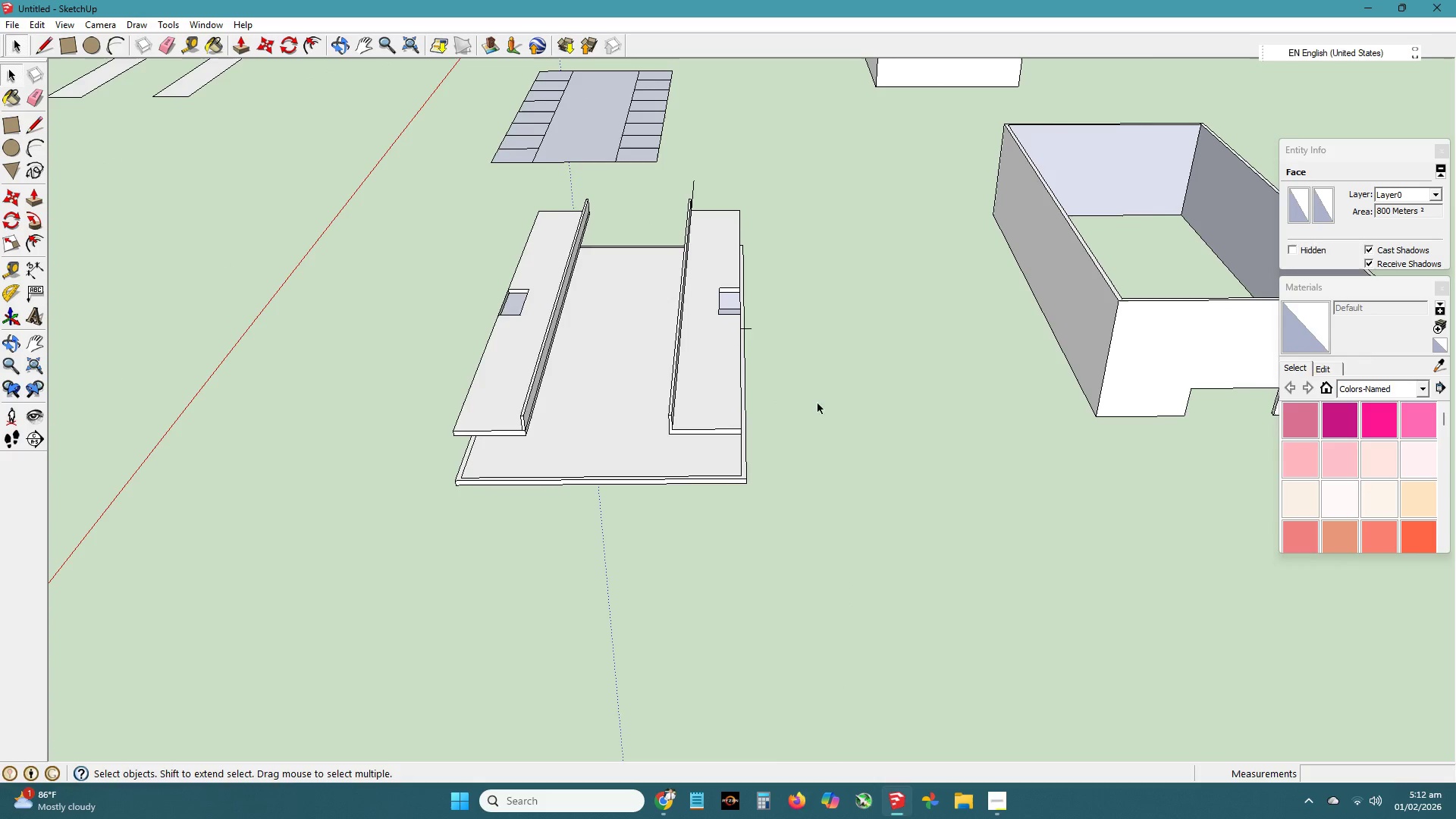 
left_click([827, 403])
 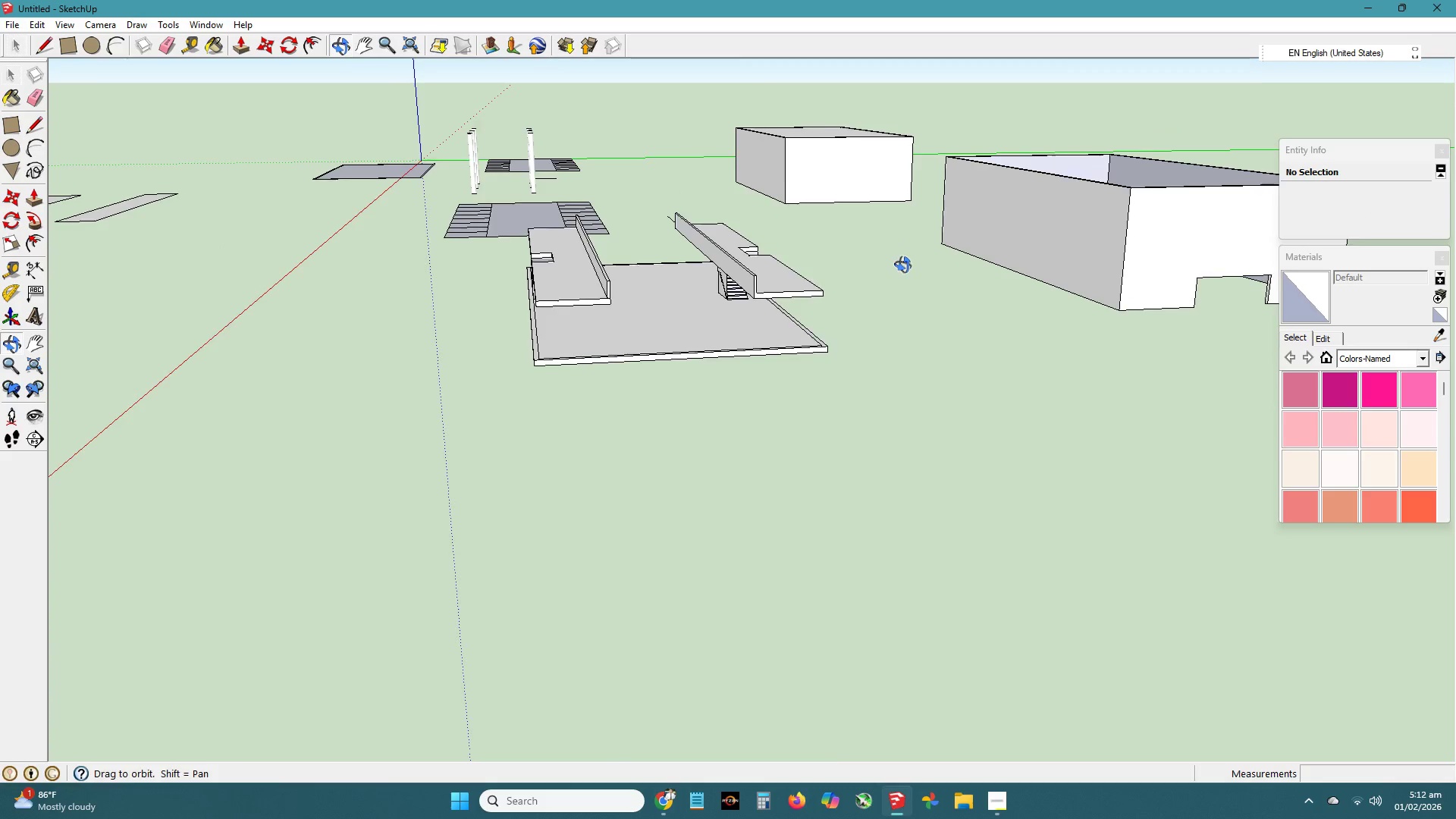 
key(Space)
 